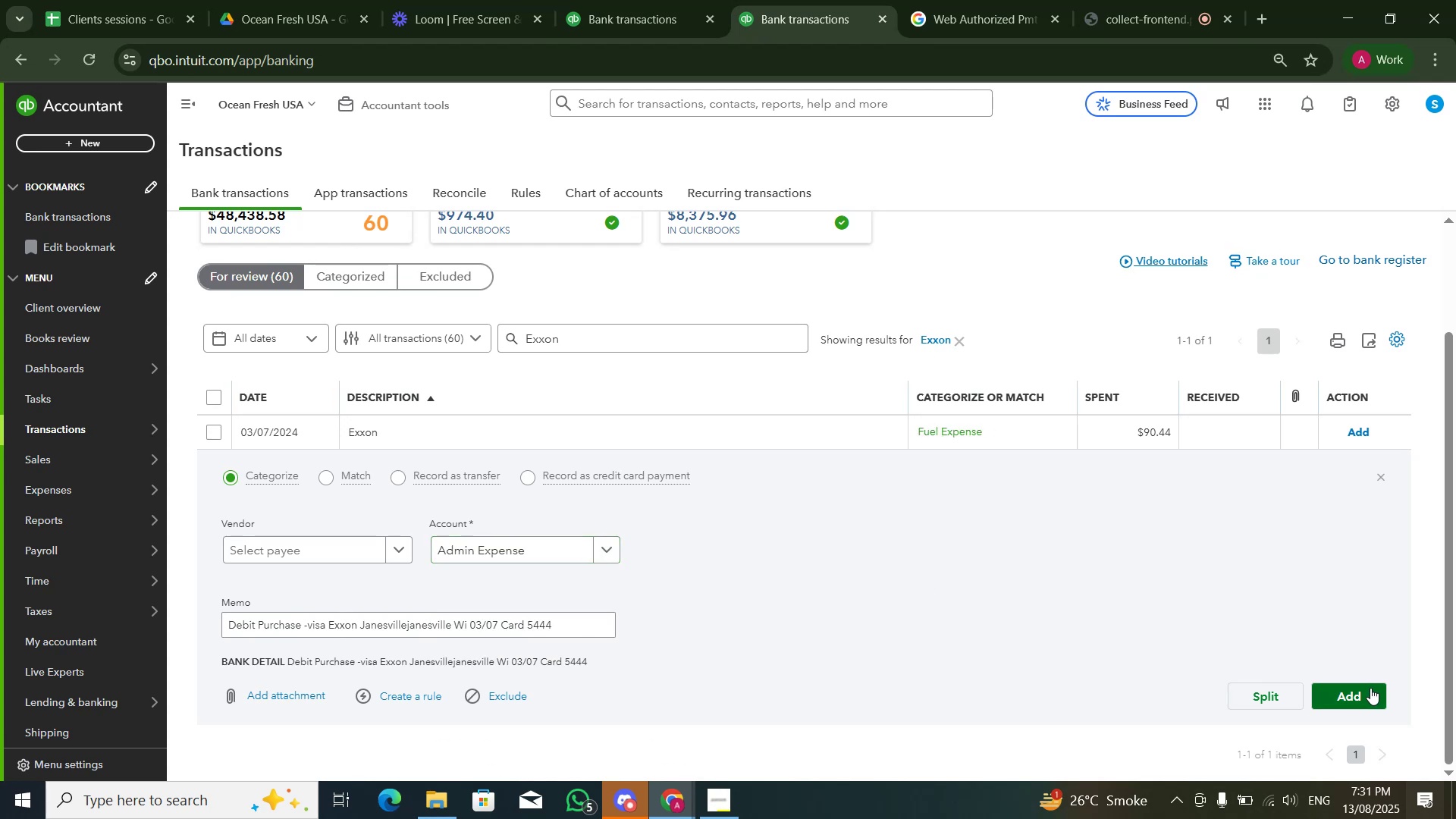 
left_click([1370, 688])
 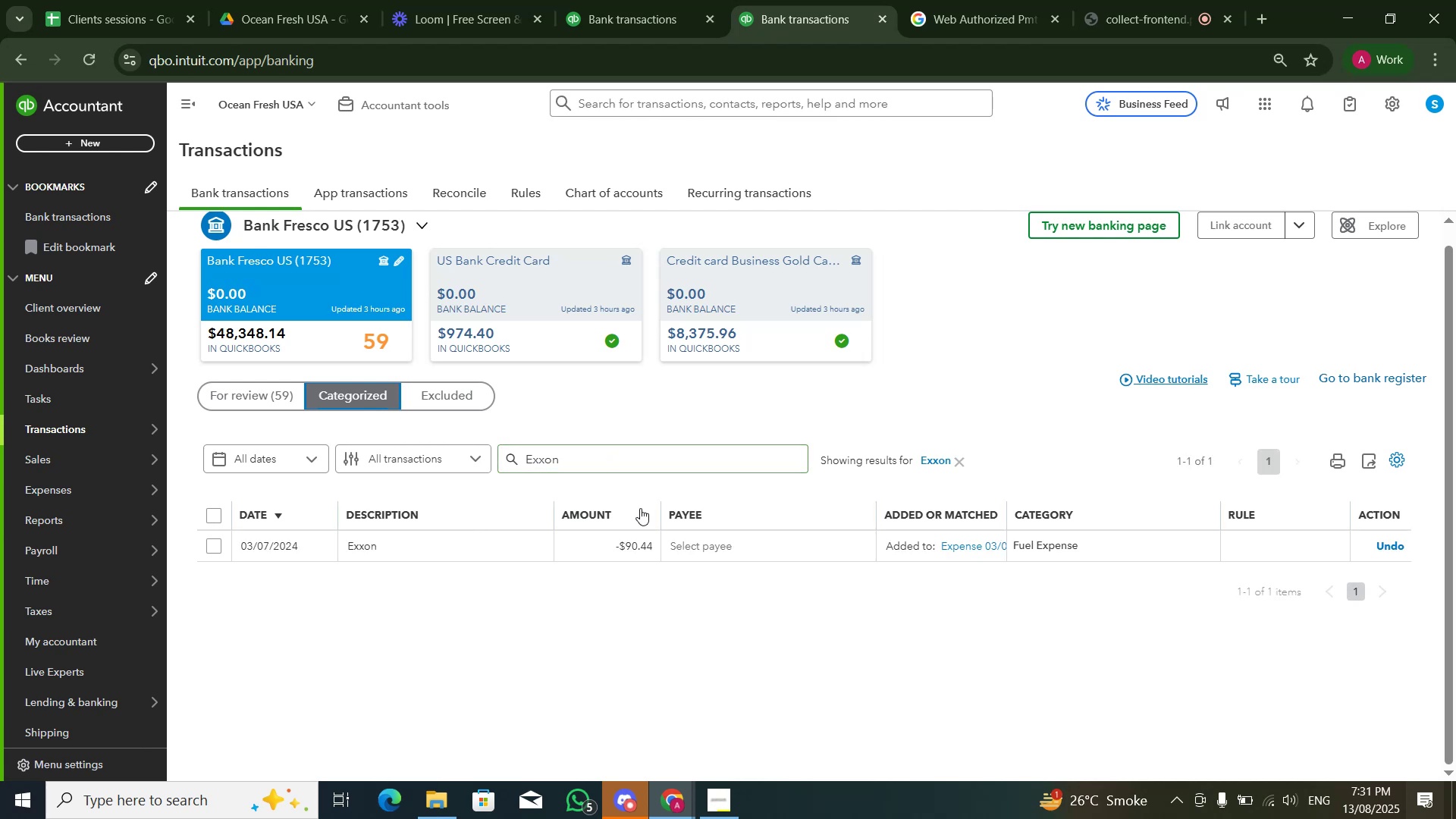 
wait(6.25)
 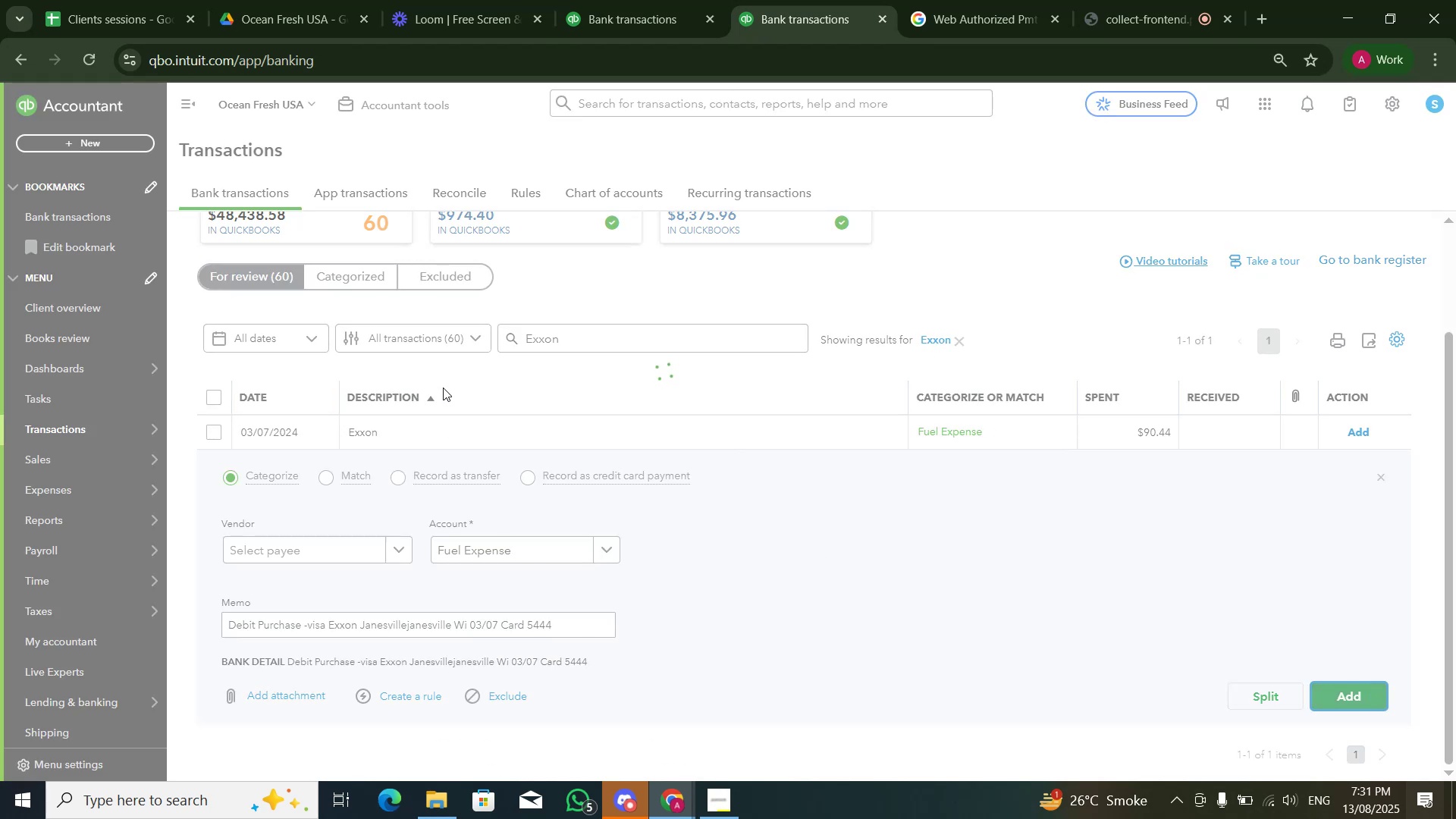 
type(admi)
 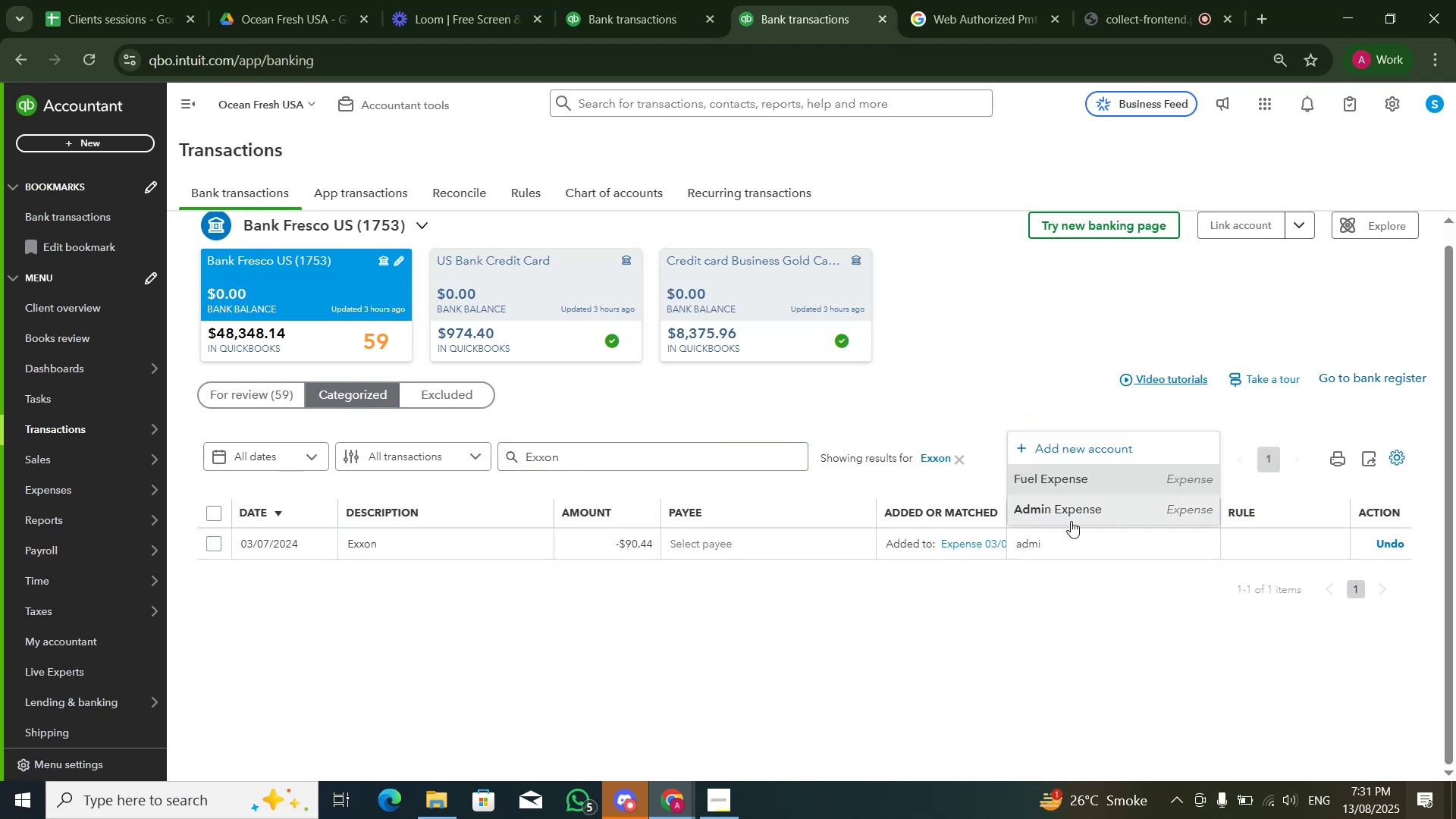 
double_click([1105, 581])
 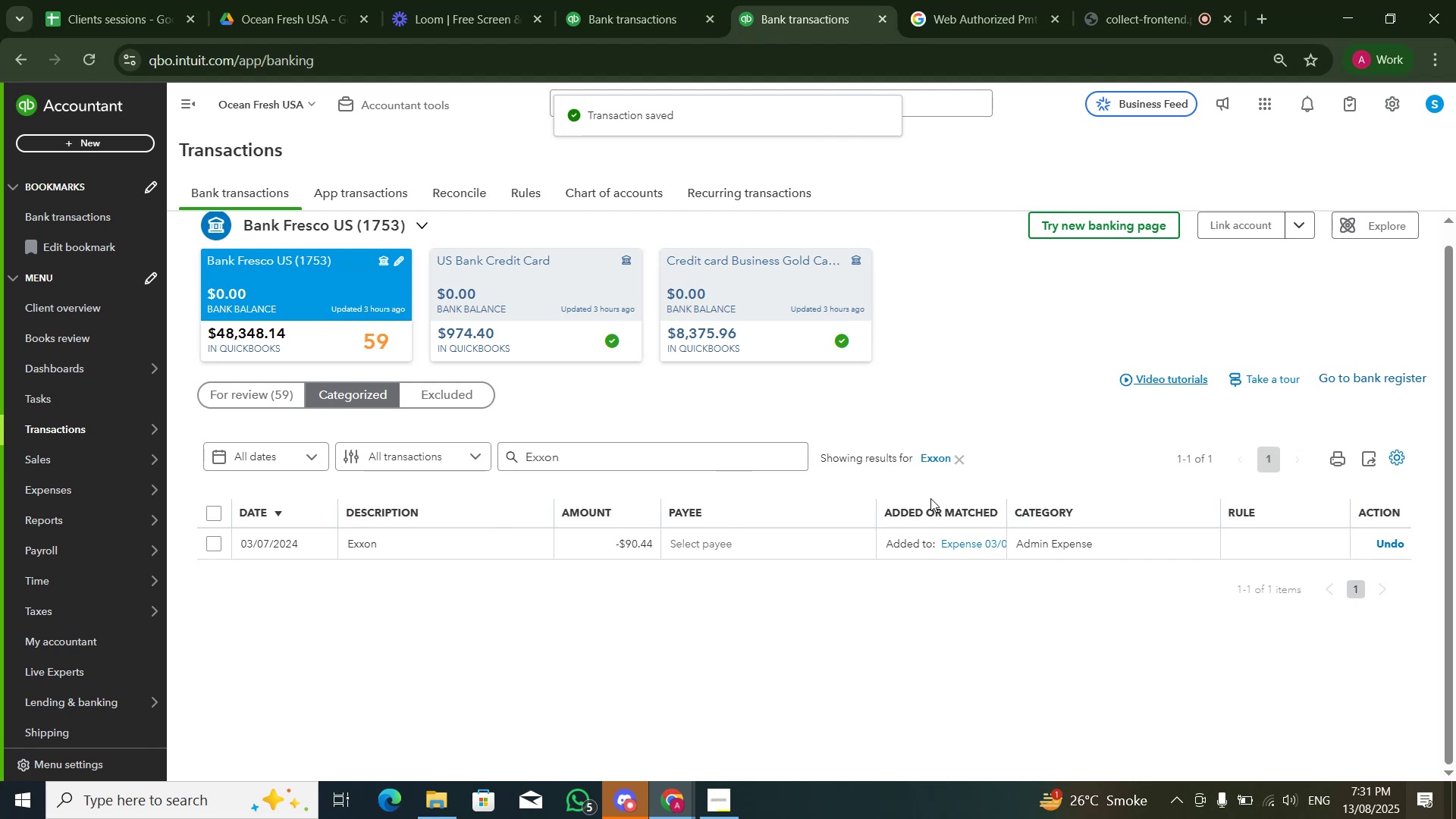 
wait(7.34)
 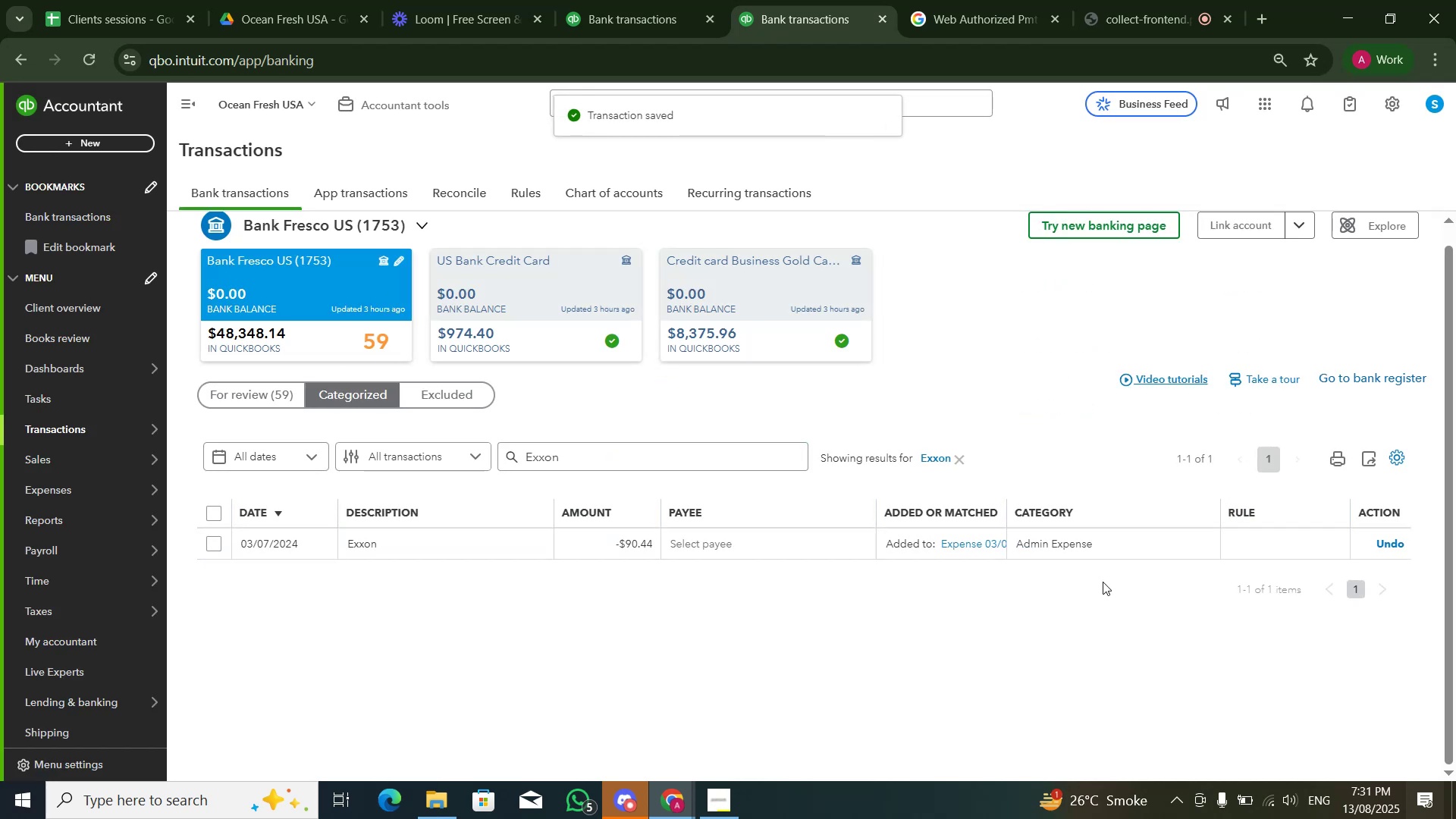 
double_click([281, 405])
 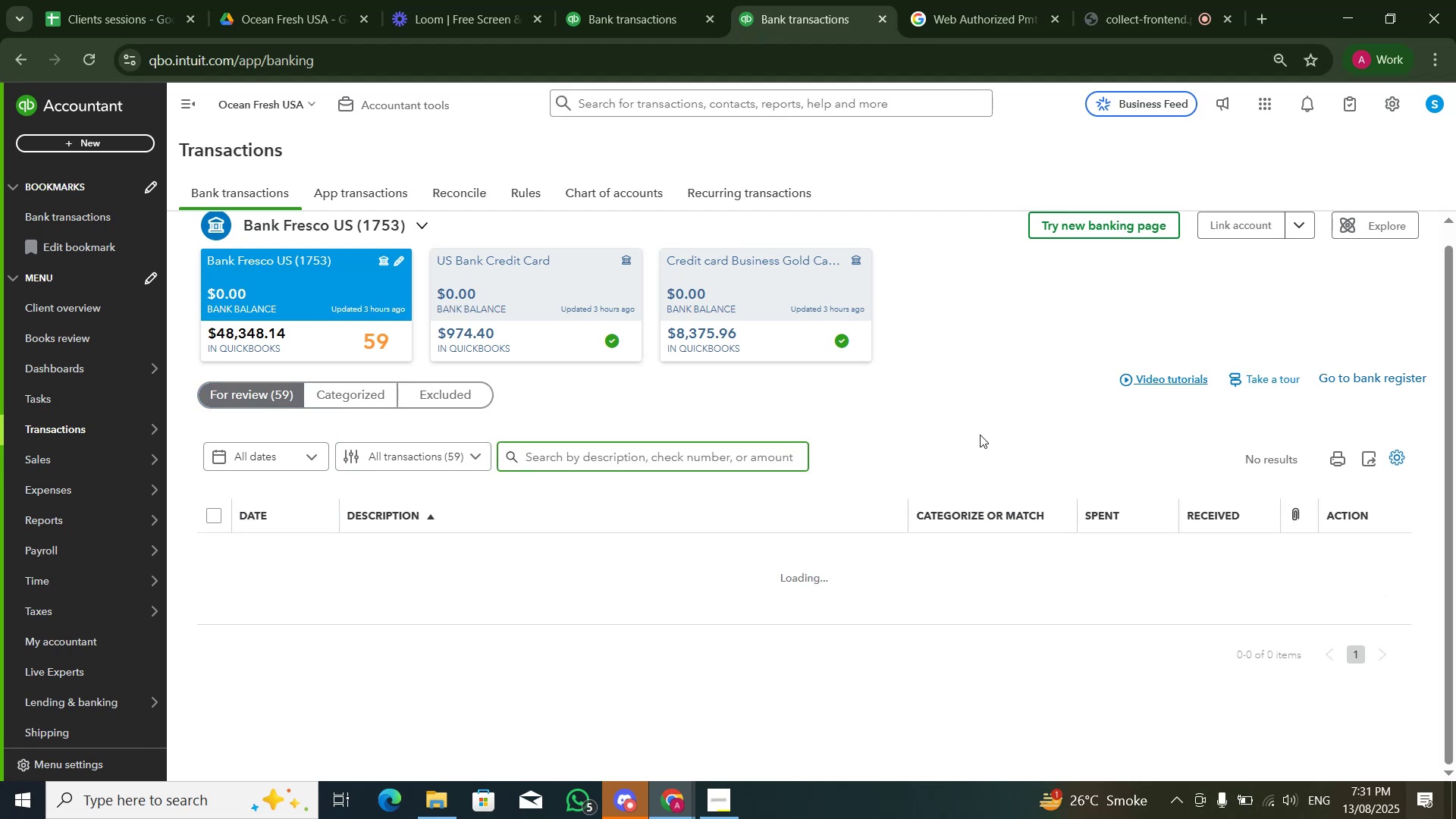 
scroll: coordinate [982, 435], scroll_direction: down, amount: 2.0
 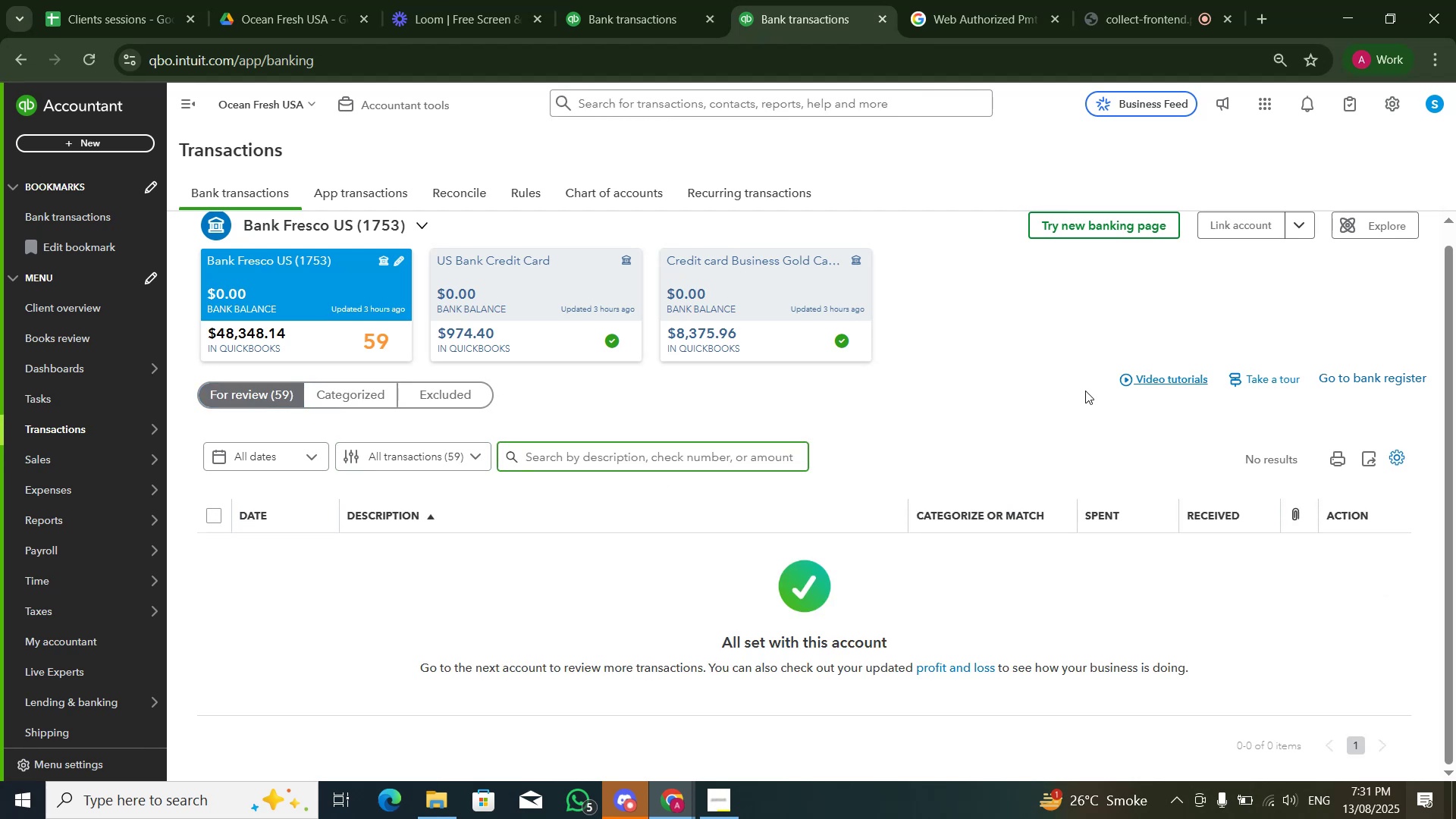 
key(W)
 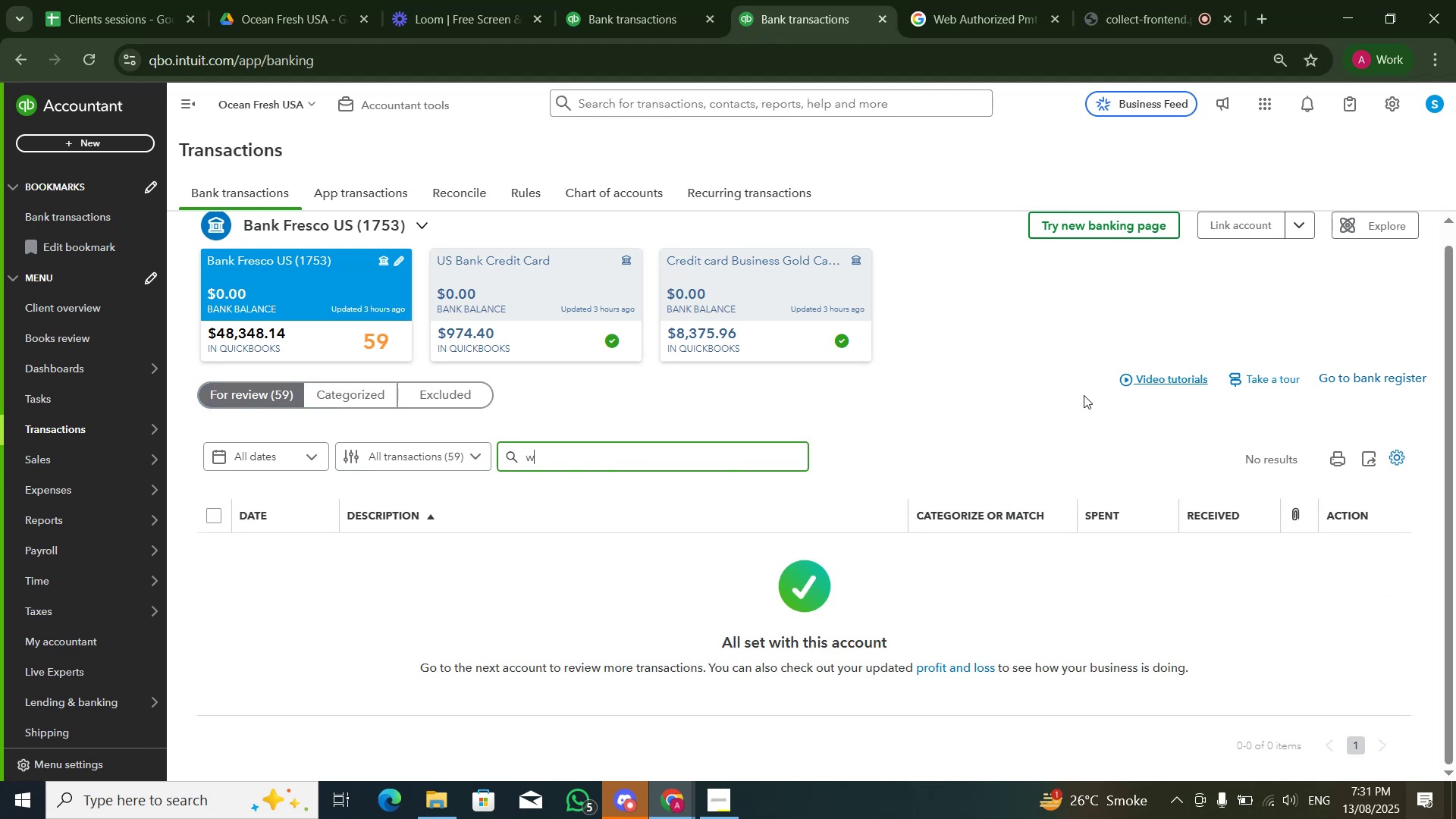 
scroll: coordinate [956, 493], scroll_direction: down, amount: 1.0
 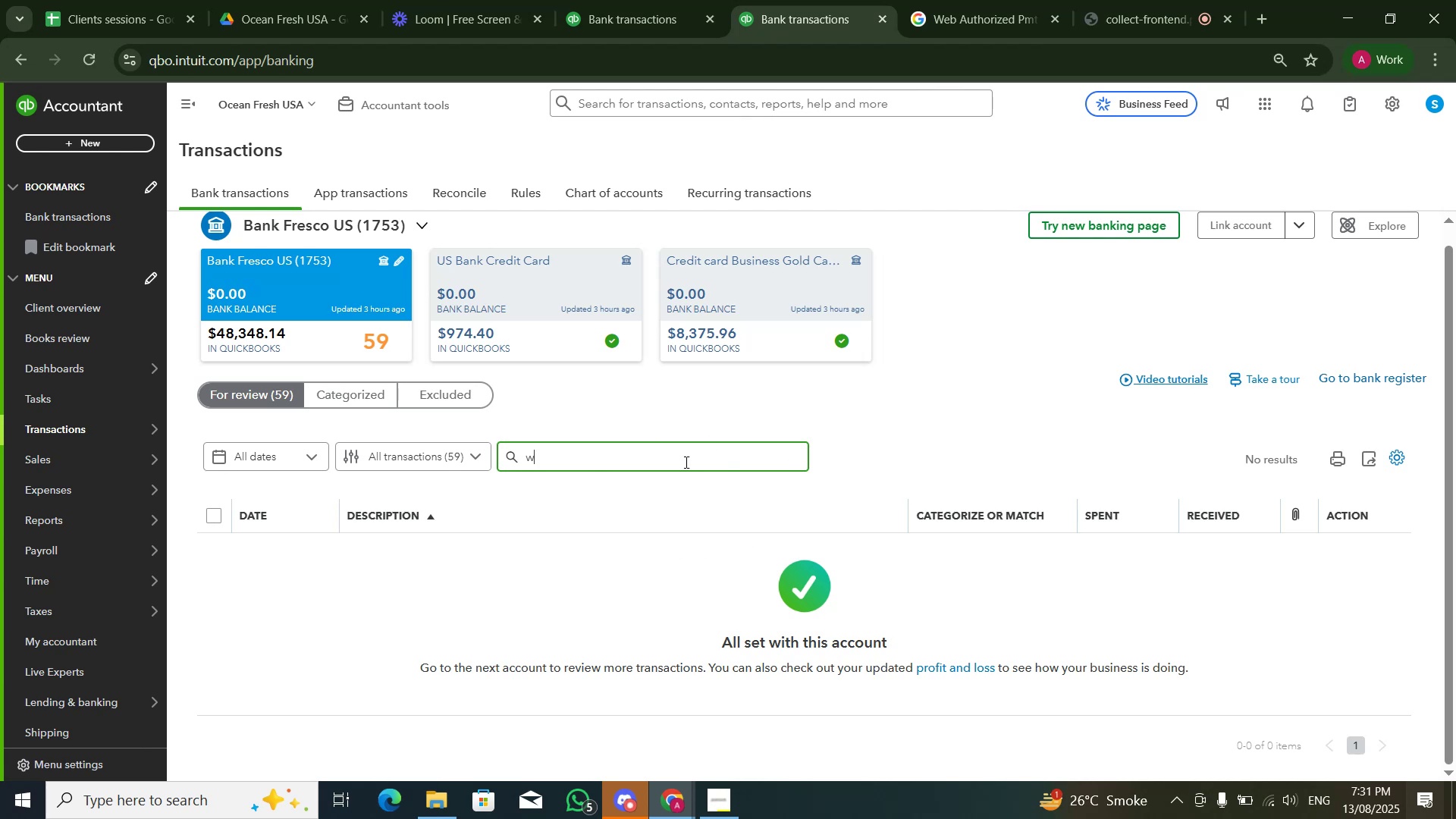 
left_click([619, 466])
 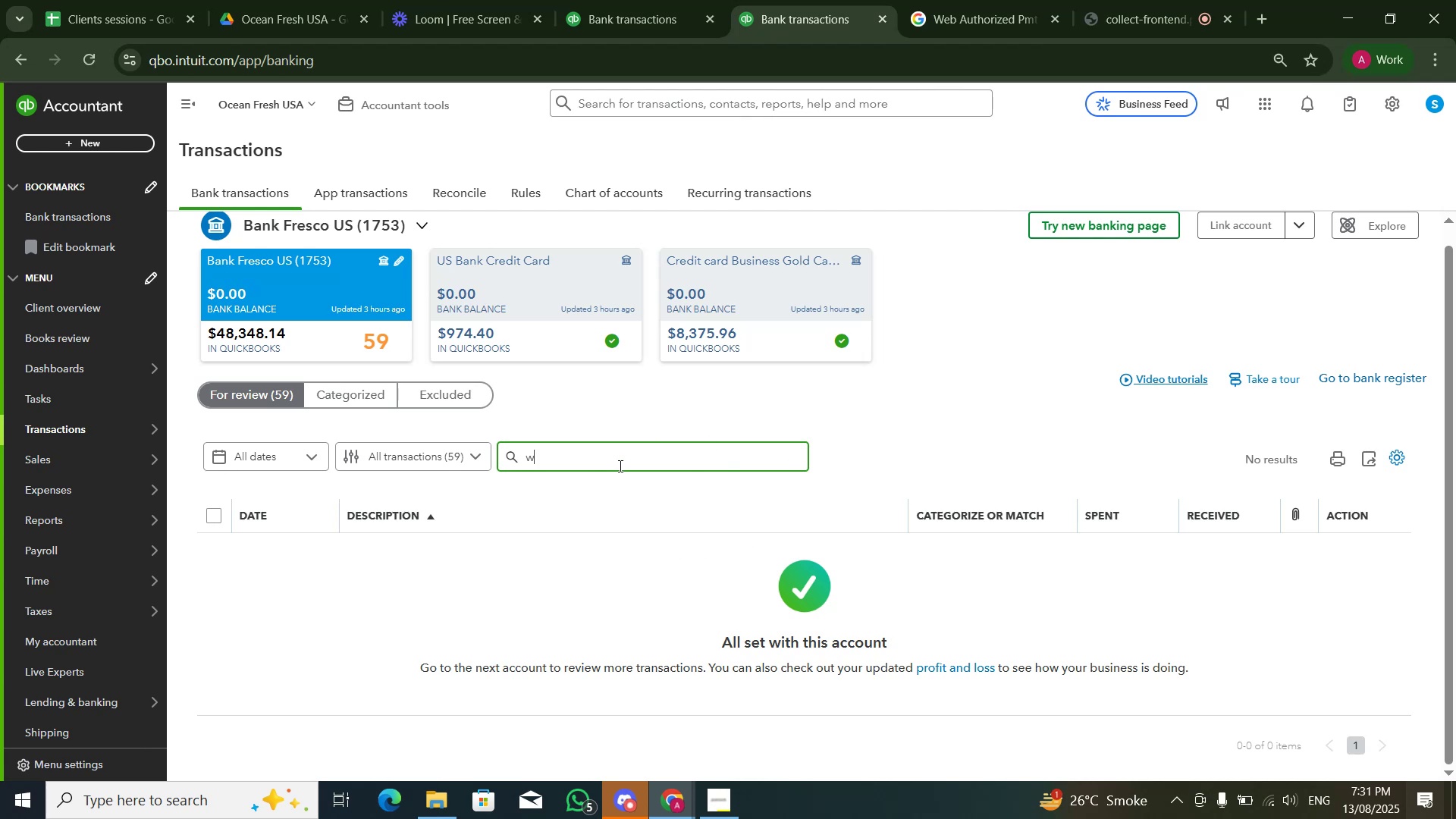 
key(Backspace)
 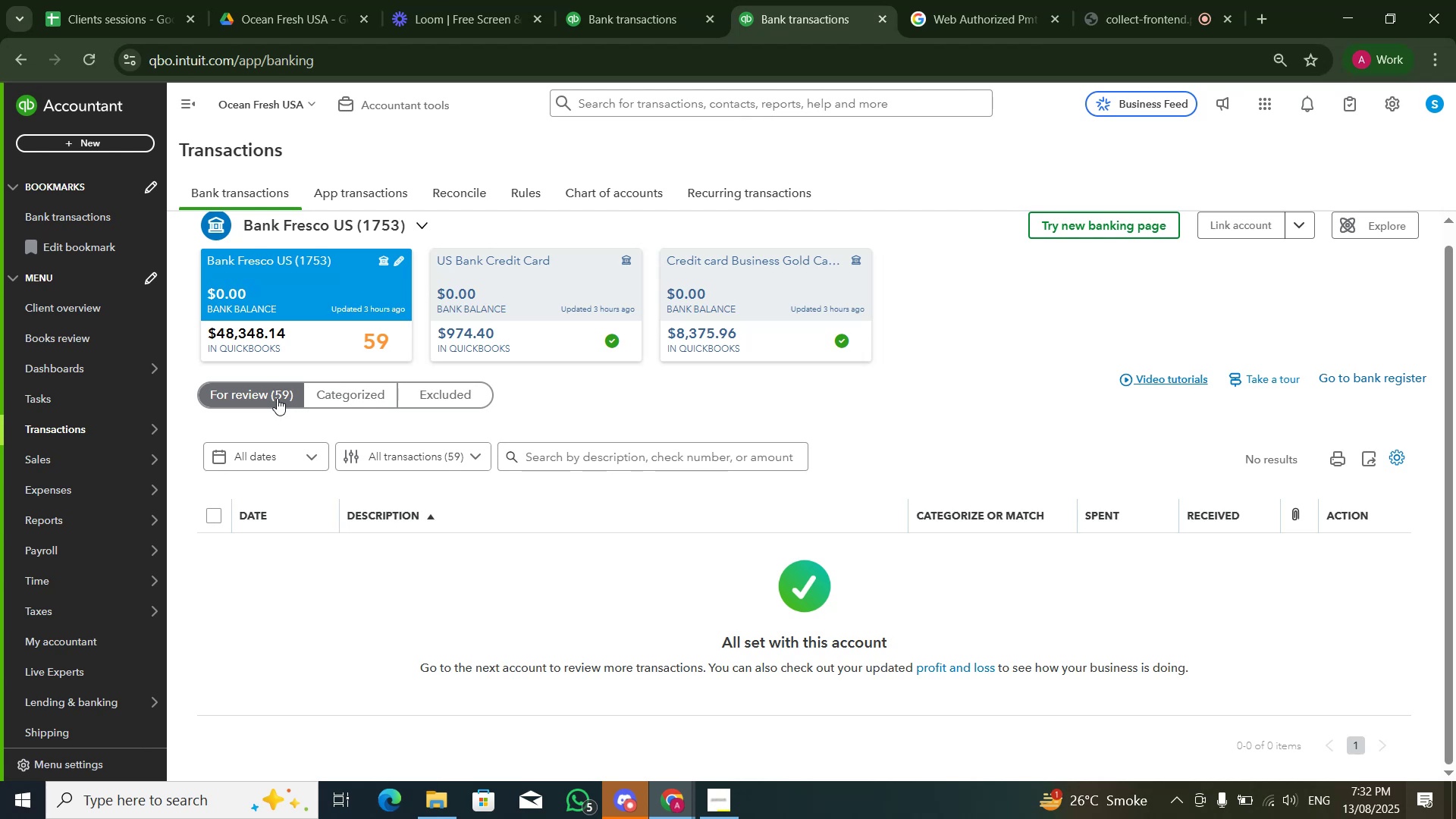 
wait(18.48)
 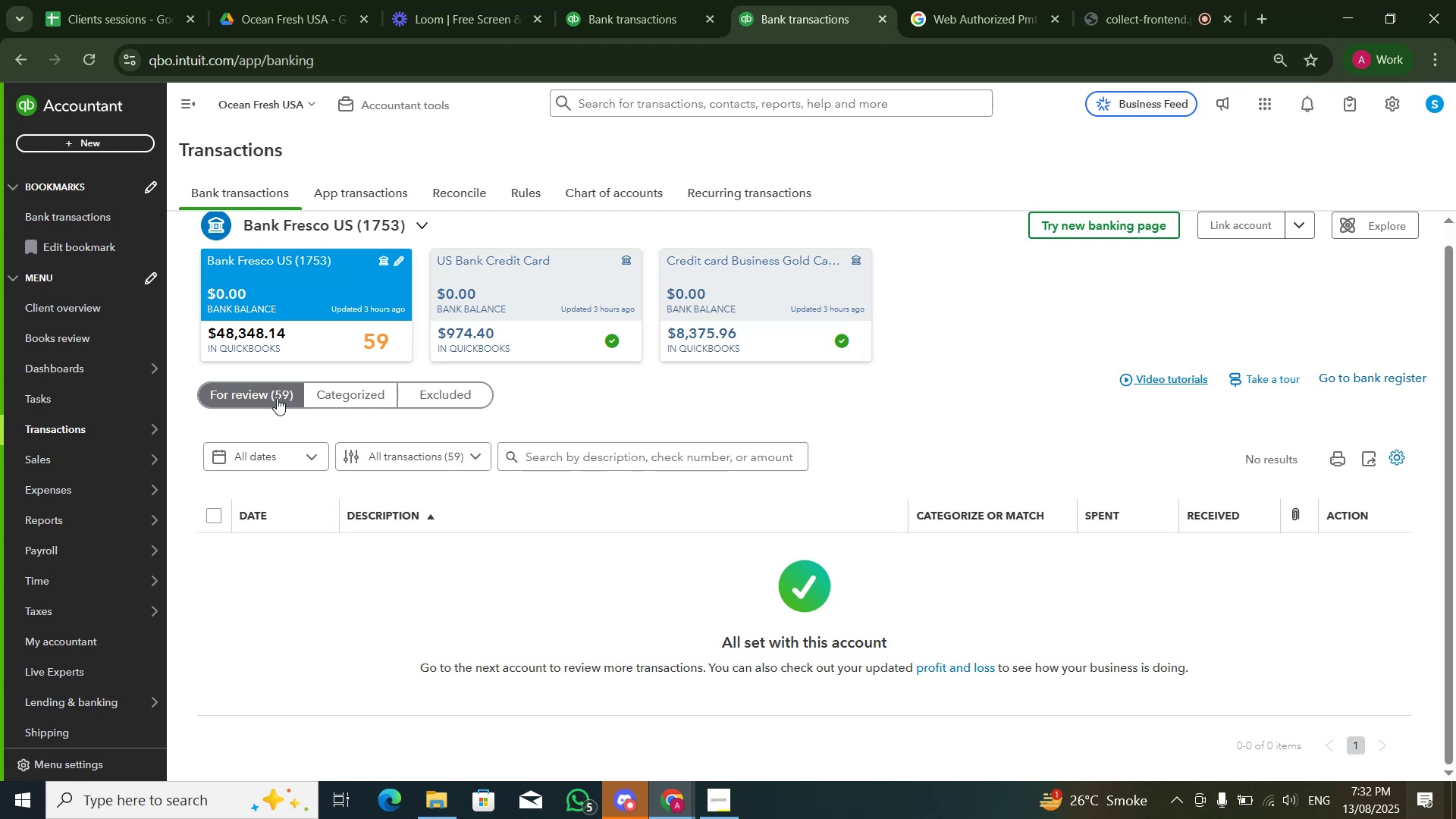 
mouse_move([1001, 35])
 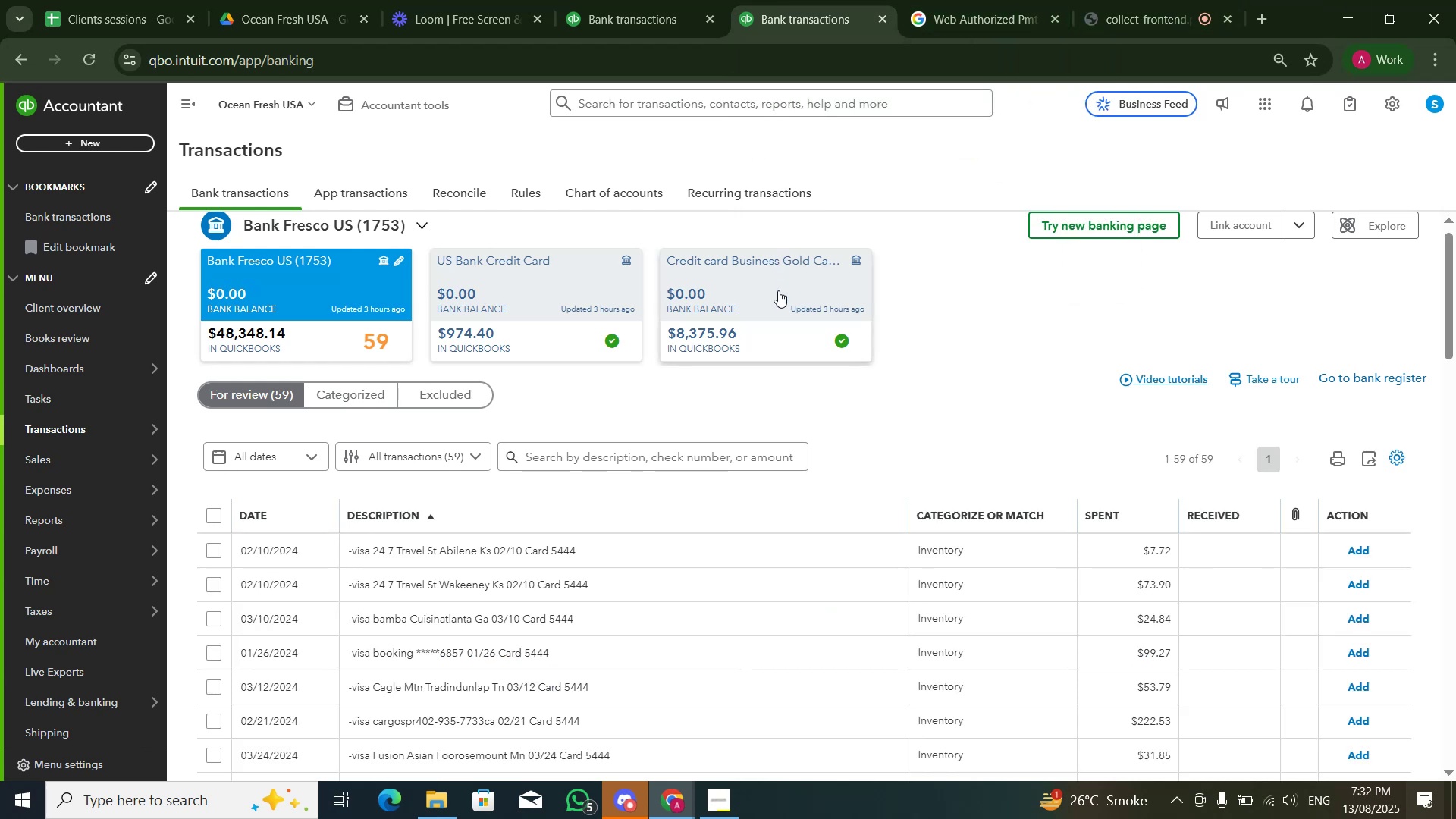 
scroll: coordinate [831, 344], scroll_direction: down, amount: 2.0
 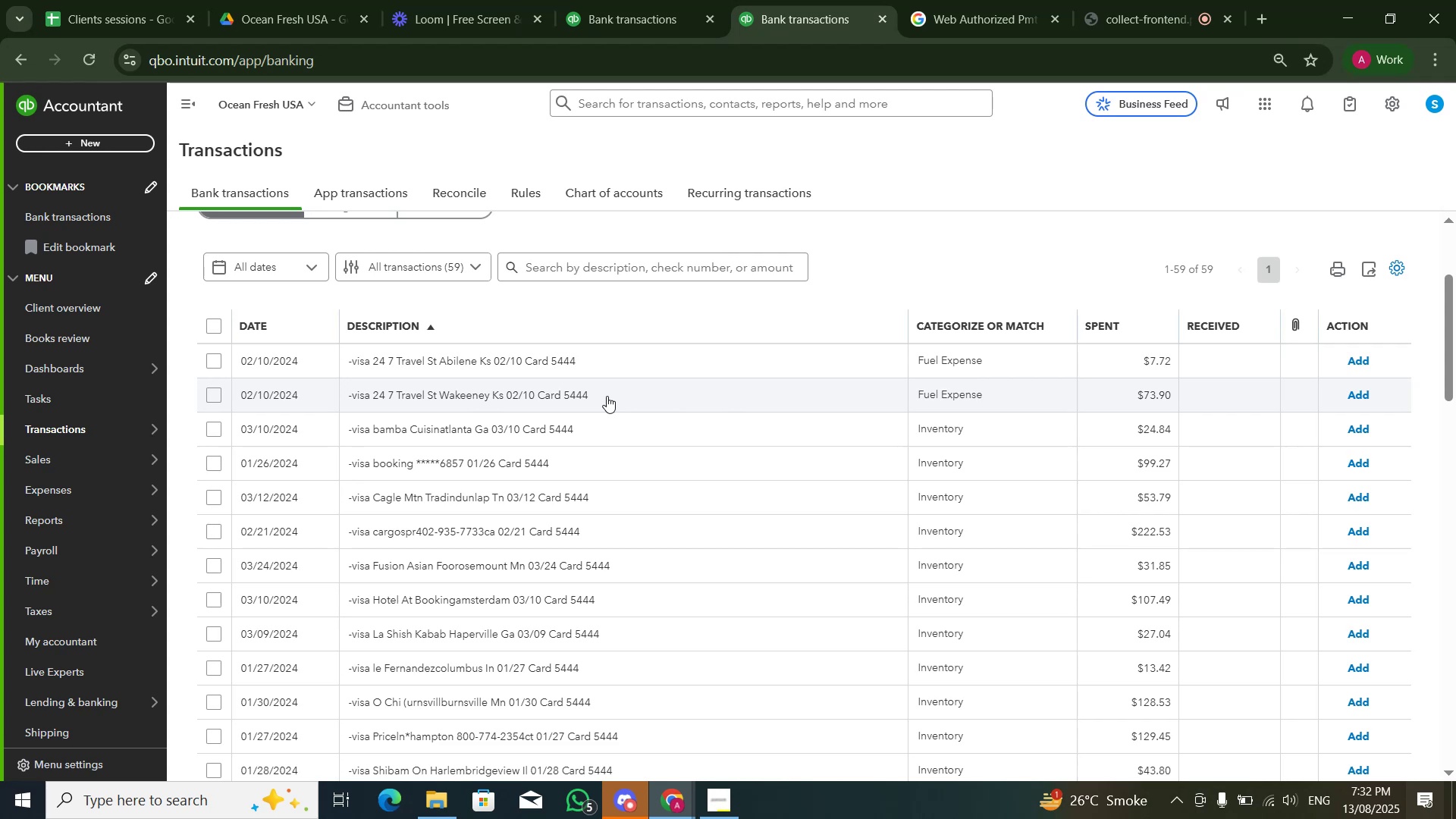 
wait(18.03)
 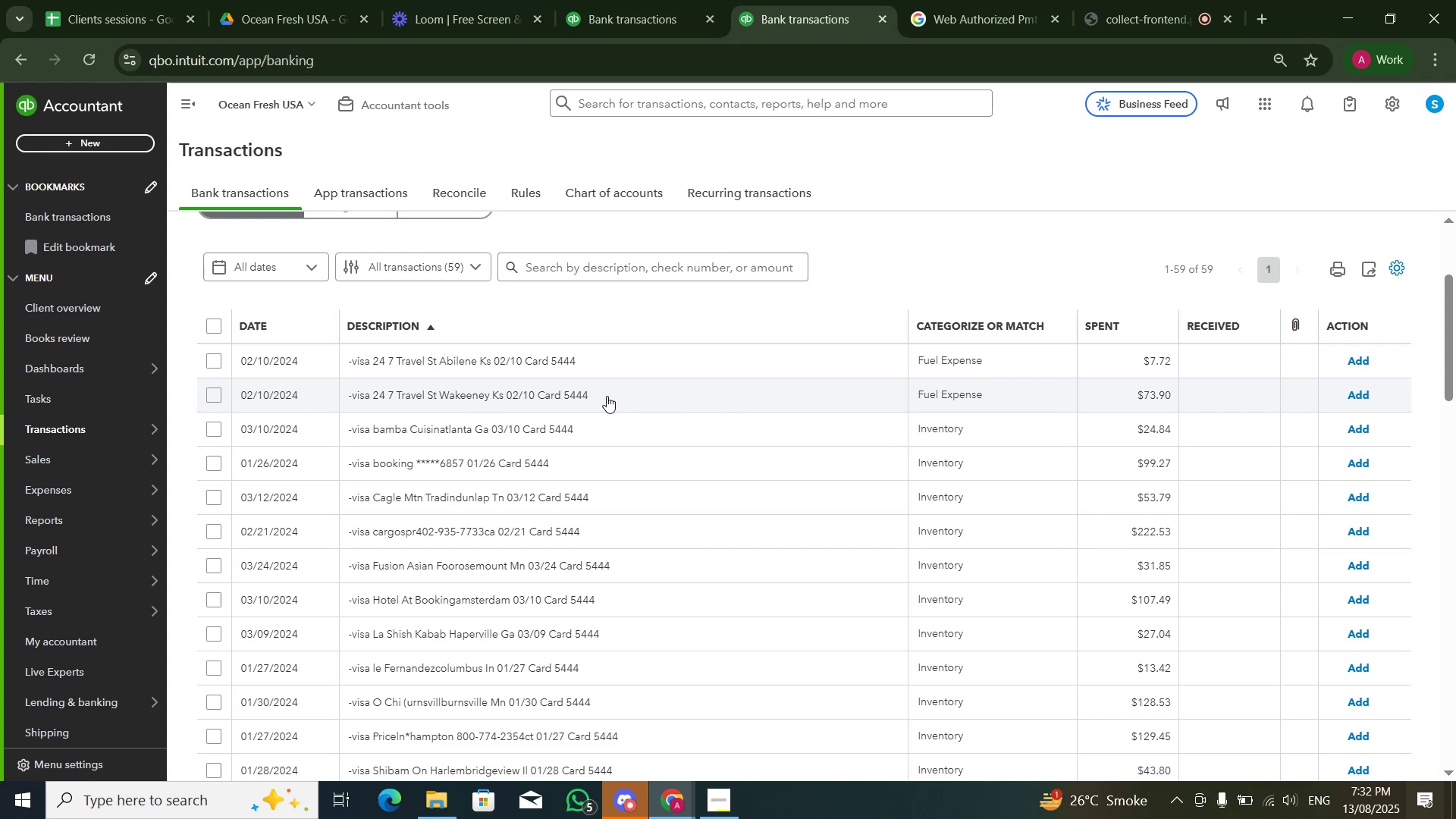 
scroll: coordinate [651, 406], scroll_direction: down, amount: 9.0
 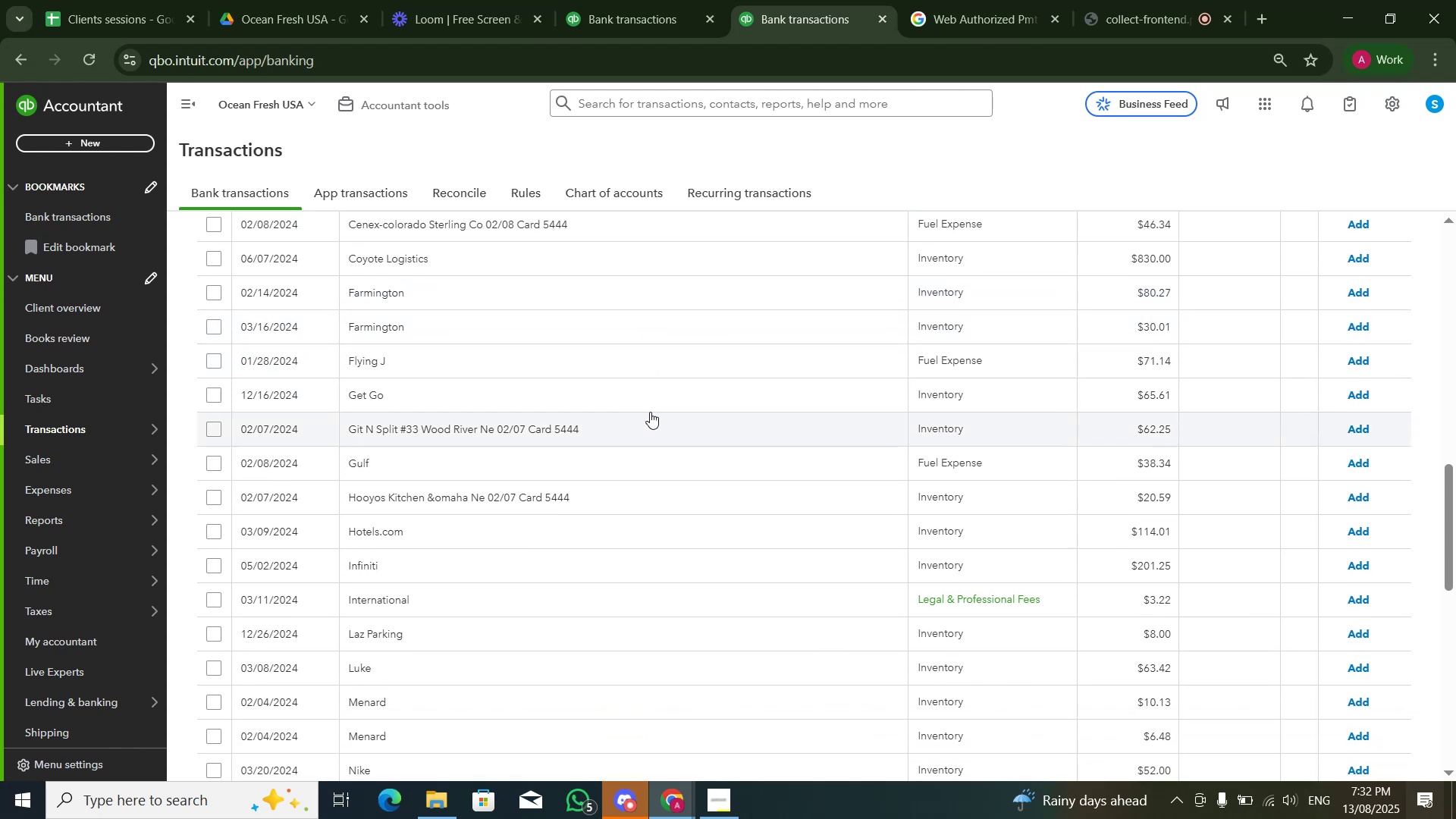 
scroll: coordinate [629, 465], scroll_direction: down, amount: 1.0
 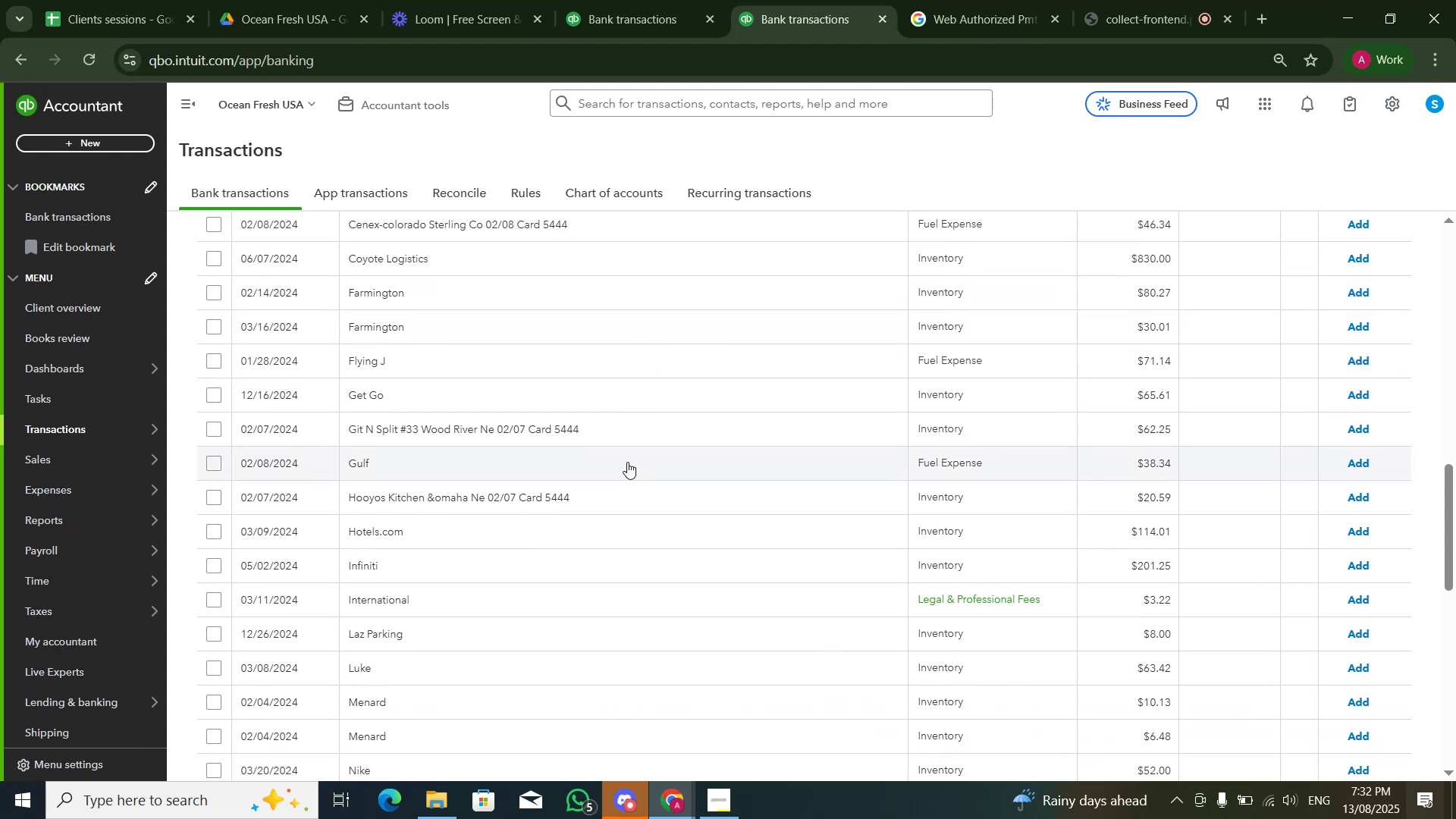 
scroll: coordinate [626, 463], scroll_direction: up, amount: 2.0
 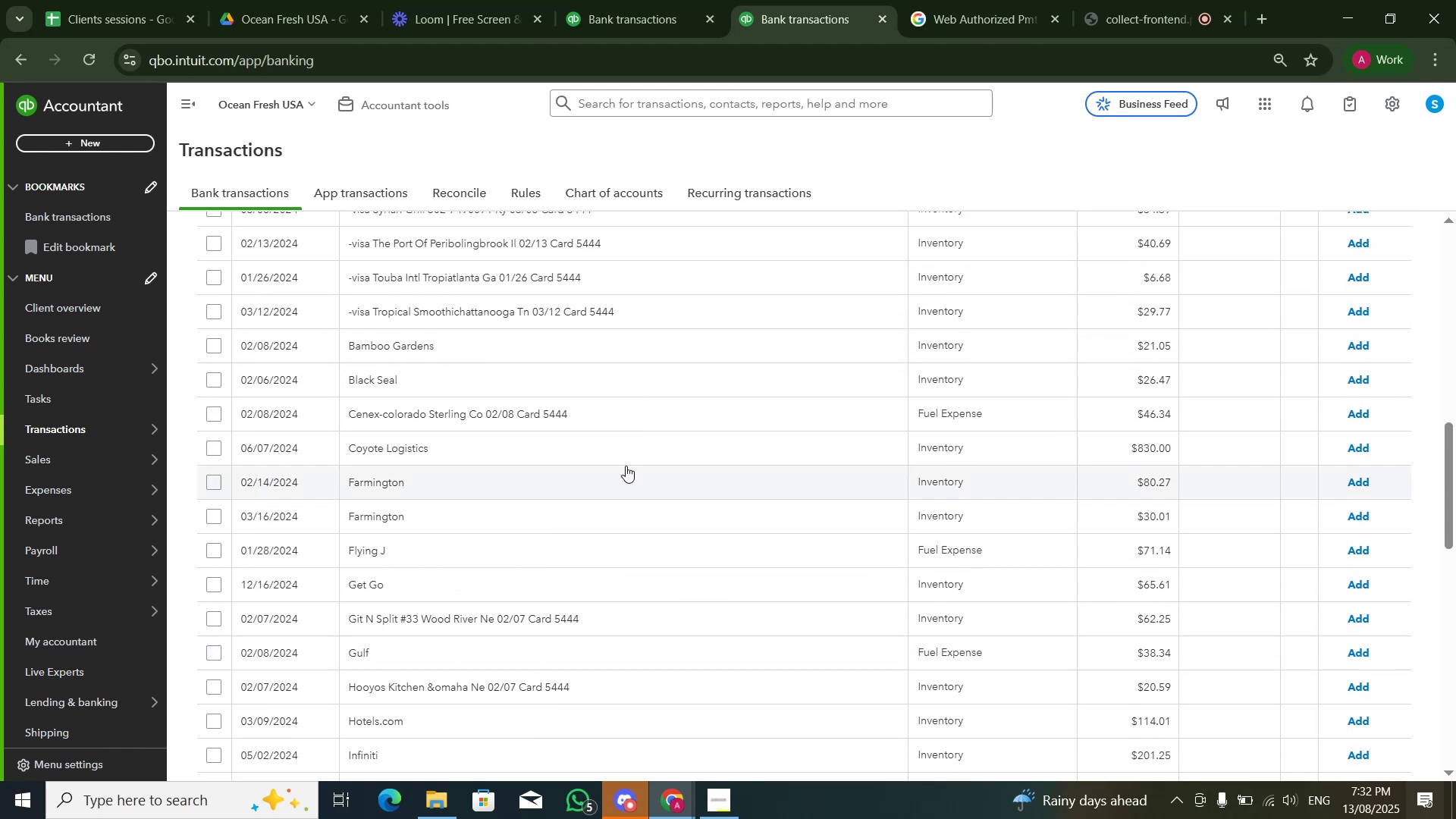 
scroll: coordinate [625, 466], scroll_direction: down, amount: 3.0
 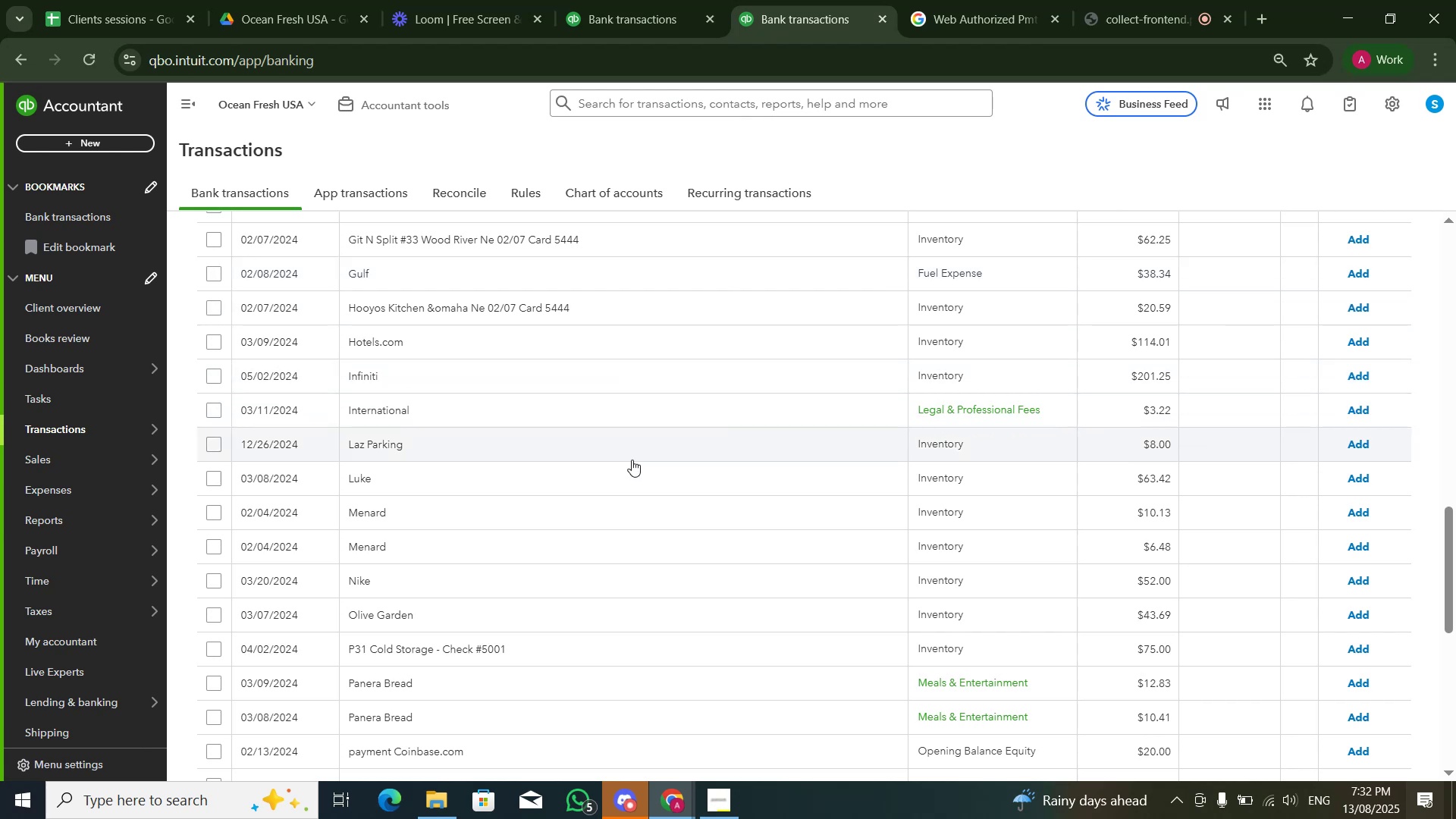 
wait(17.99)
 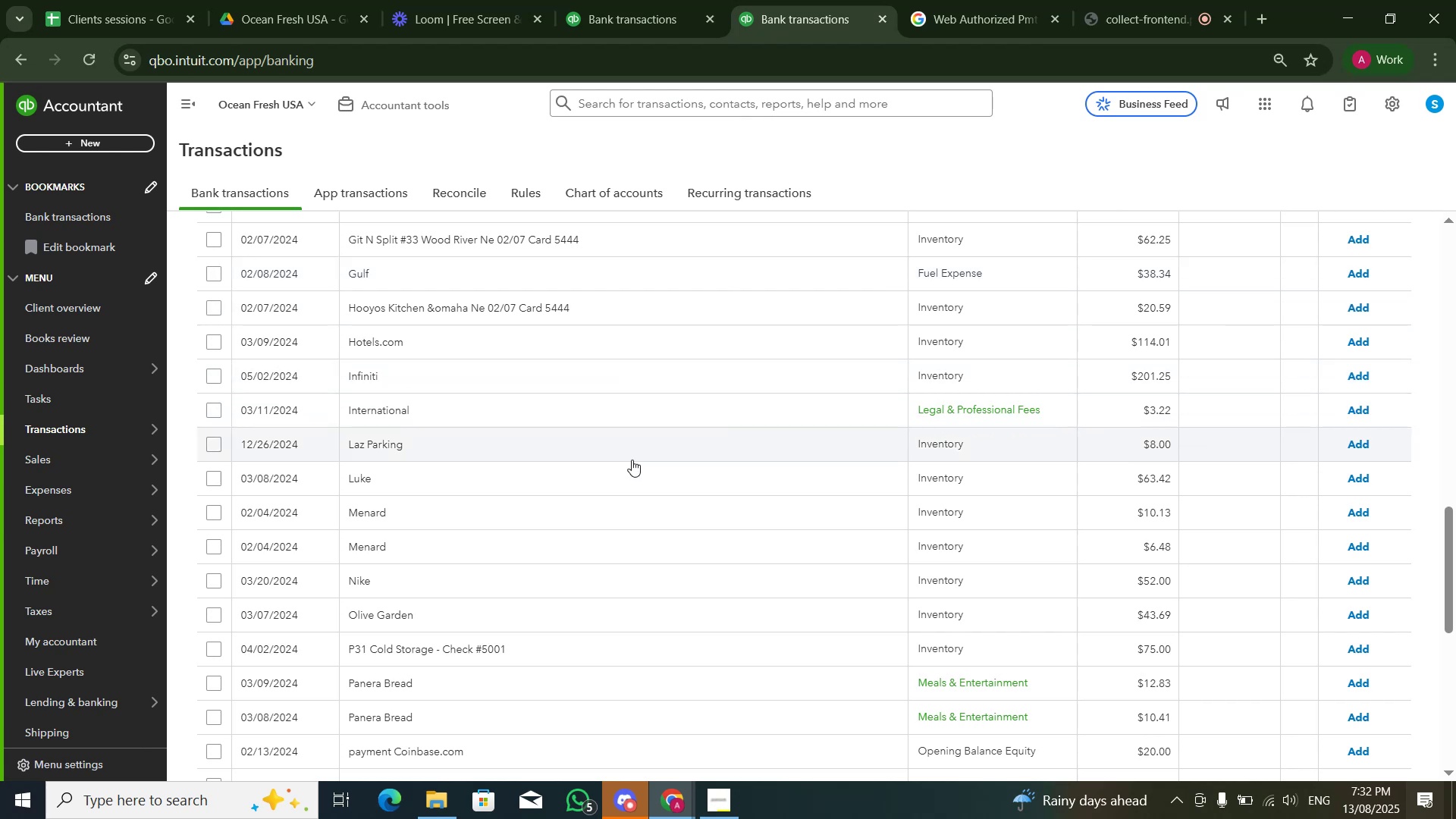 
left_click([698, 385])
 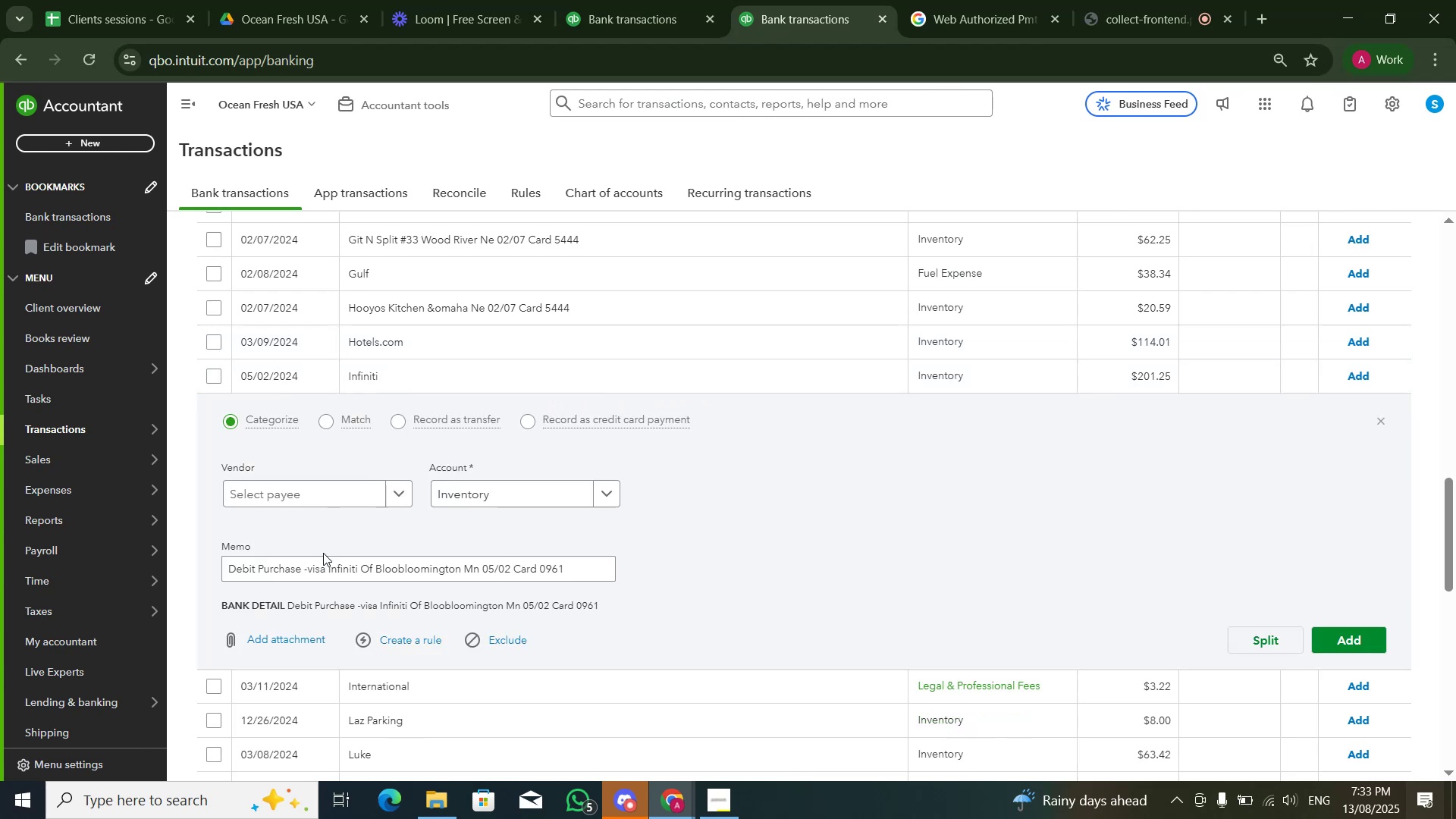 
double_click([331, 573])
 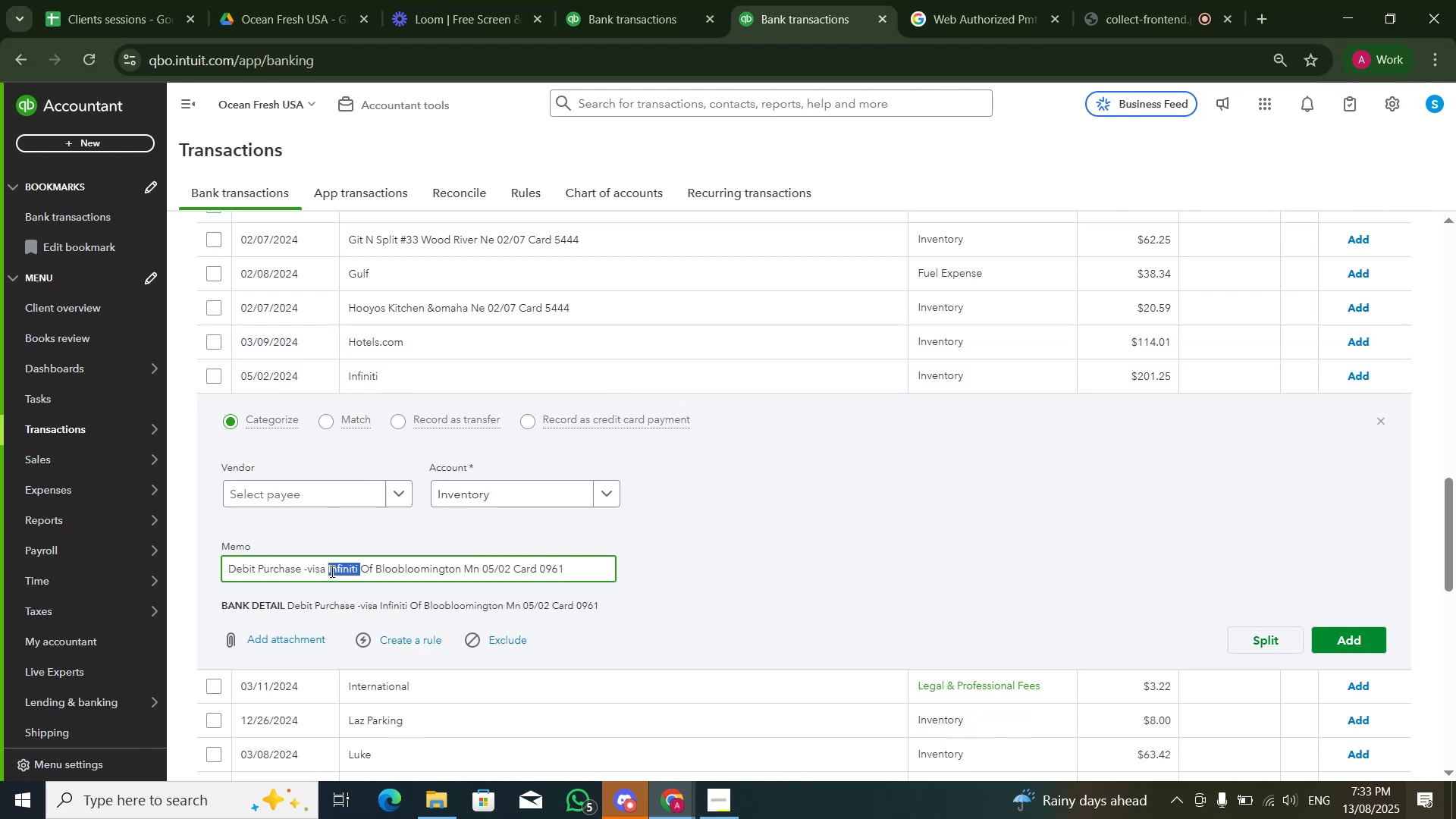 
key(Control+C)
 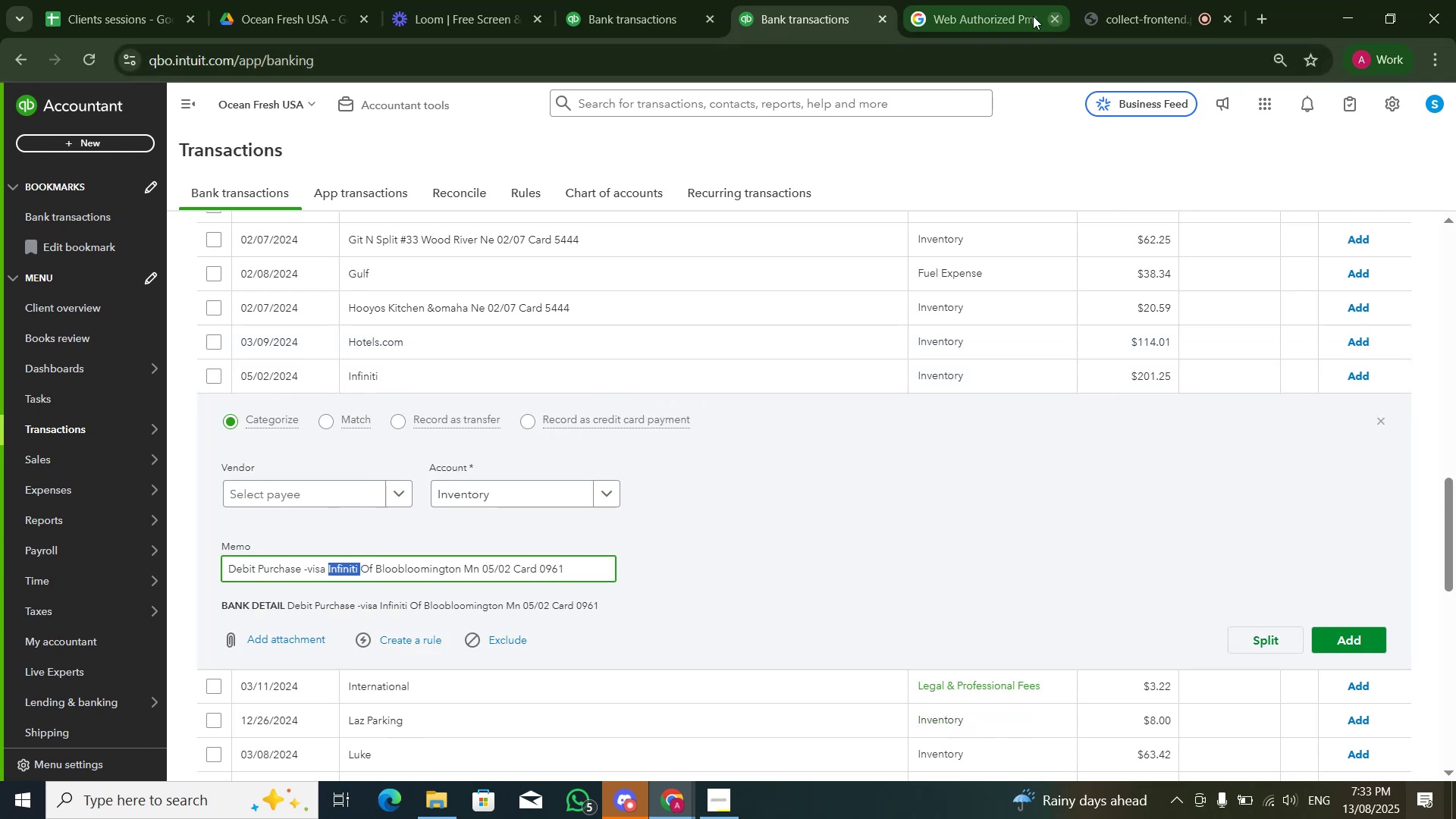 
left_click([985, 17])
 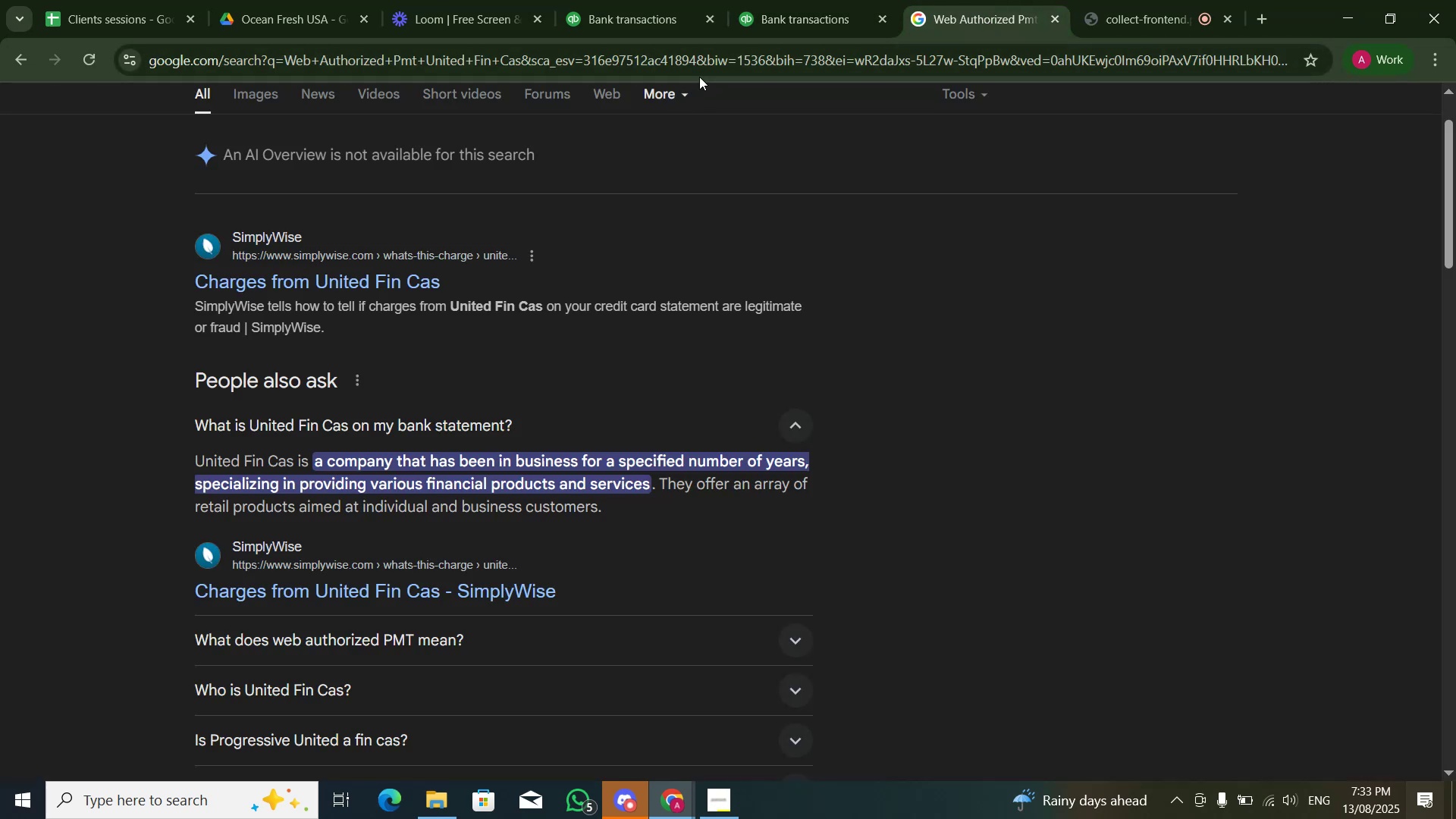 
scroll: coordinate [705, 135], scroll_direction: up, amount: 3.0
 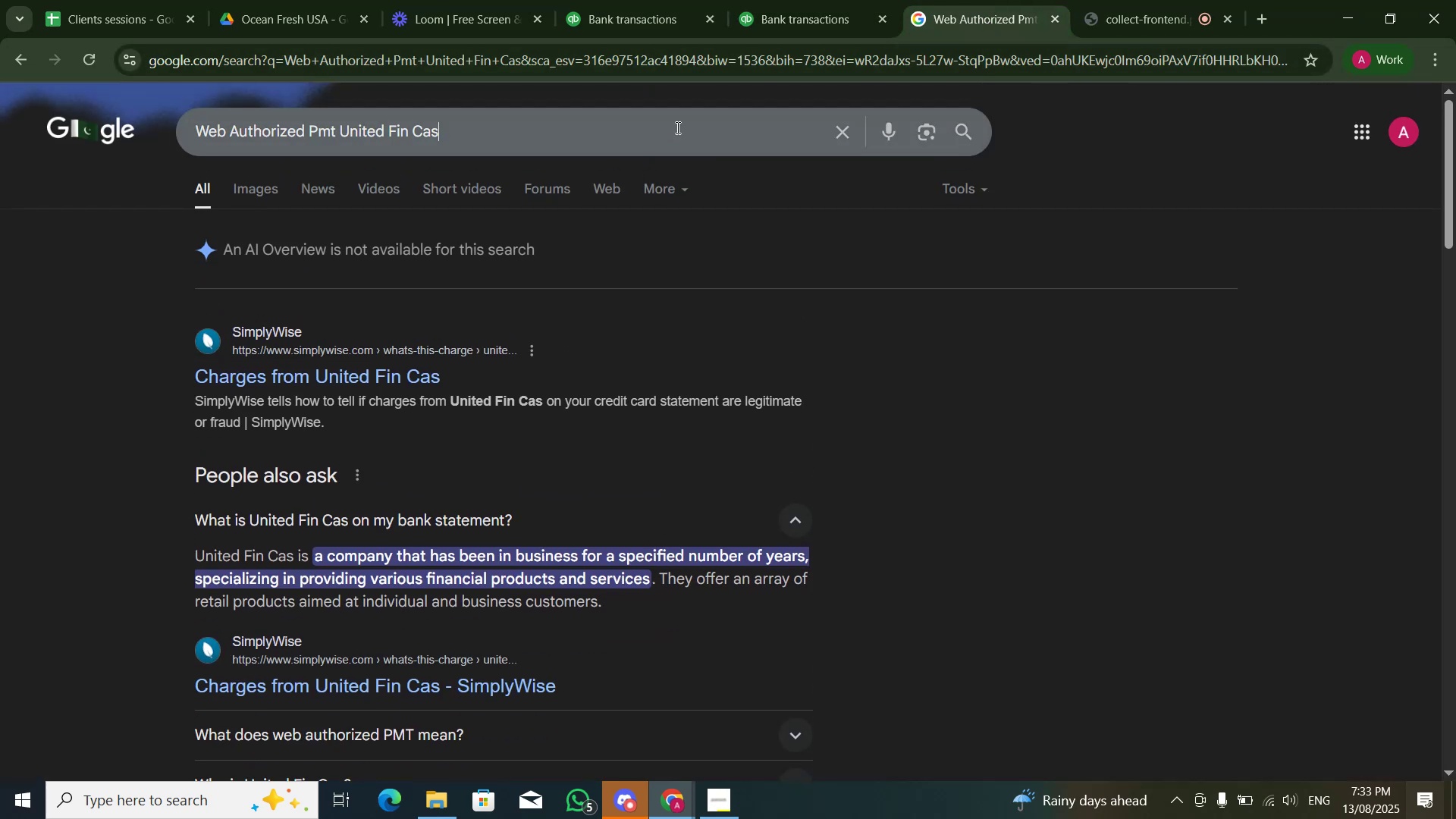 
double_click([676, 127])
 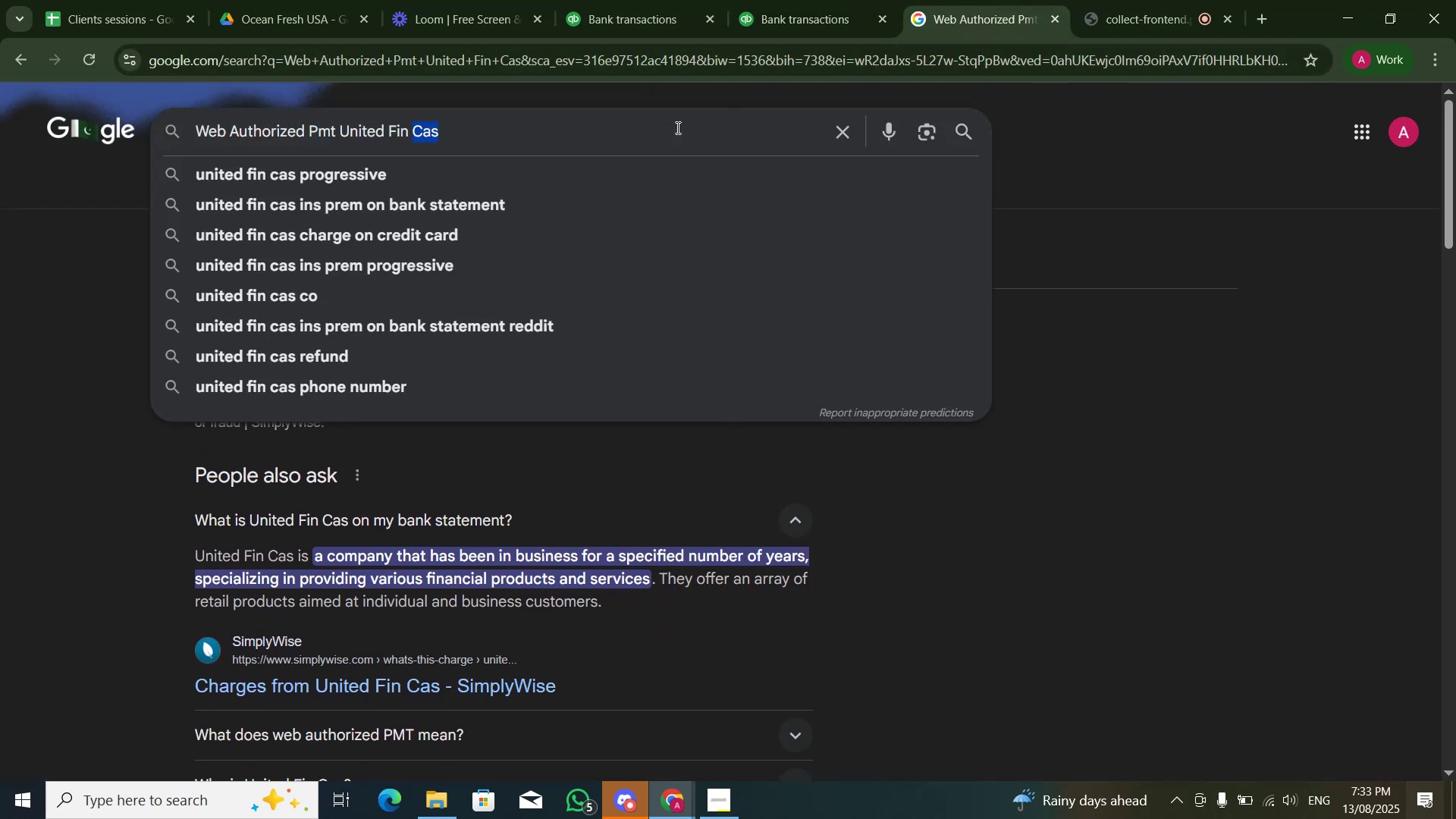 
triple_click([676, 127])
 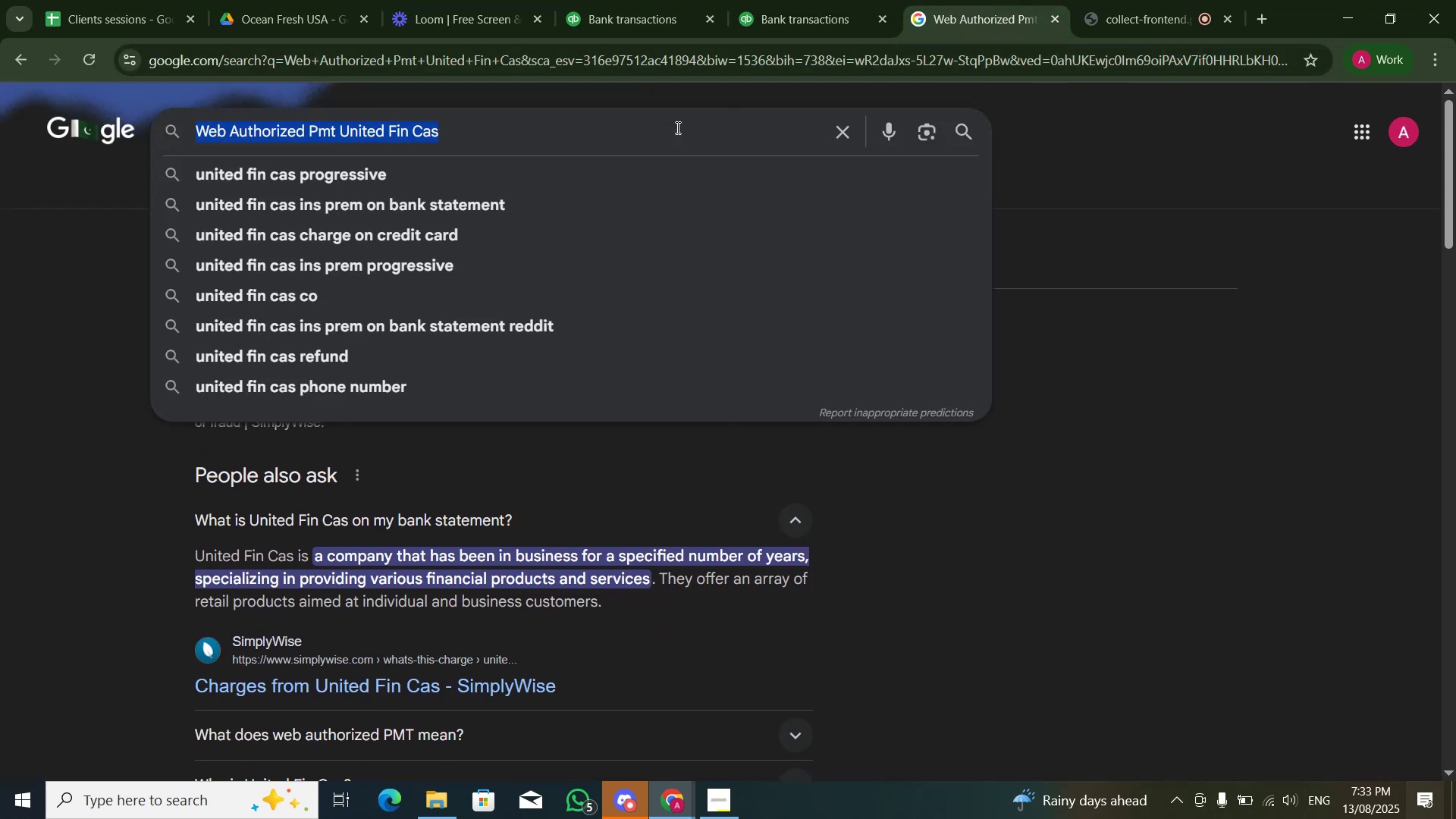 
triple_click([676, 127])
 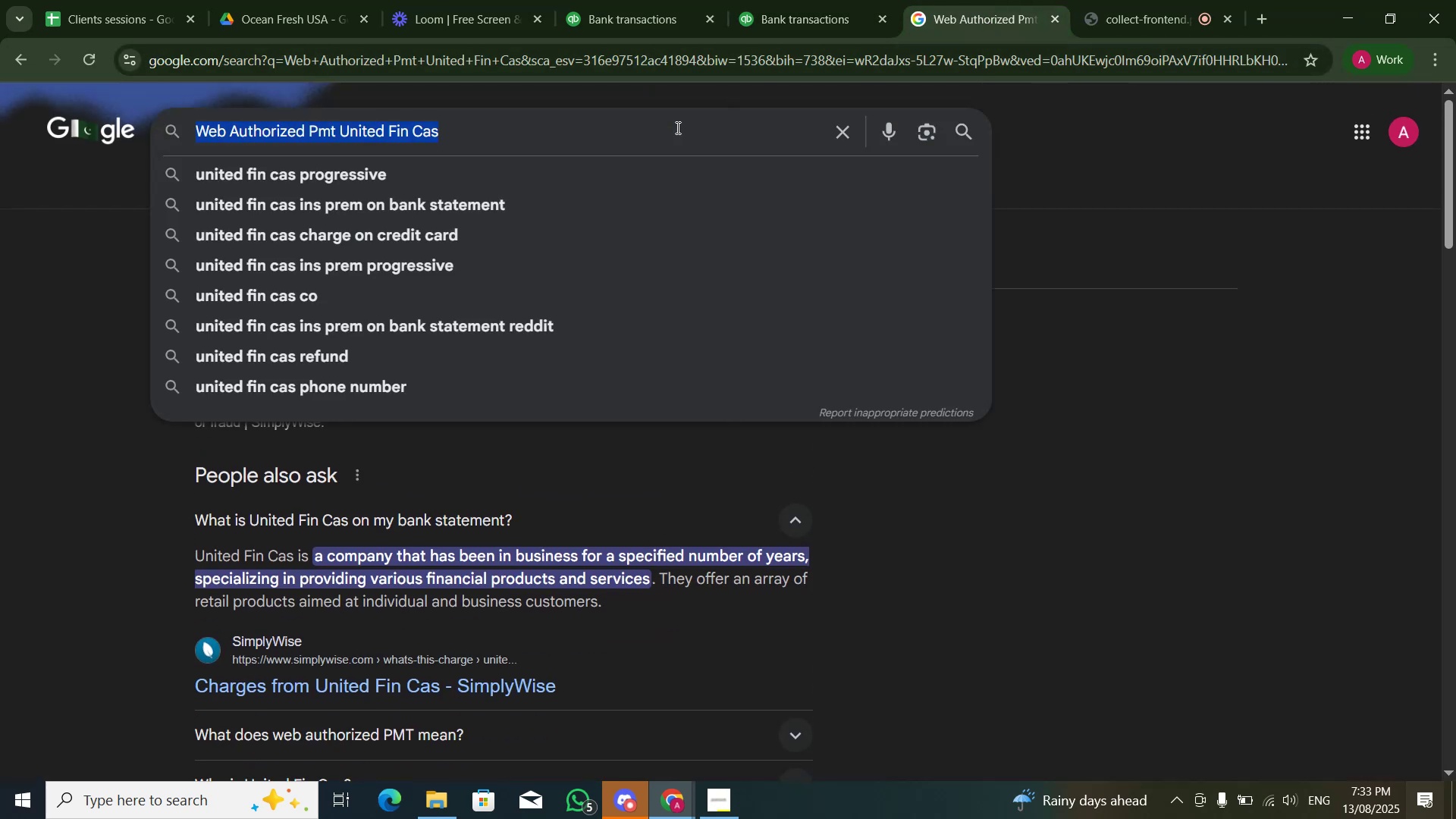 
key(Control+V)
 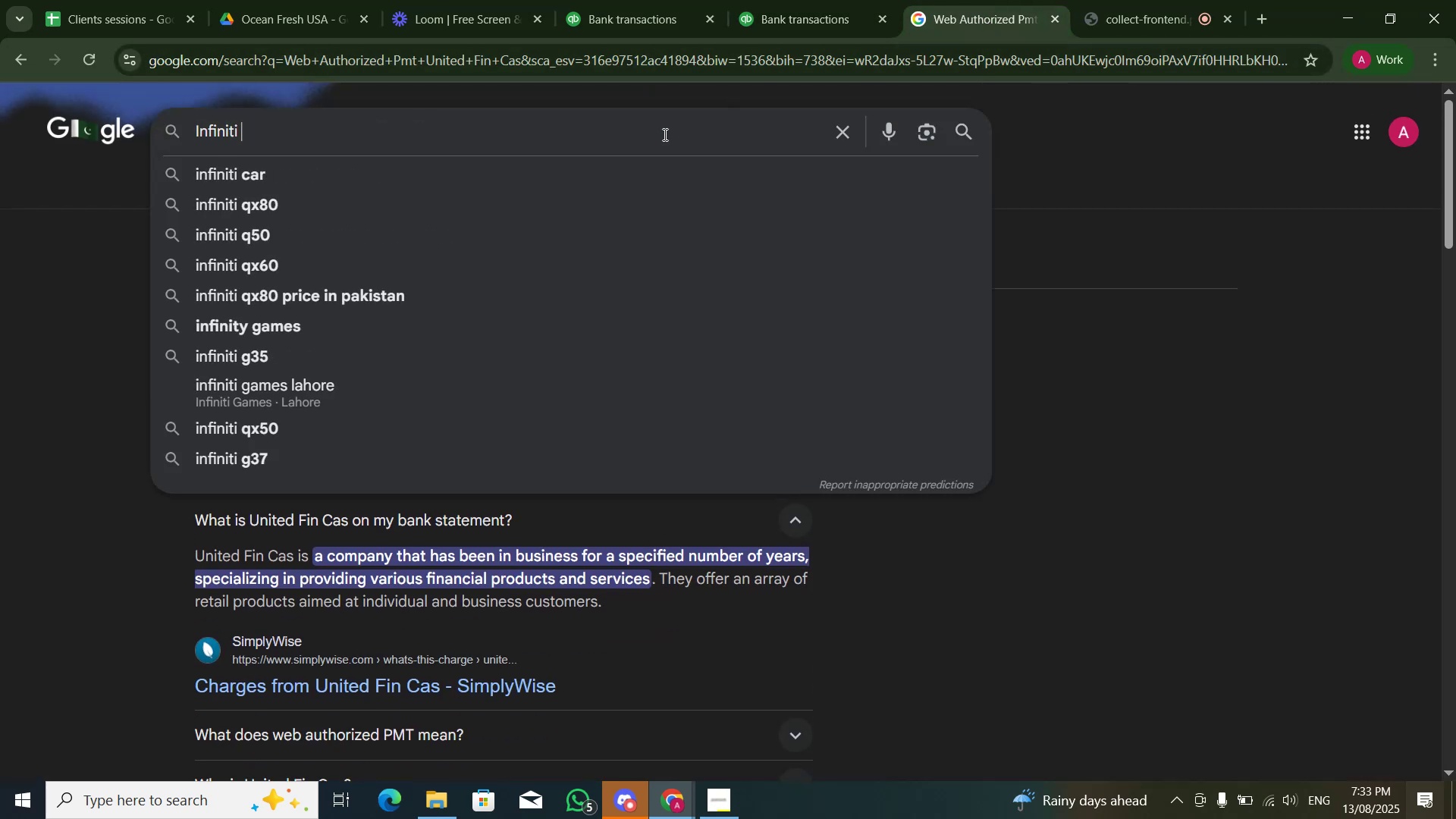 
key(NumpadEnter)
 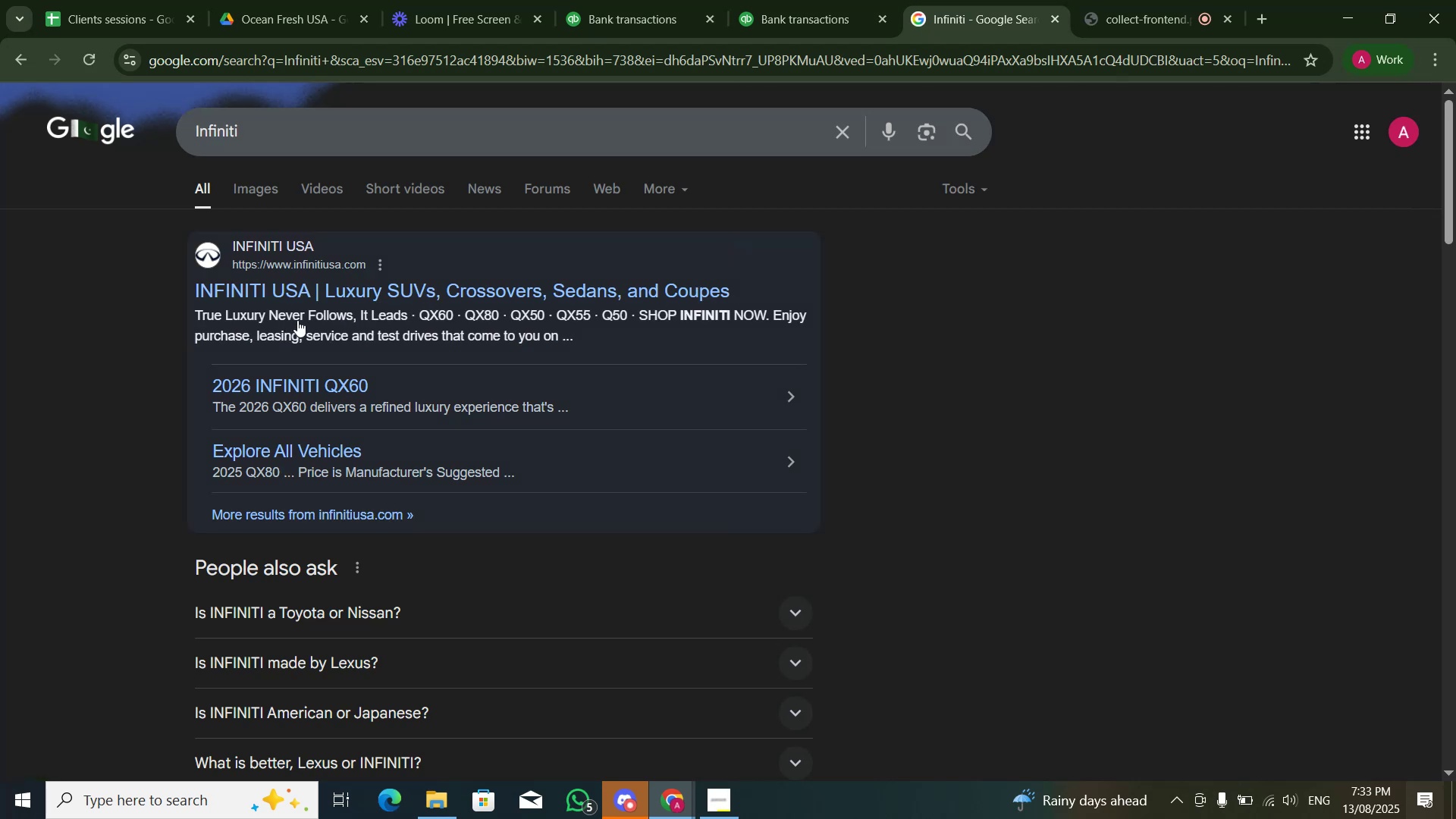 
wait(9.43)
 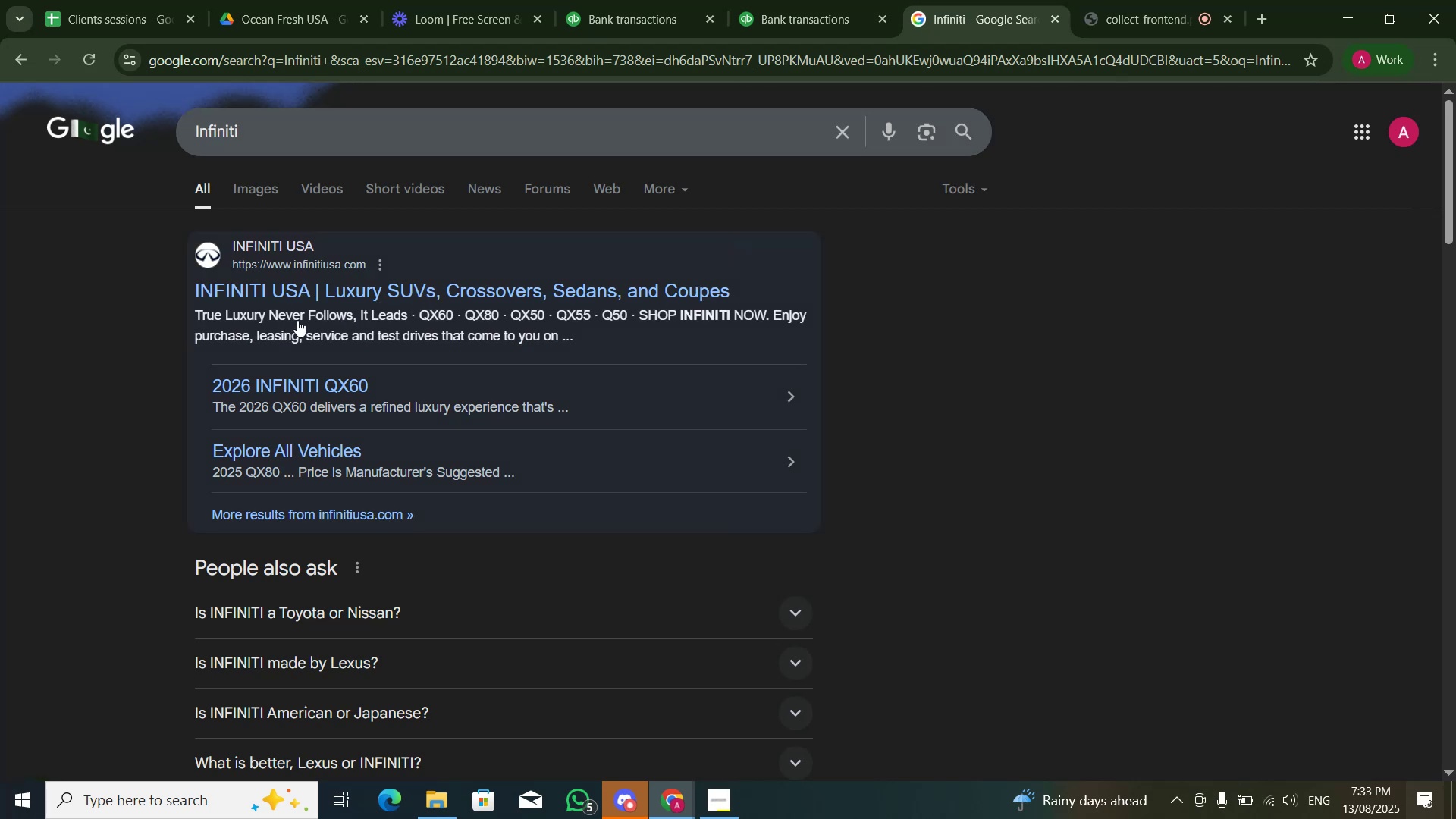 
left_click([805, 0])
 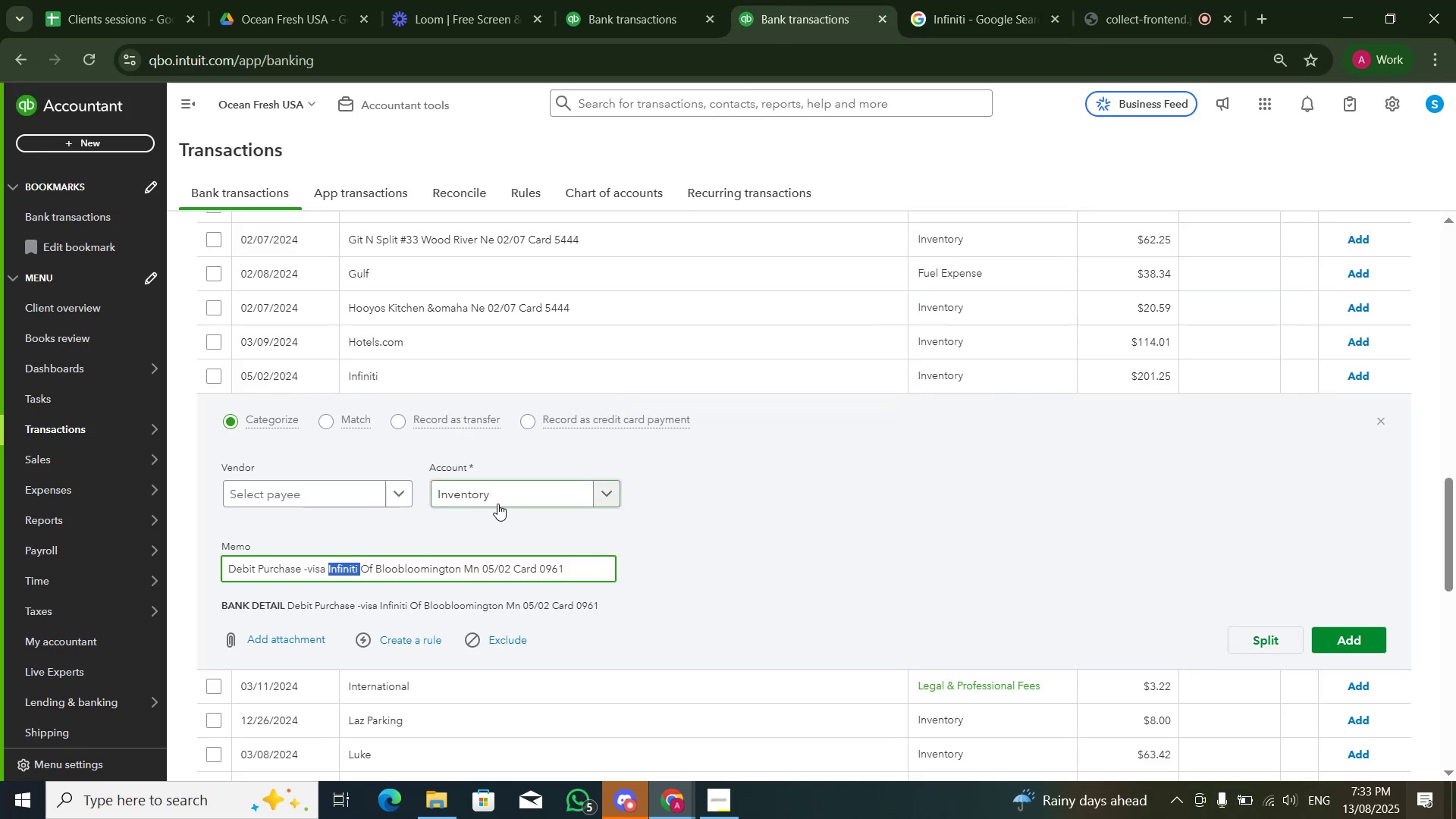 
left_click([497, 498])
 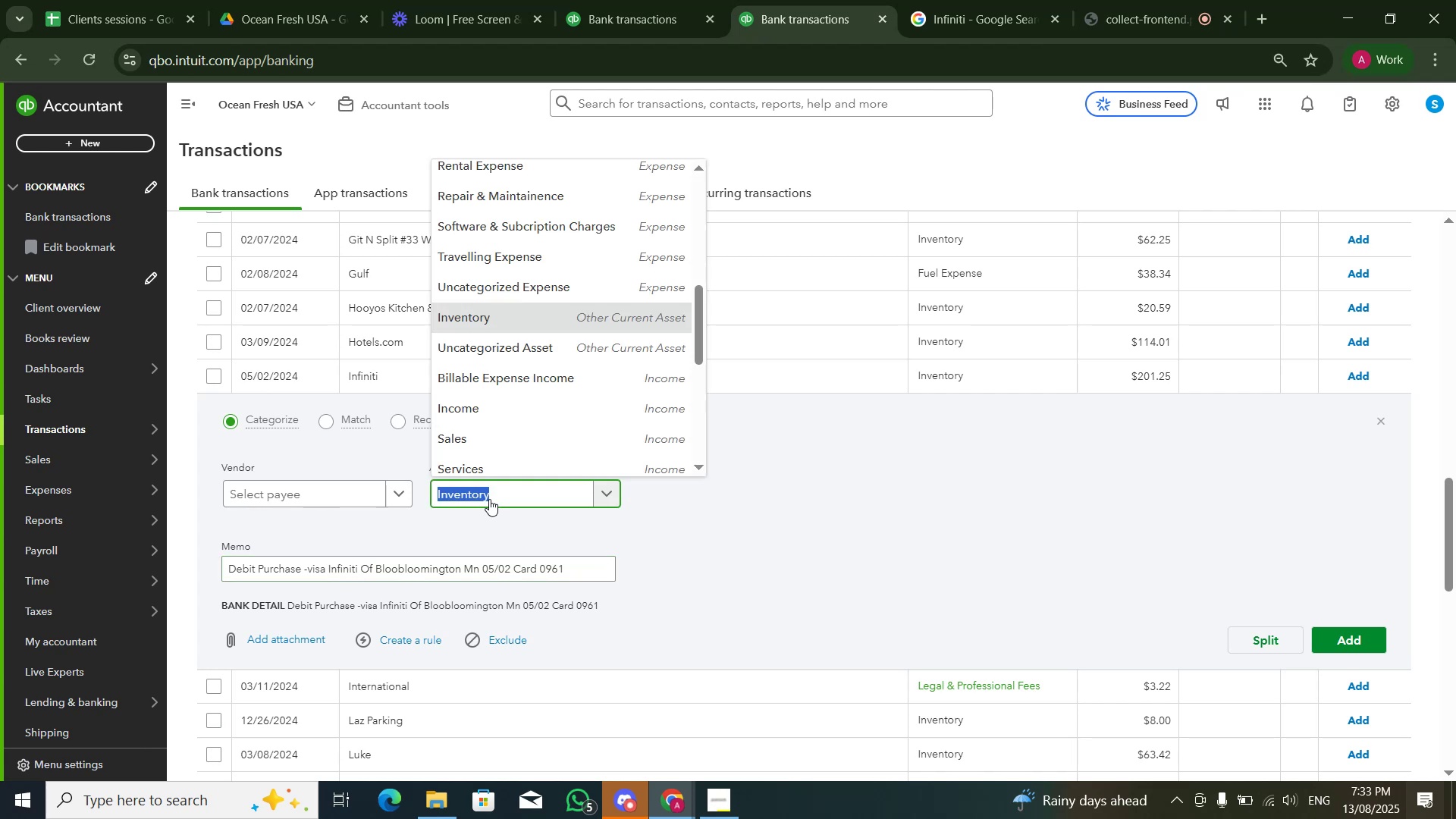 
type(Renta)
 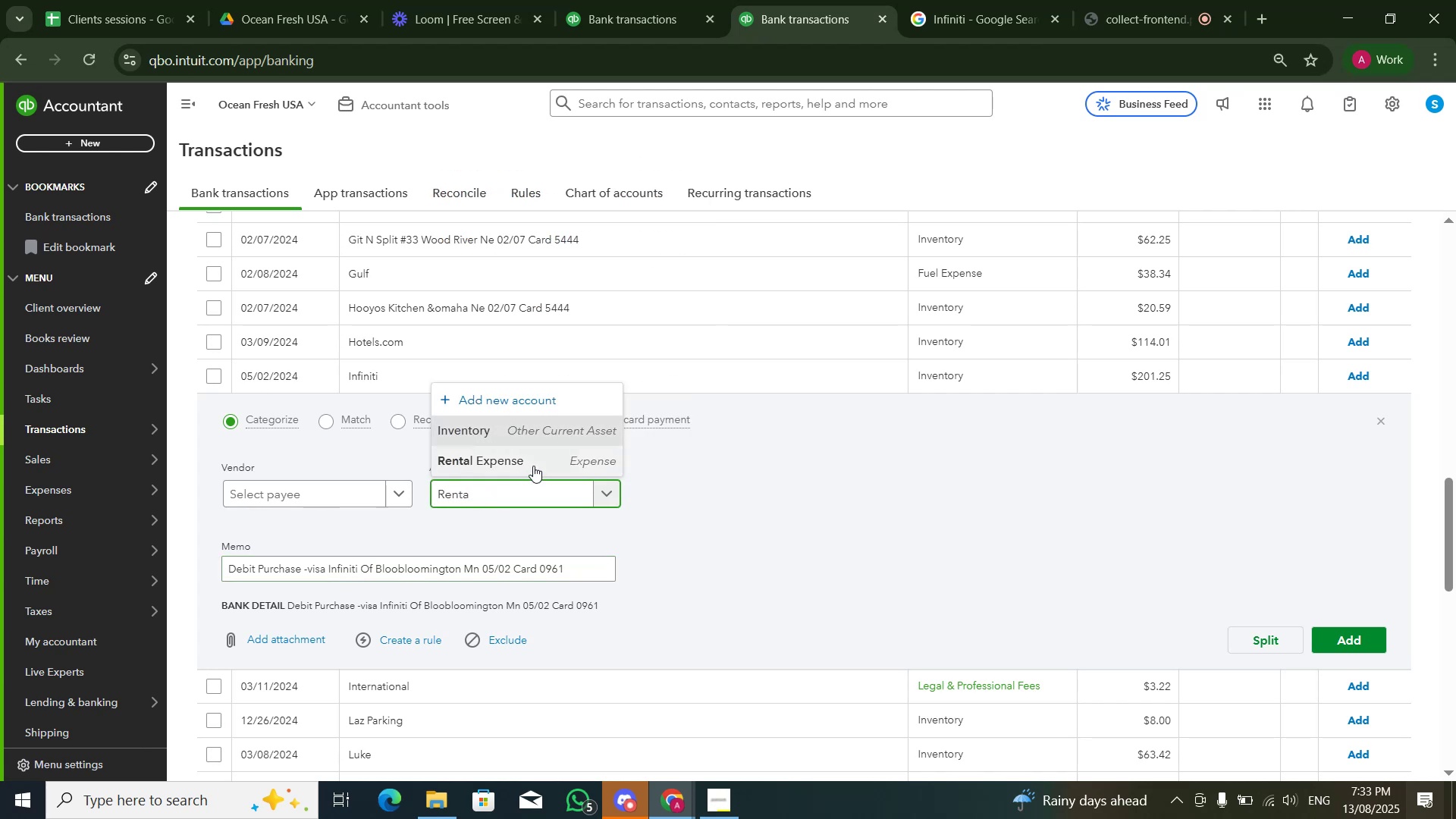 
double_click([951, 546])
 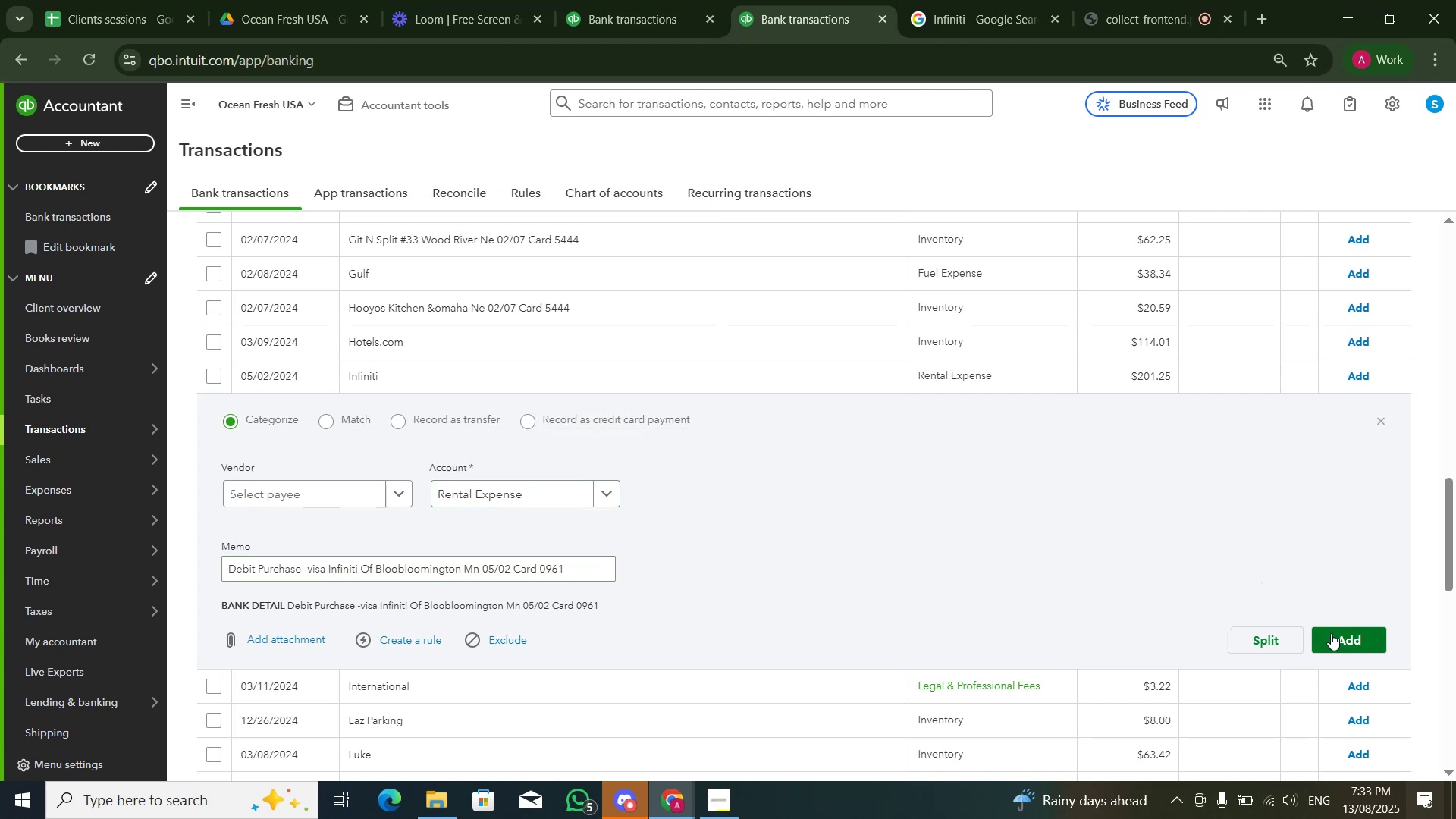 
left_click([1331, 633])
 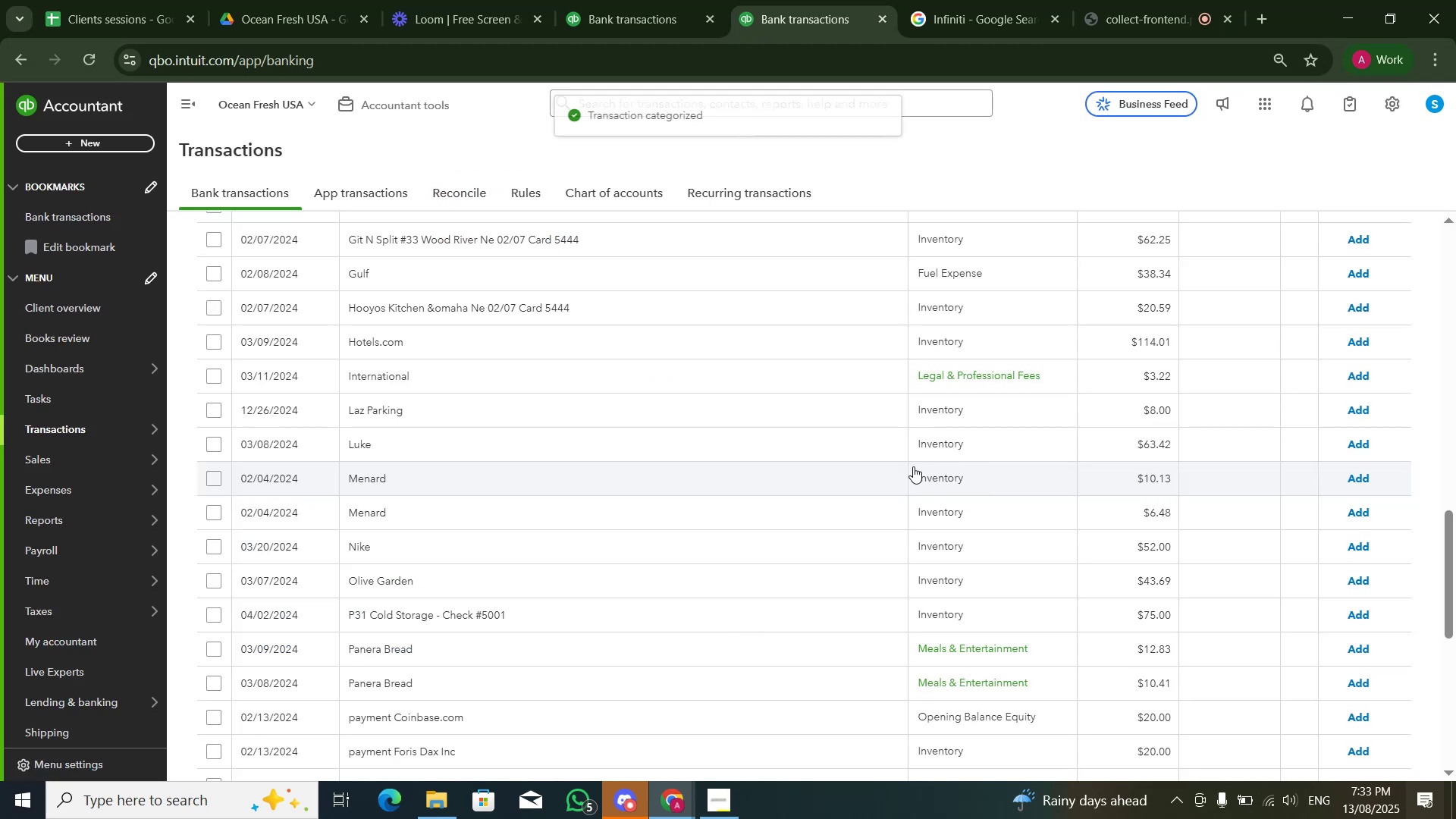 
left_click([631, 367])
 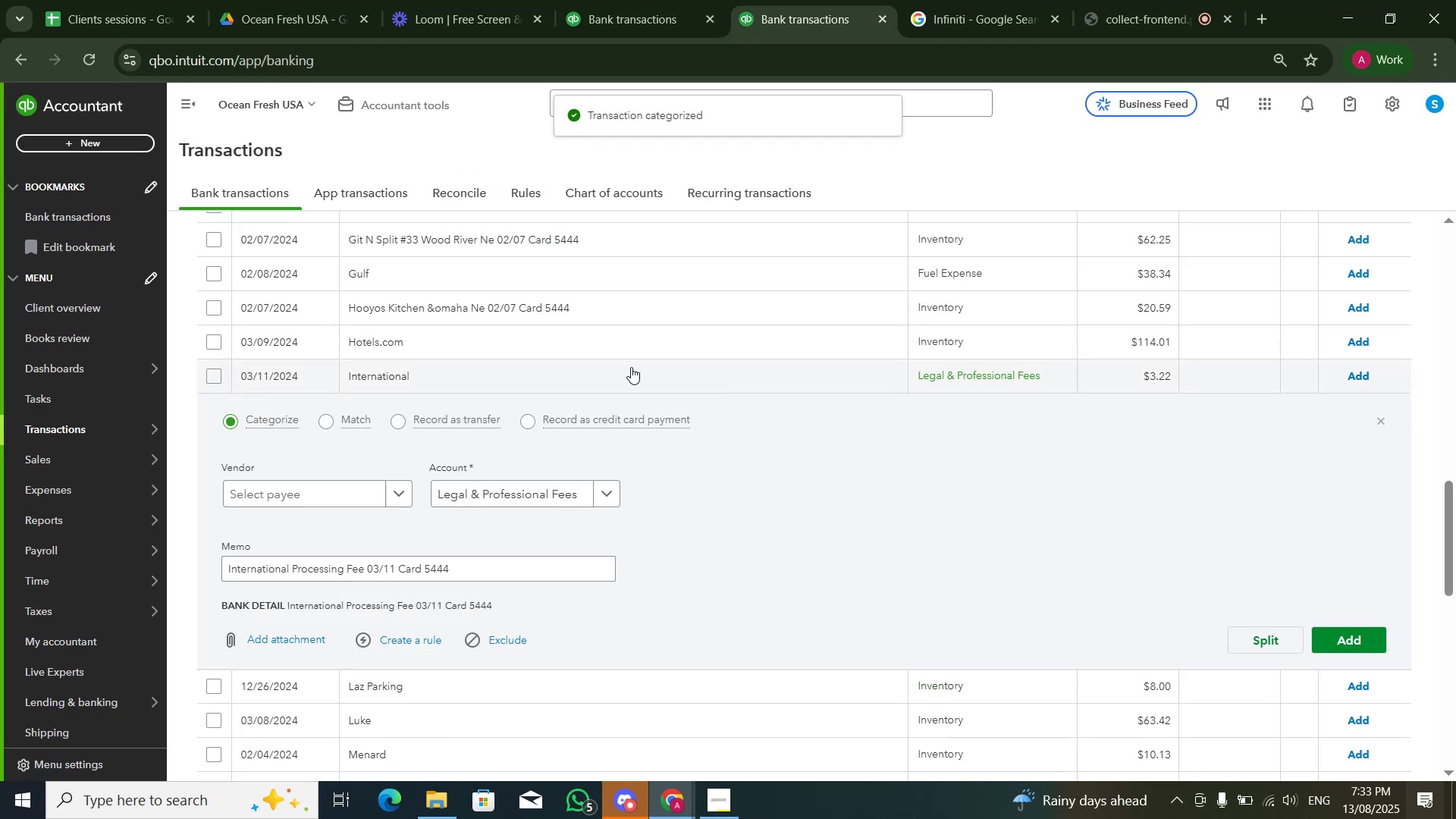 
left_click([631, 367])
 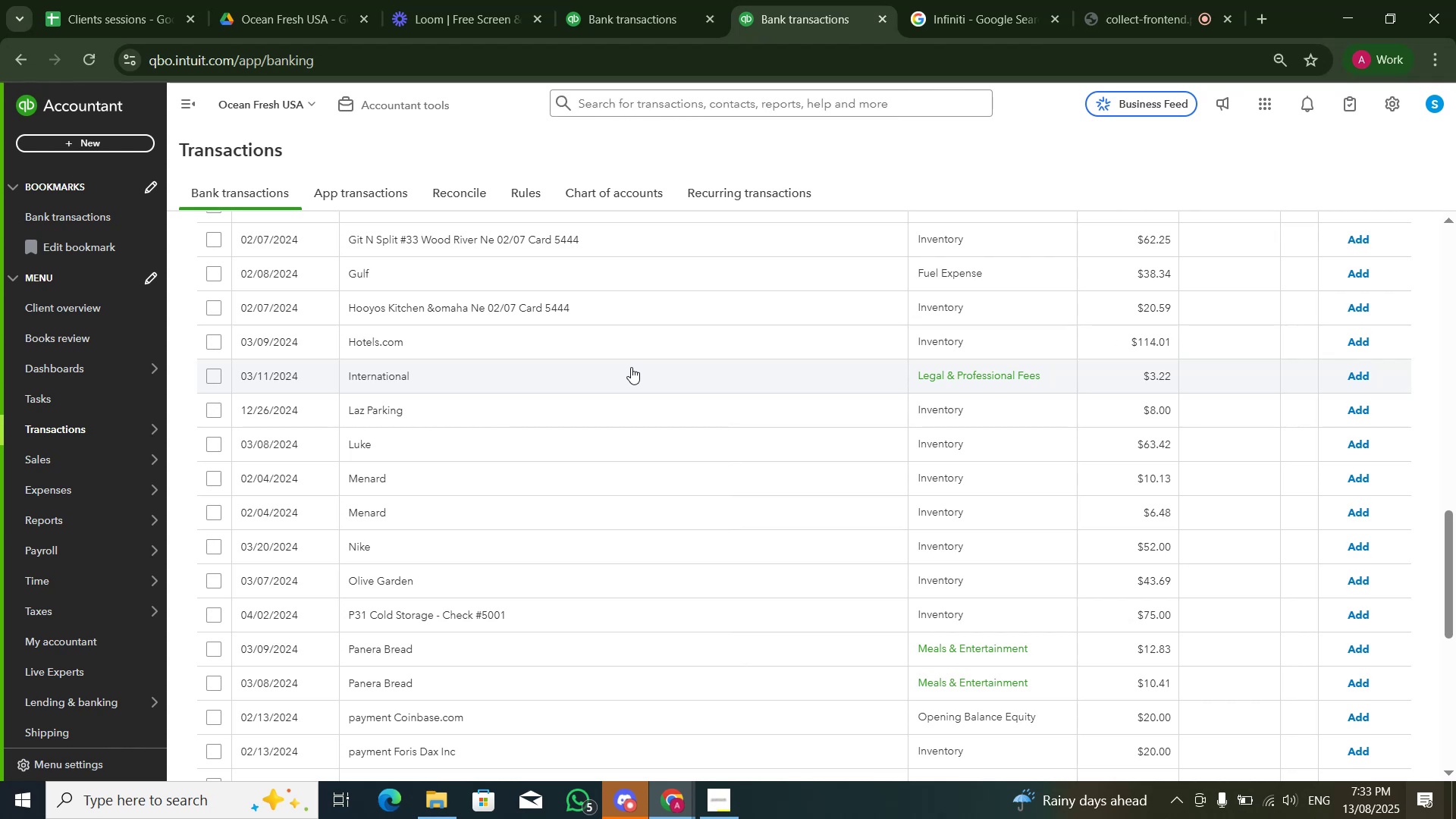 
wait(12.54)
 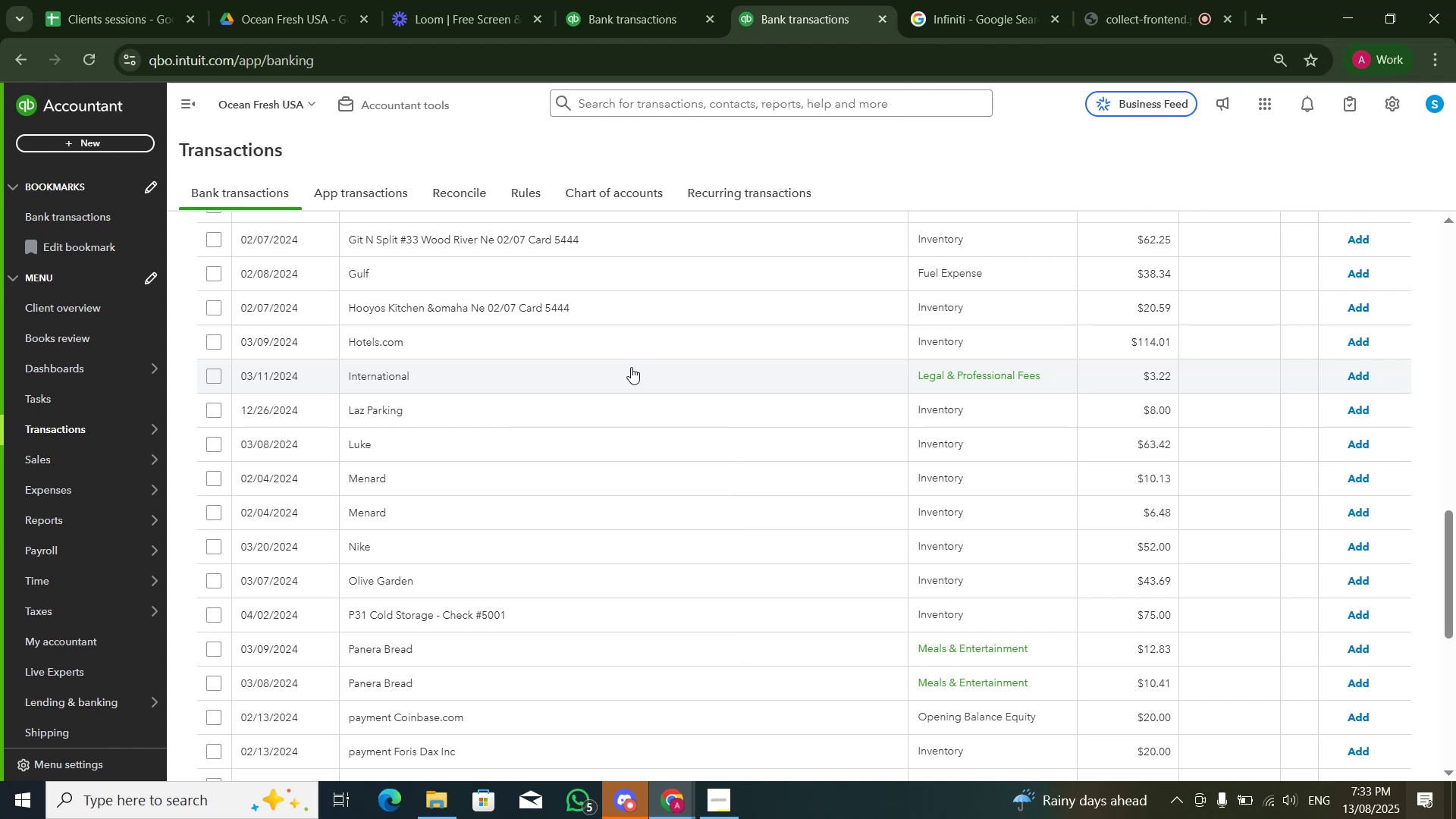 
scroll: coordinate [605, 435], scroll_direction: down, amount: 3.0
 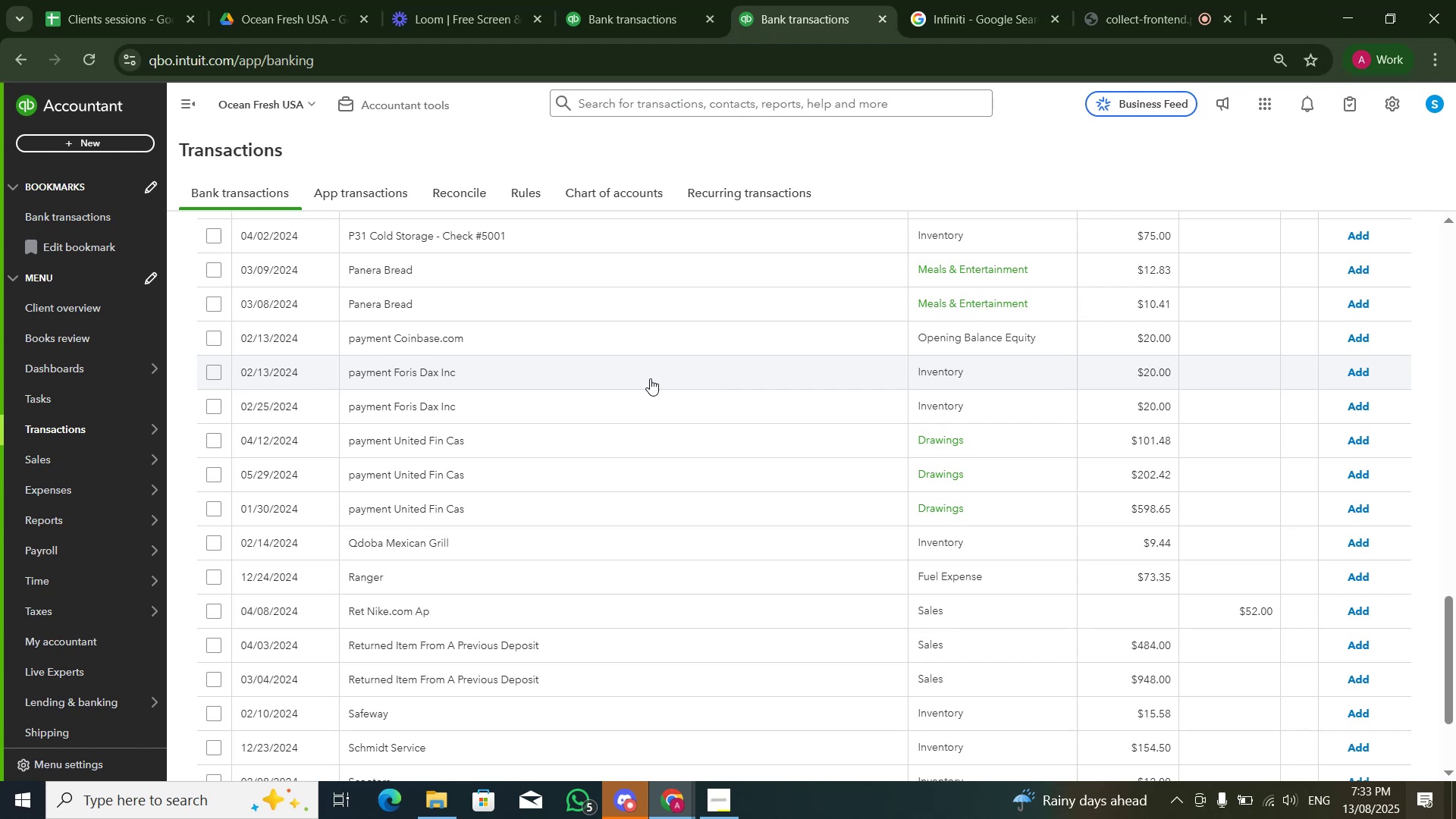 
wait(14.8)
 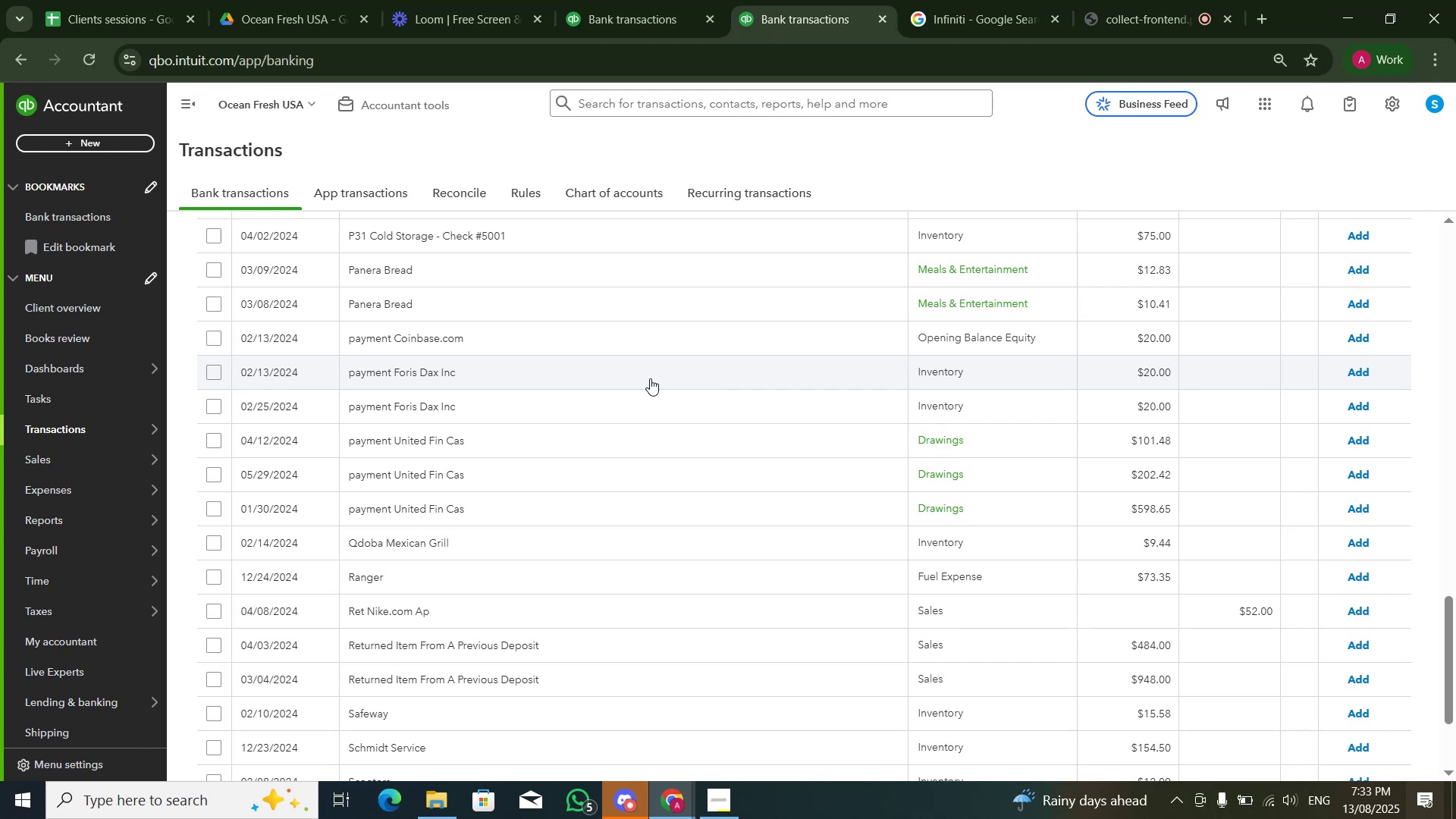 
scroll: coordinate [650, 381], scroll_direction: down, amount: 2.0
 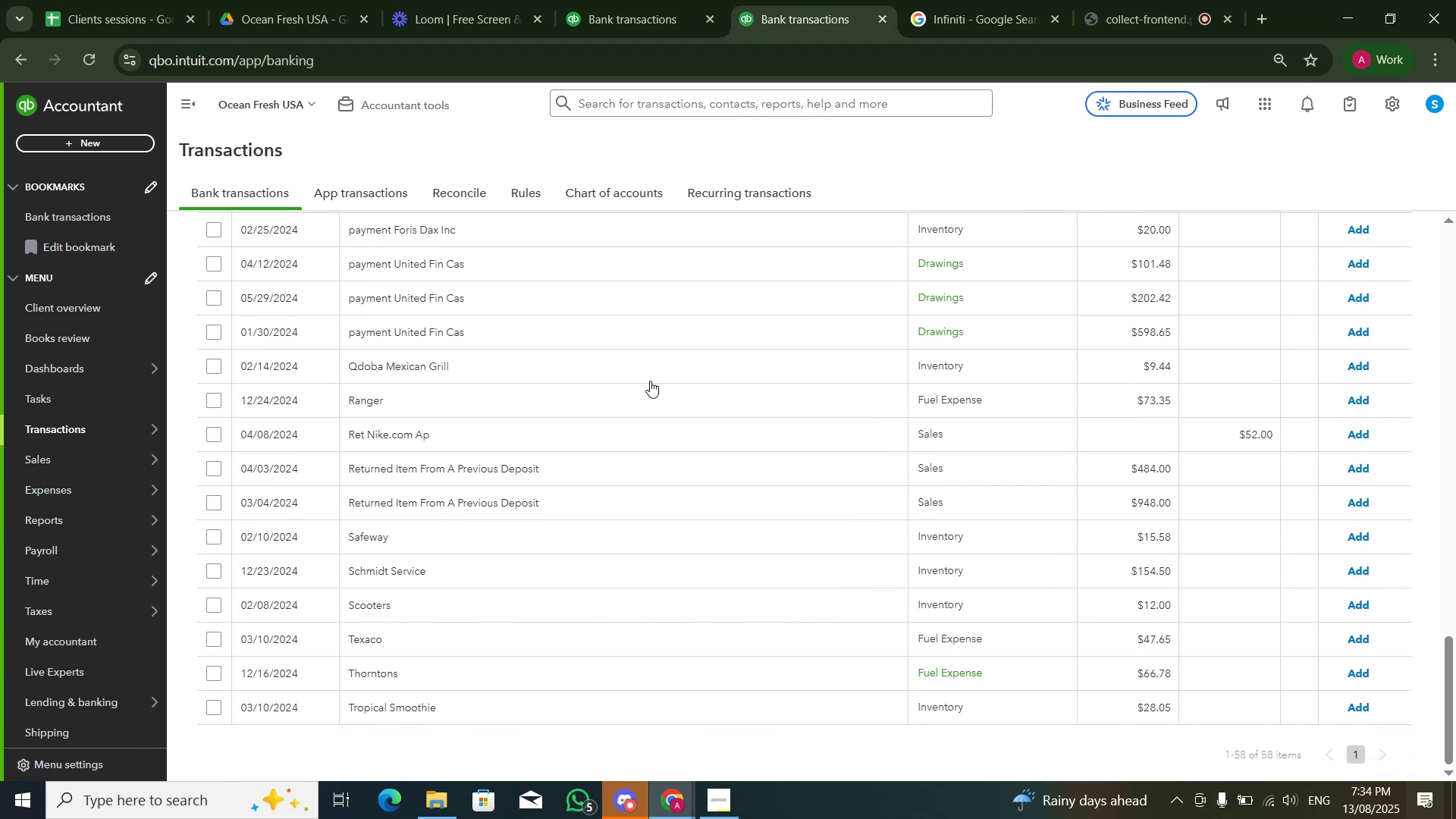 
scroll: coordinate [651, 520], scroll_direction: none, amount: 0.0
 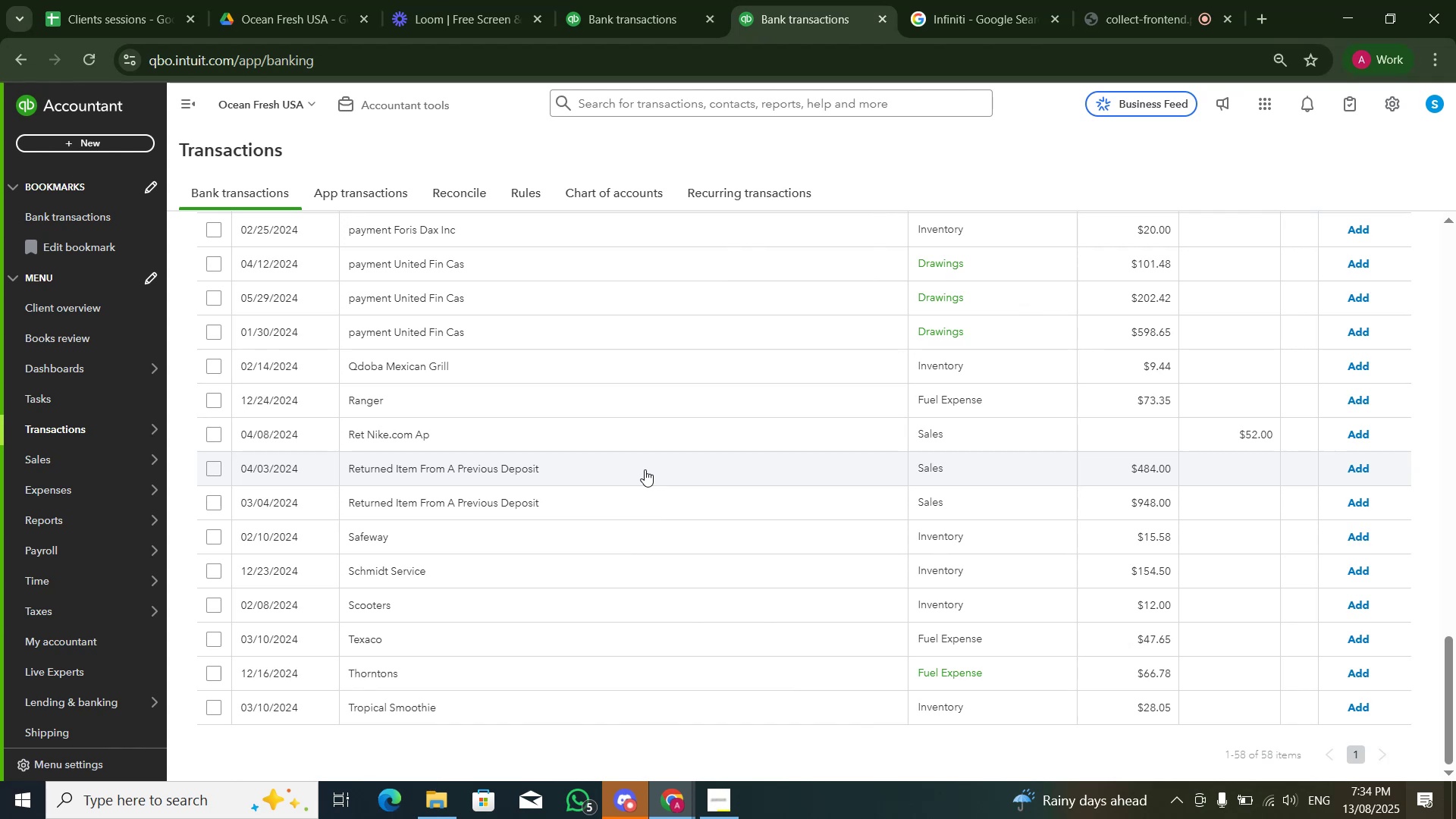 
wait(7.92)
 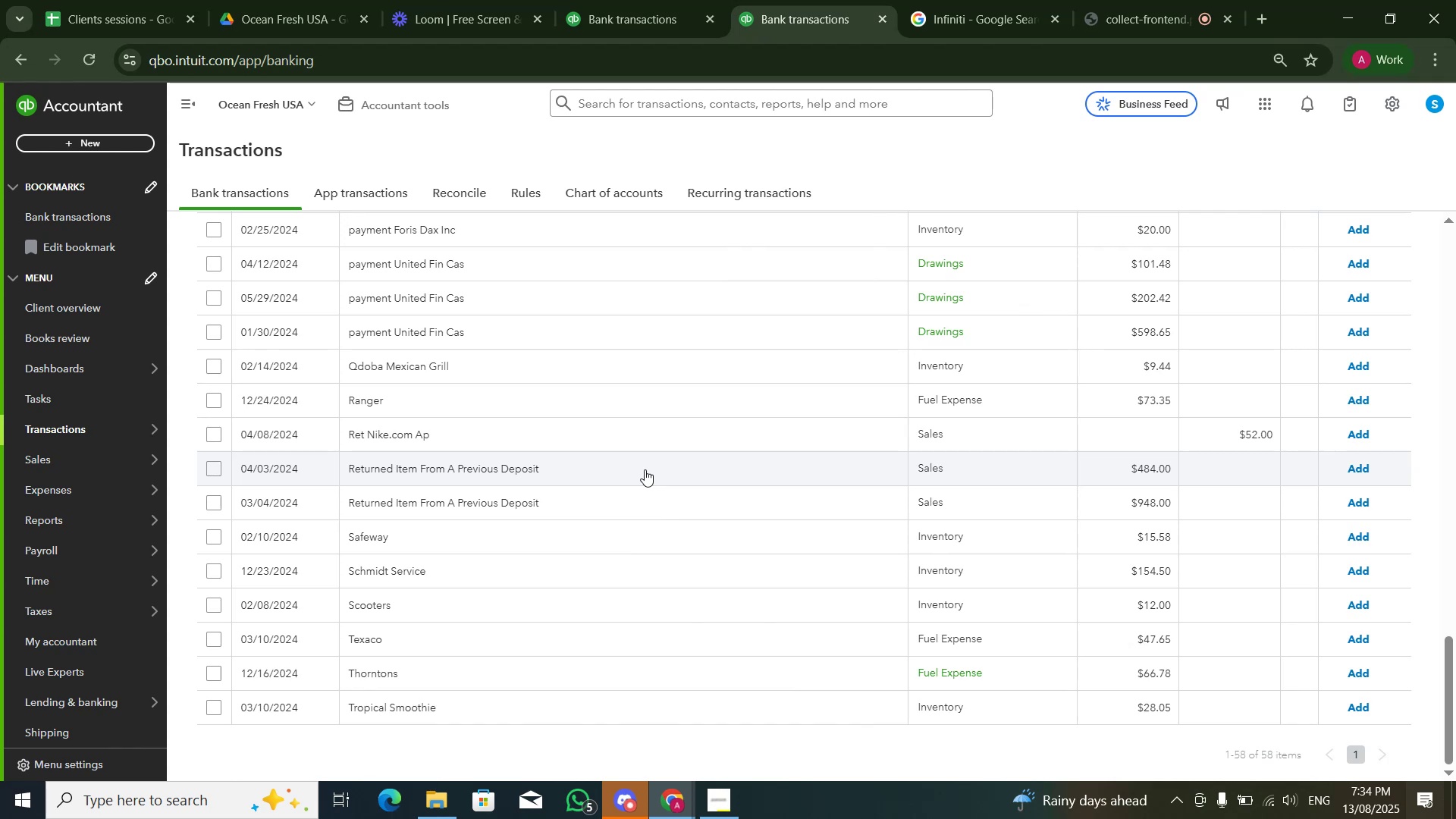 
scroll: coordinate [645, 469], scroll_direction: up, amount: 1.0
 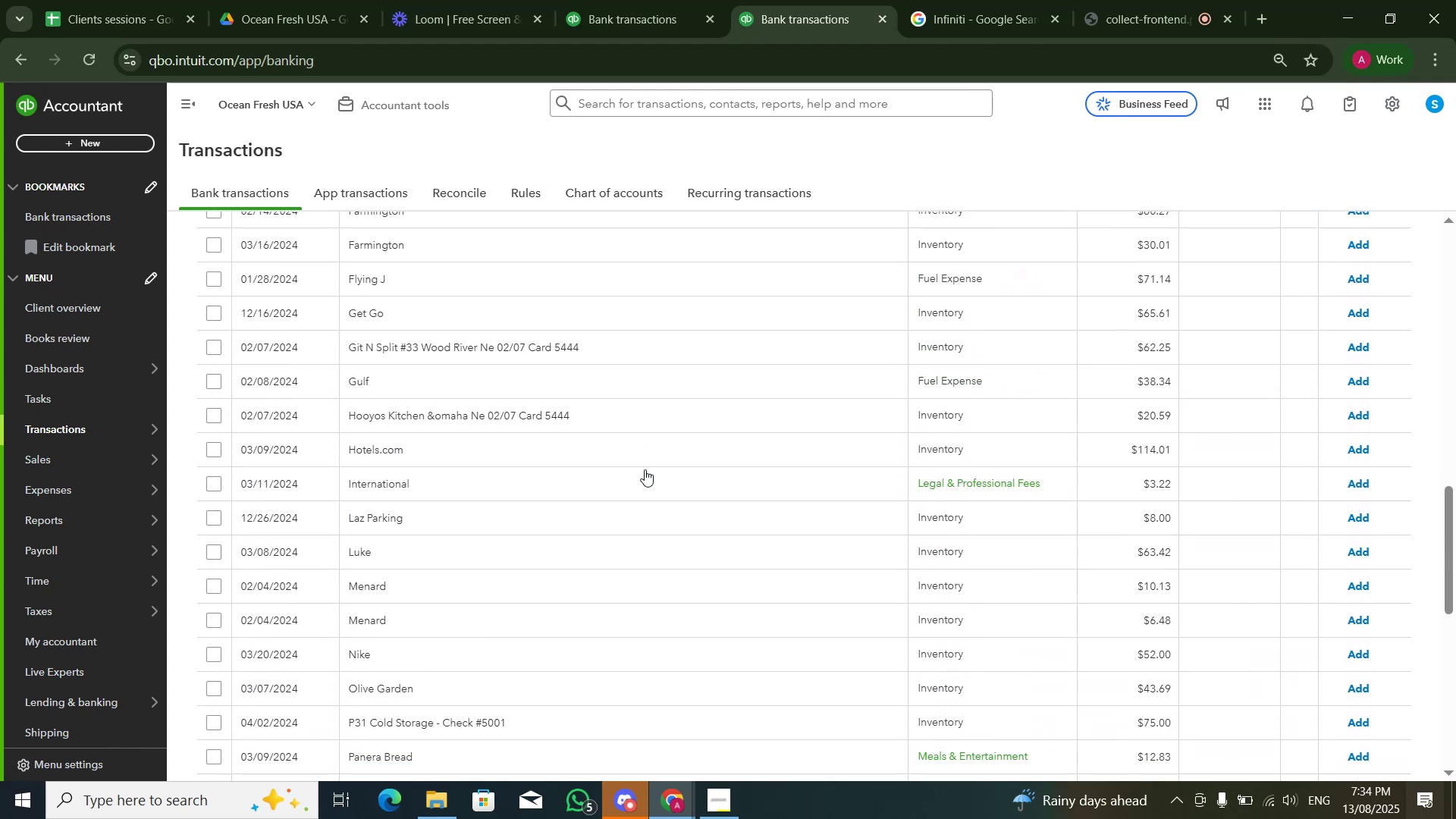 
scroll: coordinate [647, 470], scroll_direction: none, amount: 0.0
 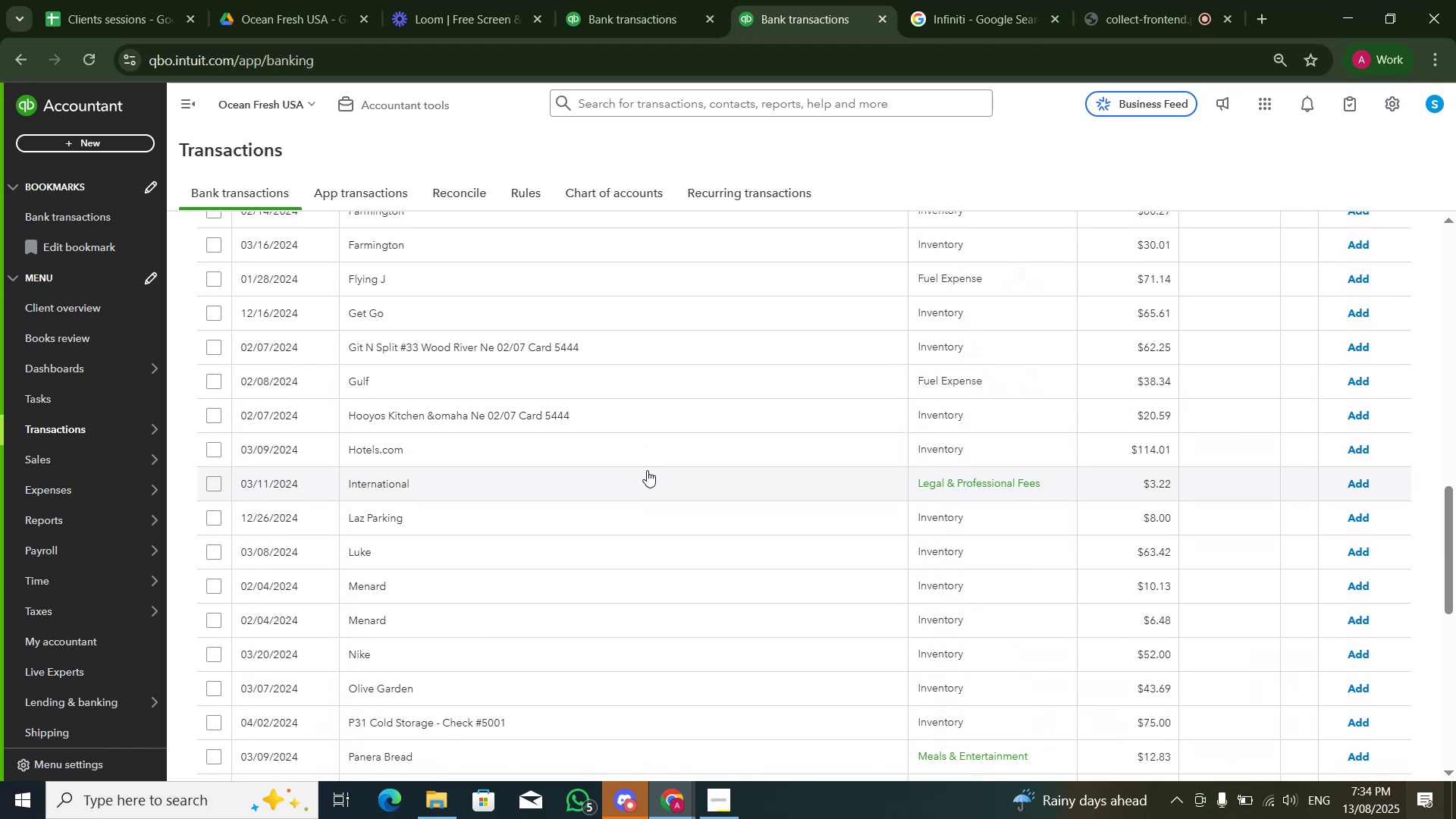 
scroll: coordinate [648, 467], scroll_direction: up, amount: 5.0
 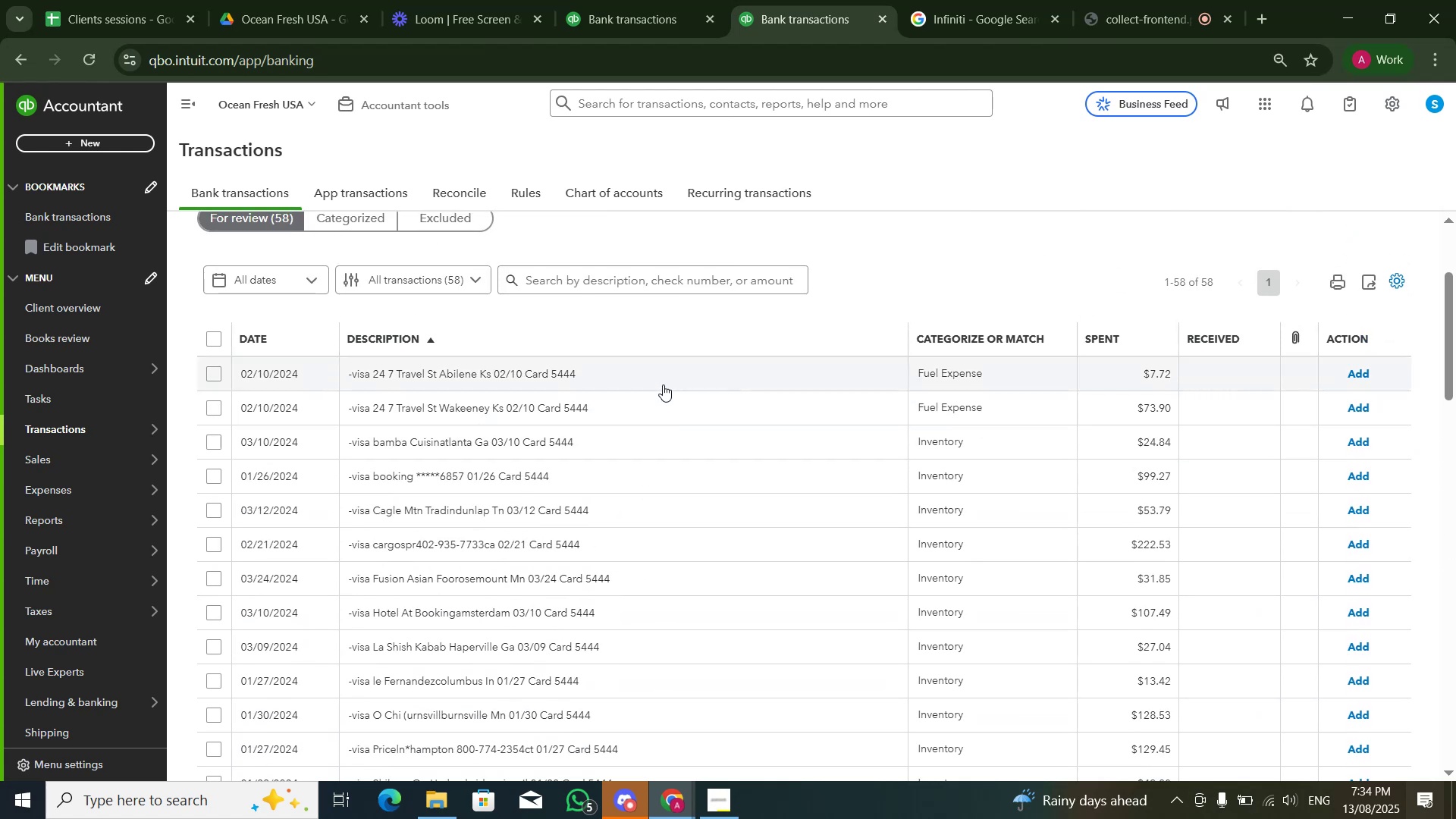 
left_click([663, 384])
 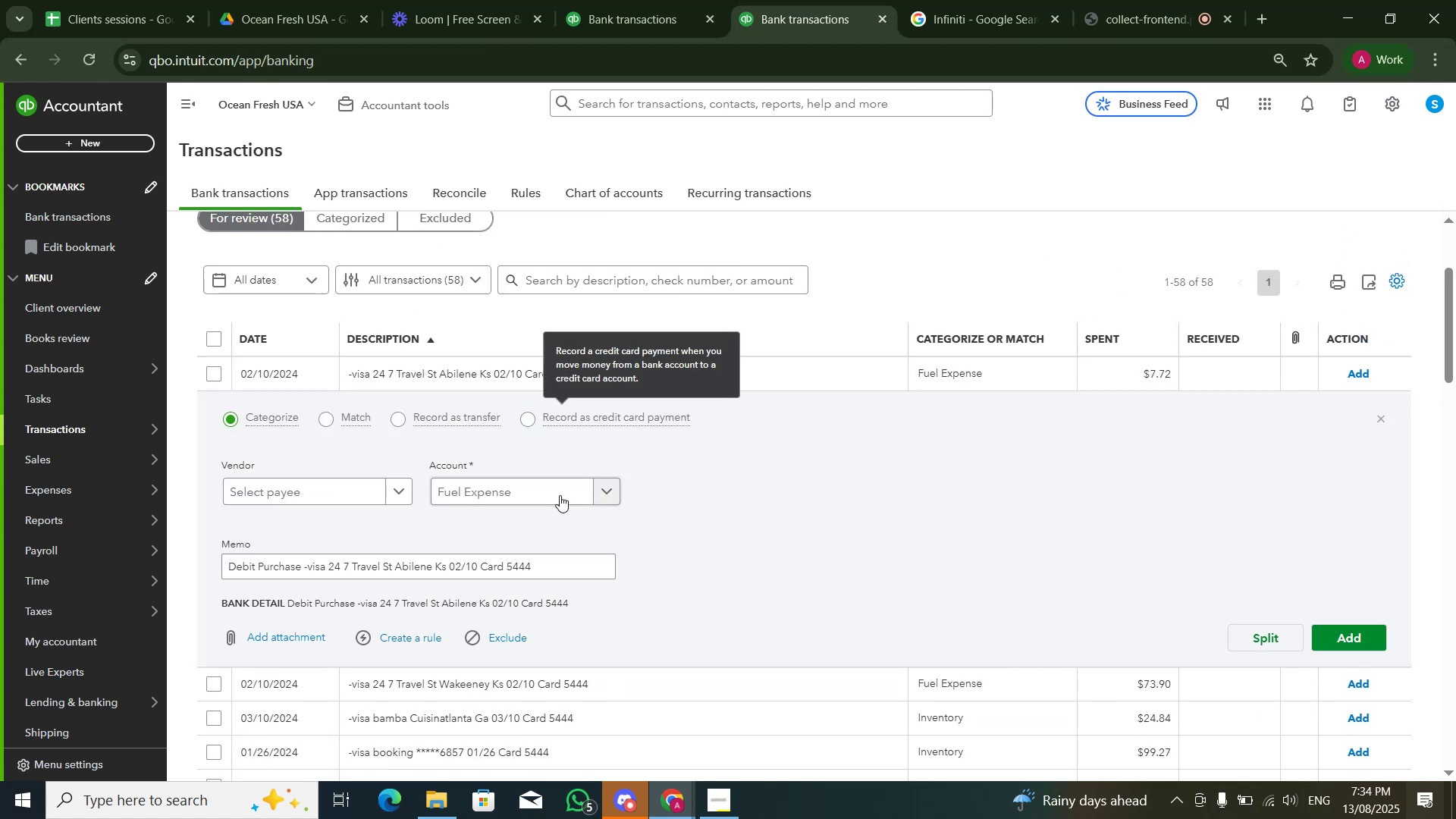 
left_click([560, 496])
 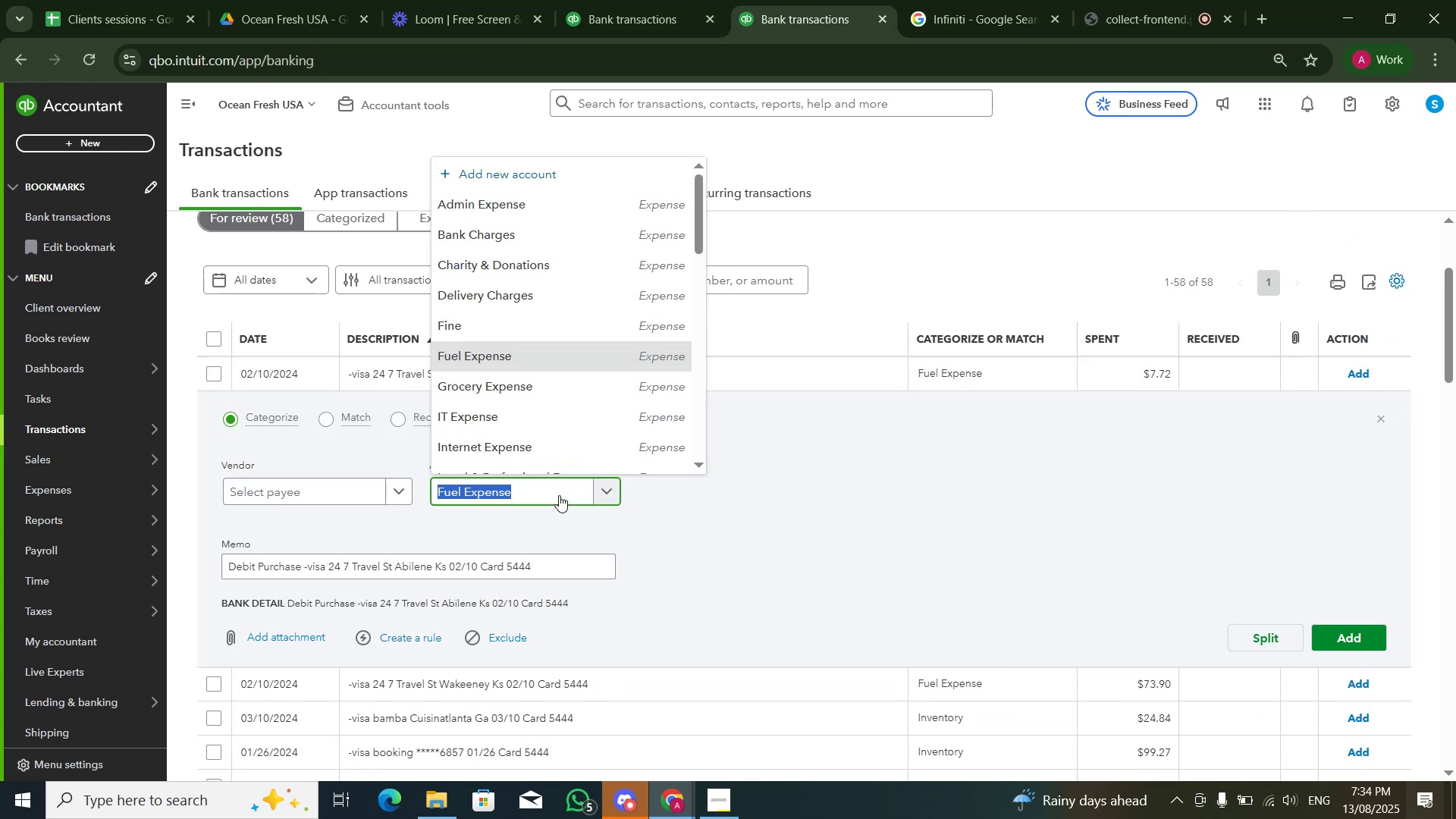 
type(trave)
 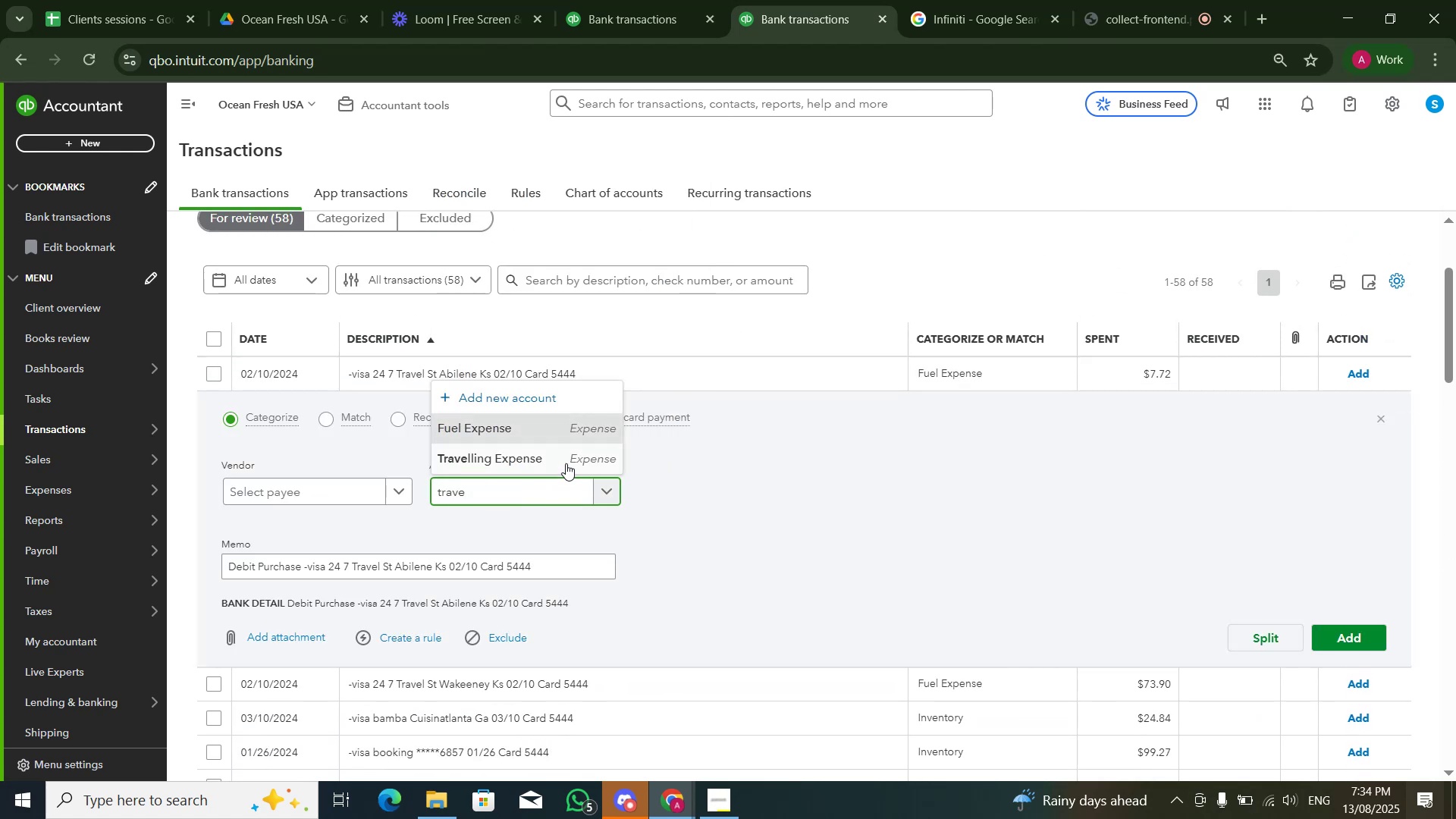 
left_click([568, 462])
 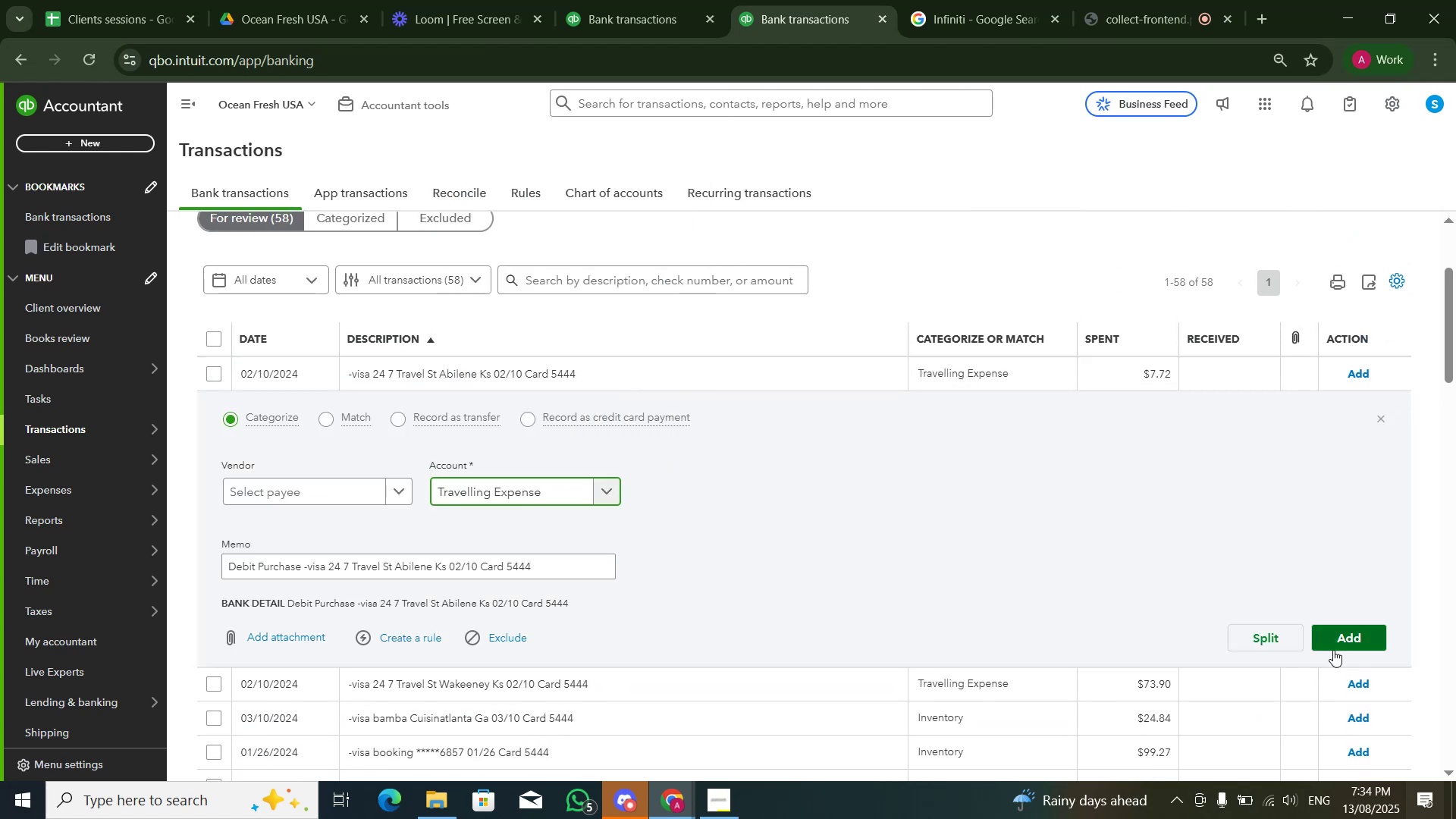 
left_click([1336, 632])
 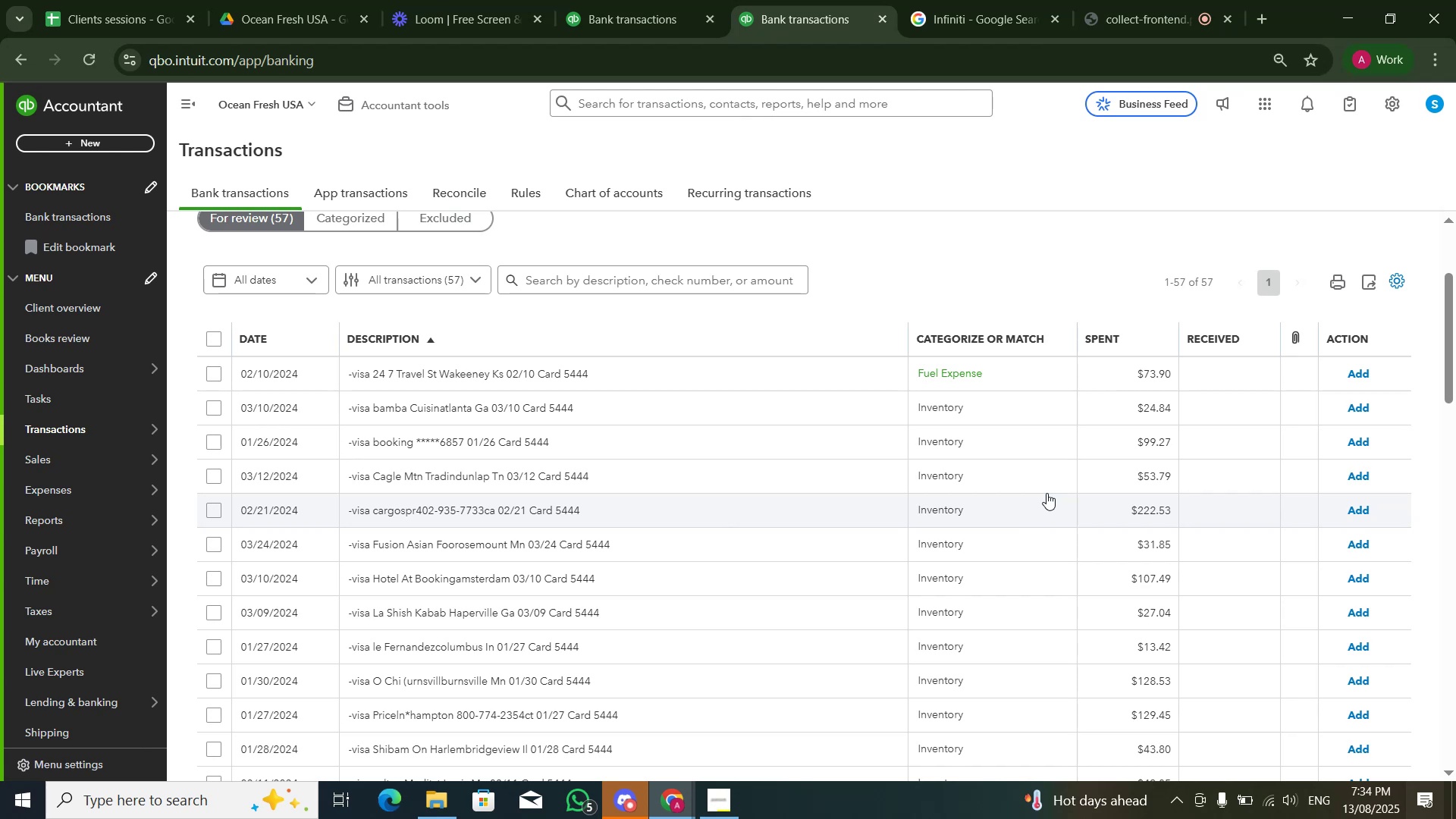 
wait(41.22)
 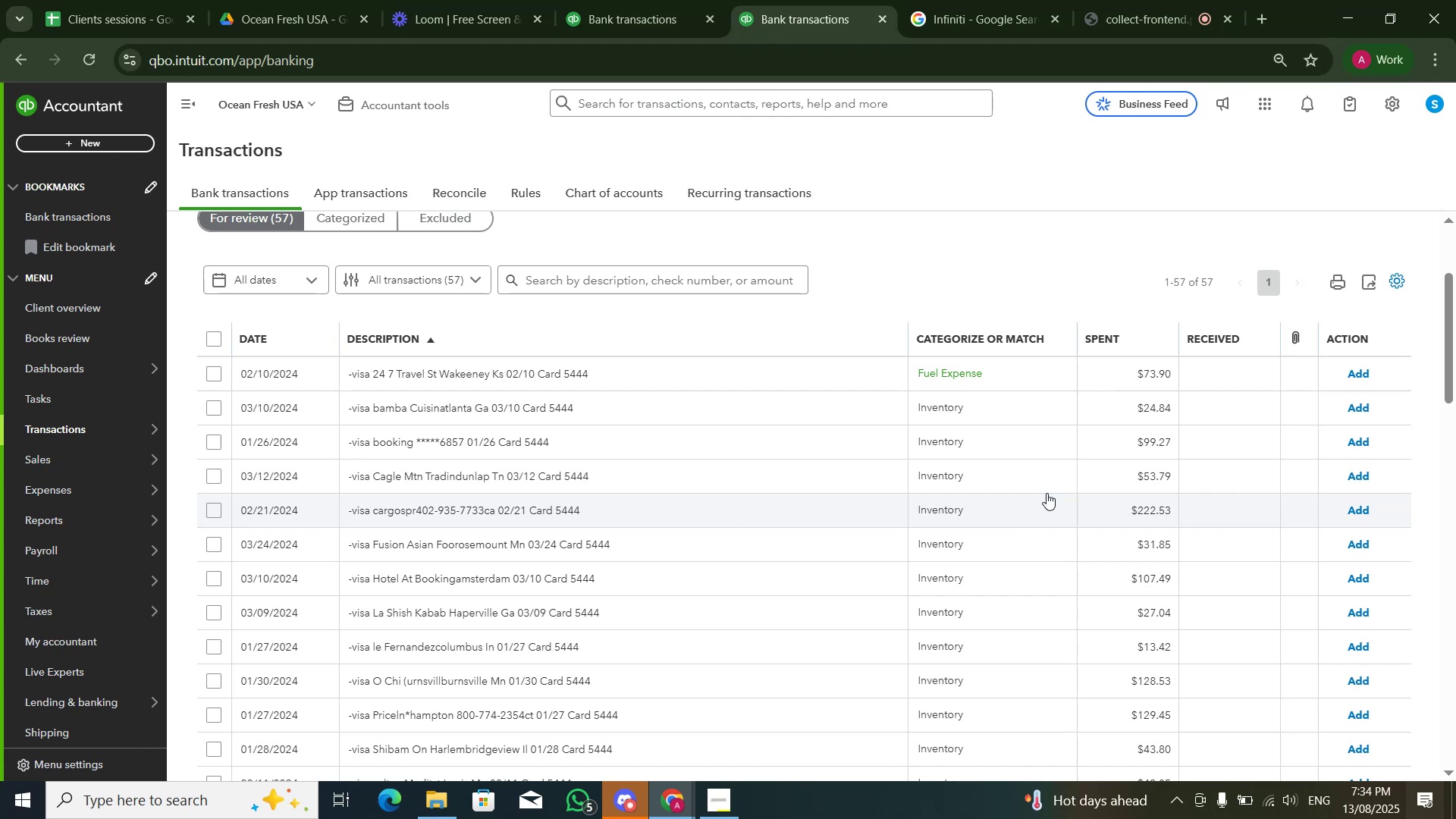 
scroll: coordinate [596, 461], scroll_direction: down, amount: 6.0
 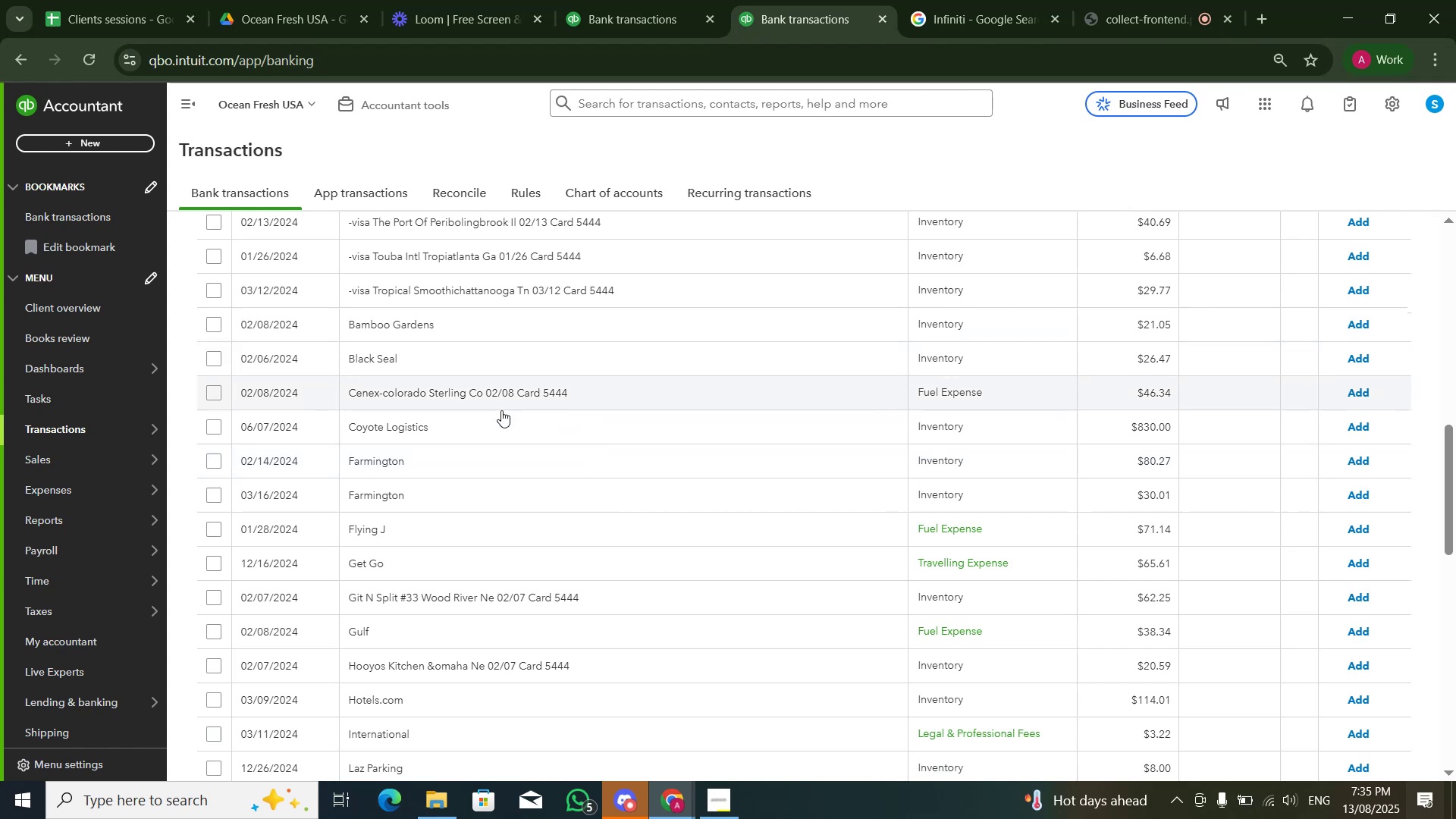 
left_click([496, 447])
 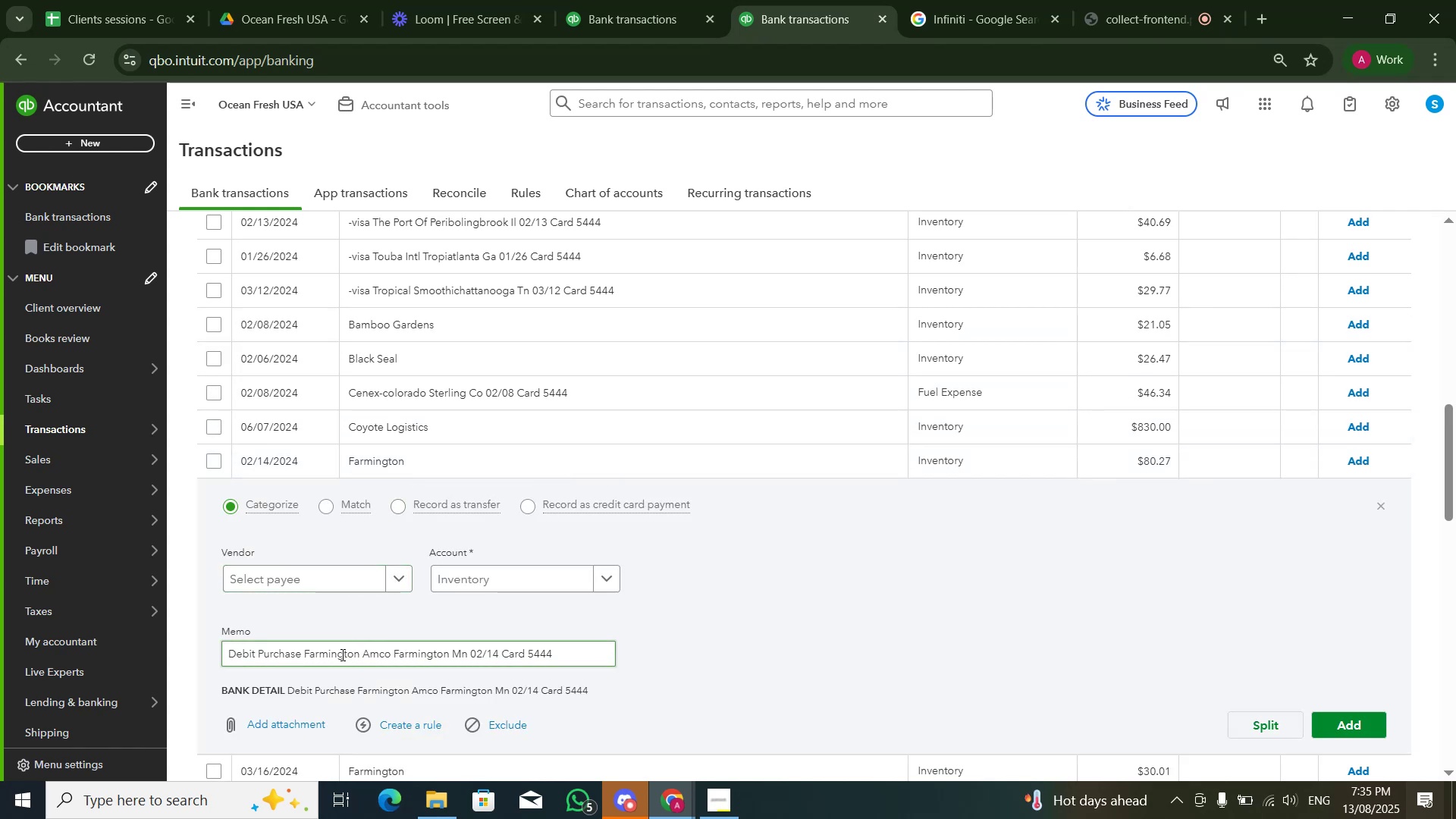 
double_click([327, 655])
 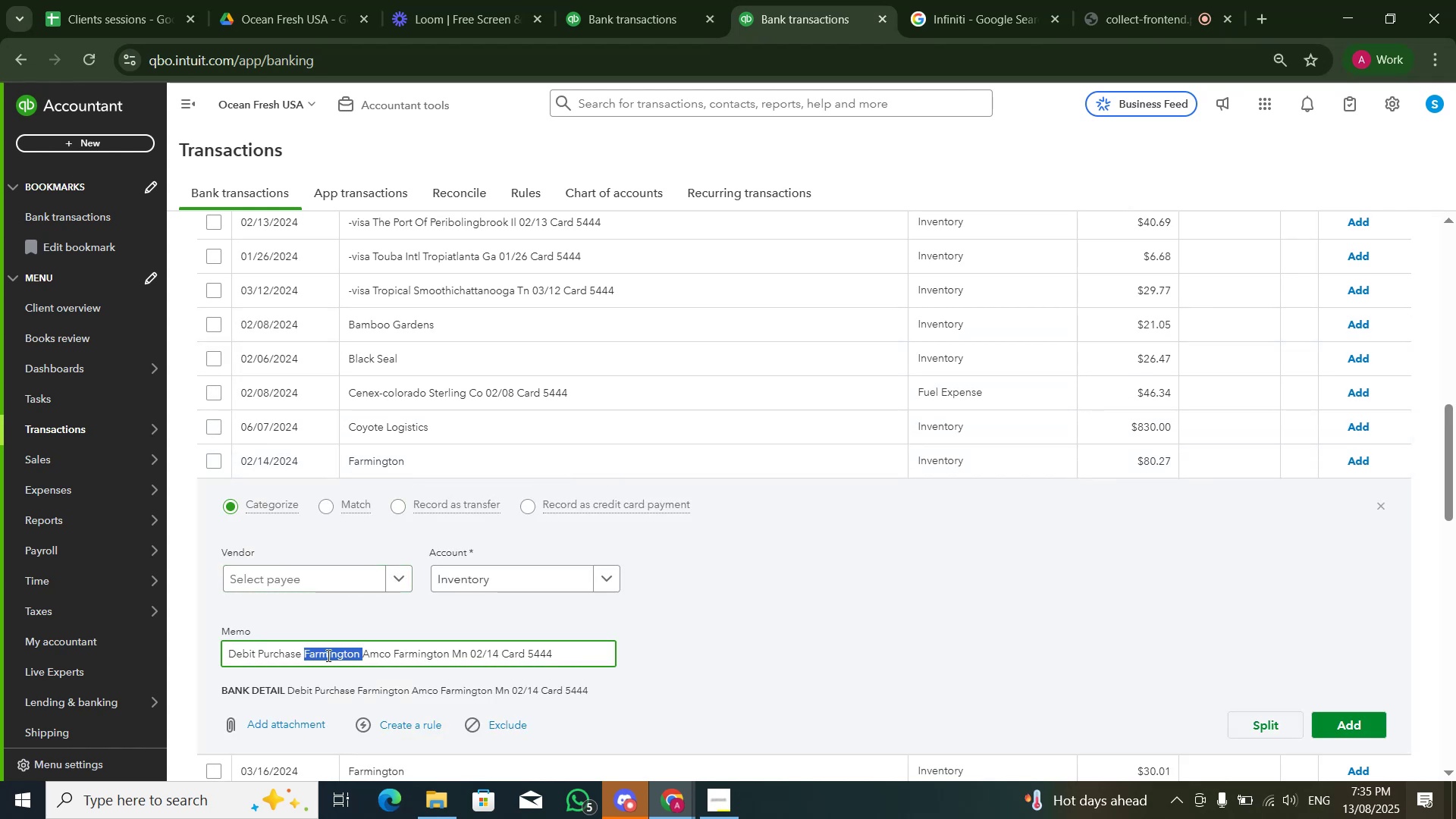 
key(Control+C)
 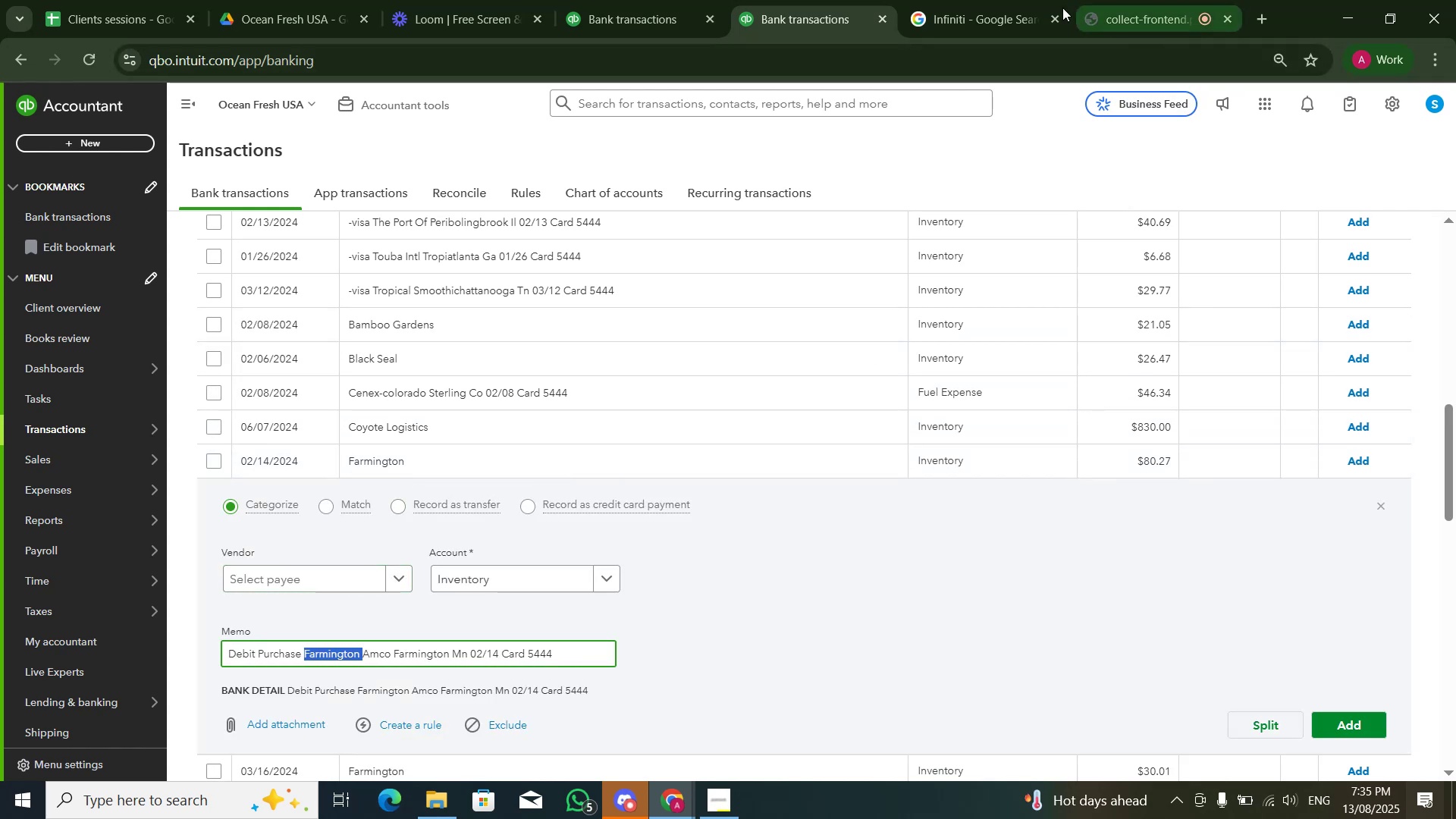 
left_click([993, 0])
 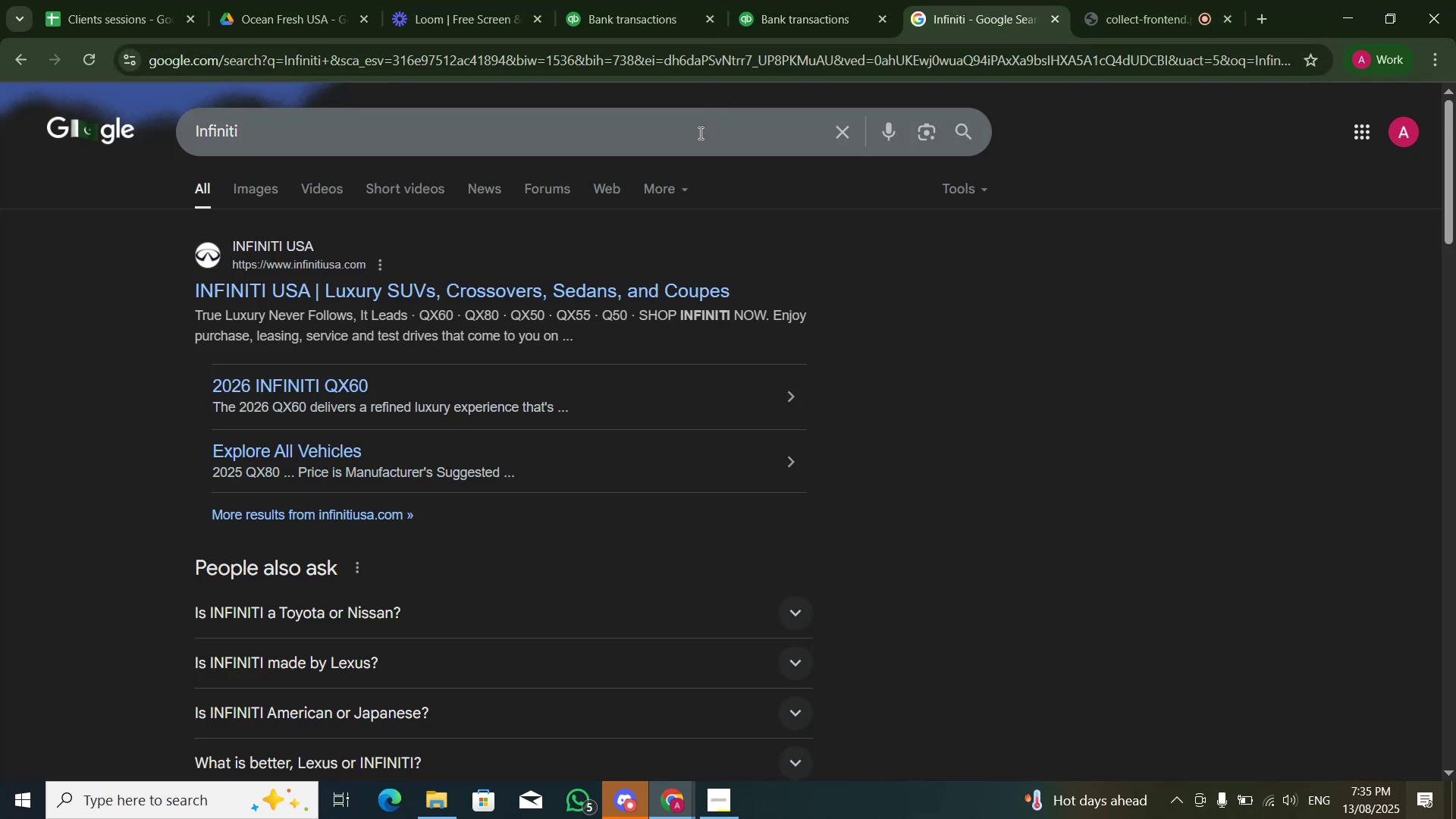 
double_click([699, 133])
 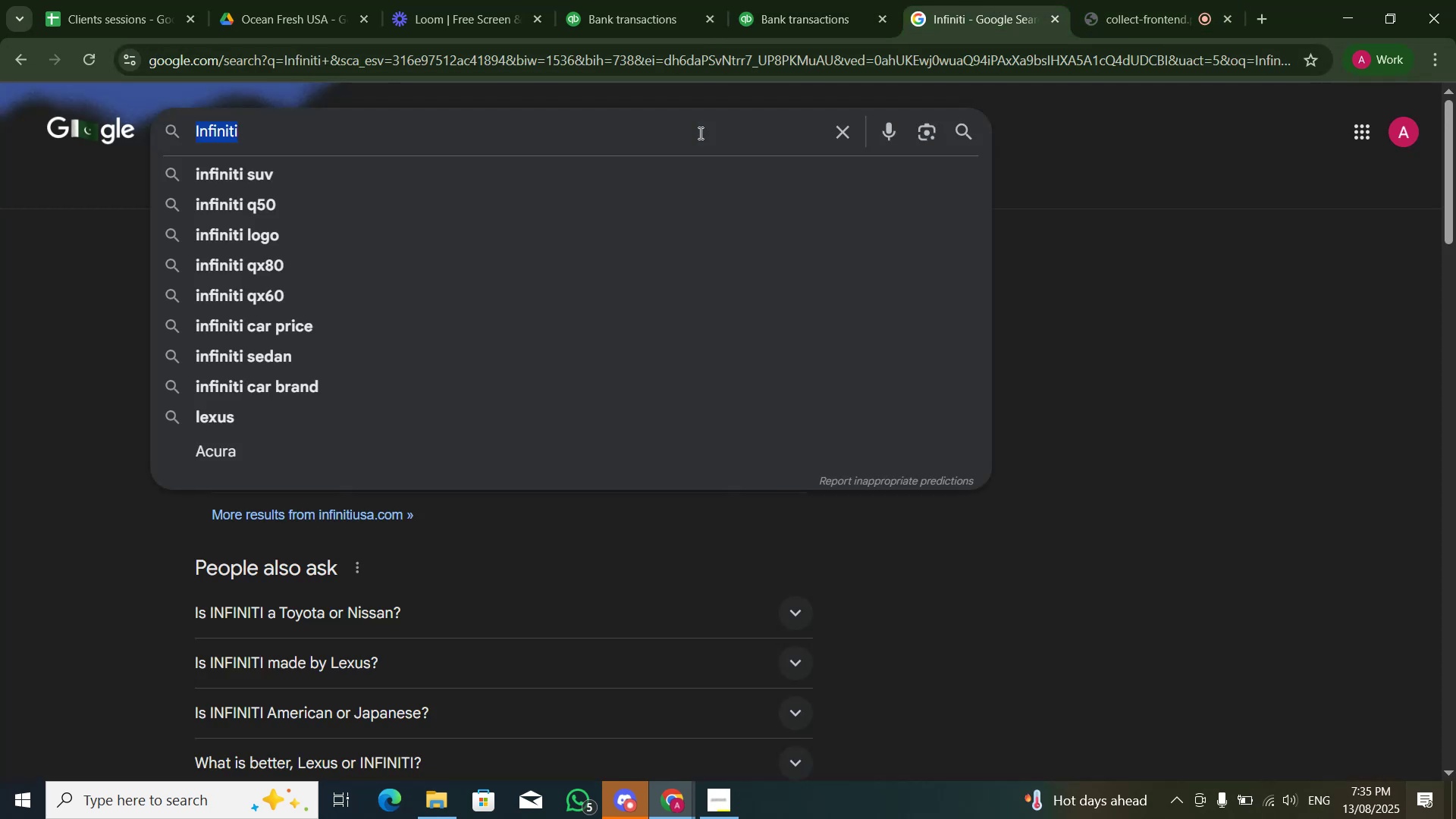 
key(Control+V)
 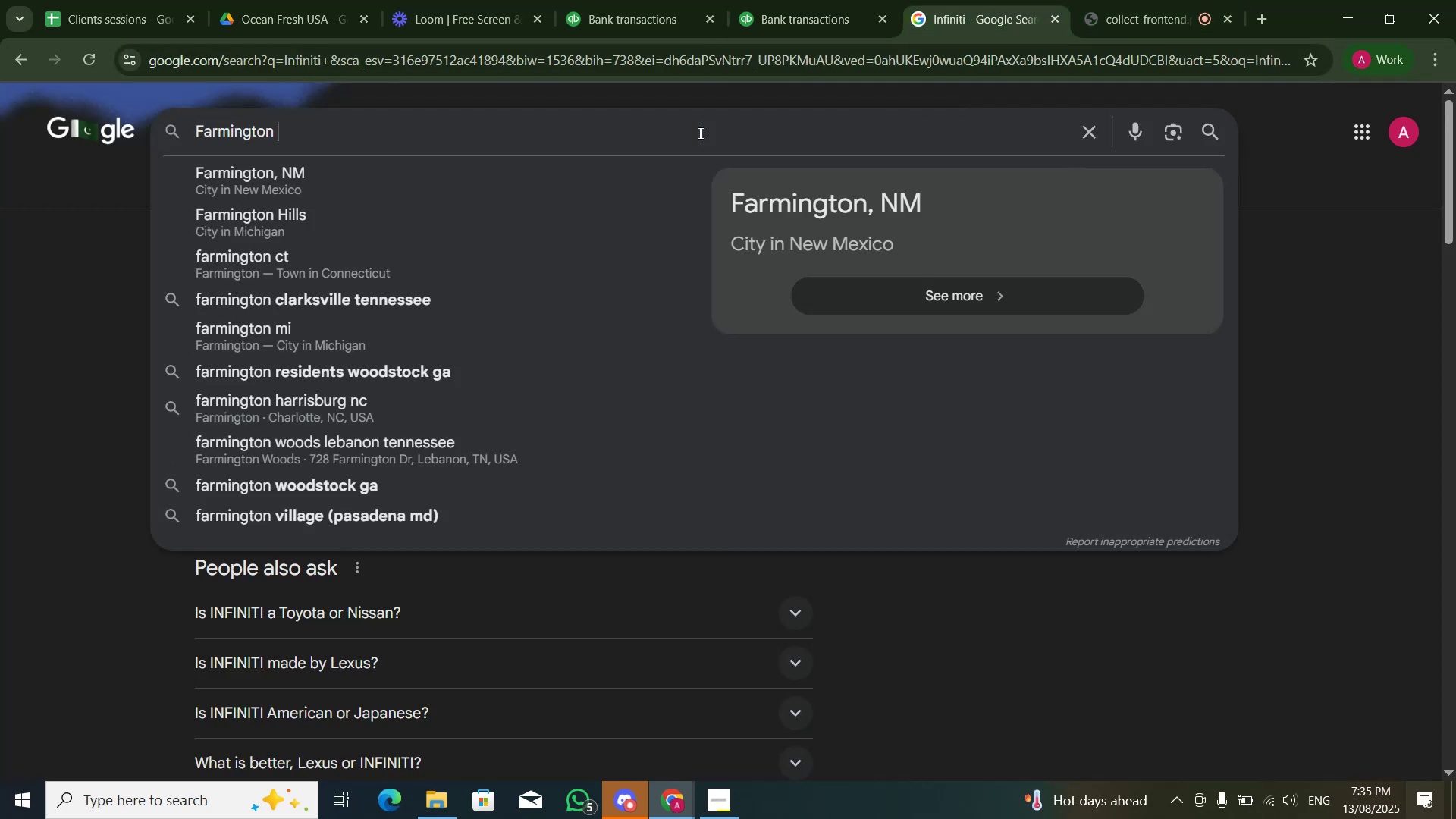 
key(NumpadEnter)
 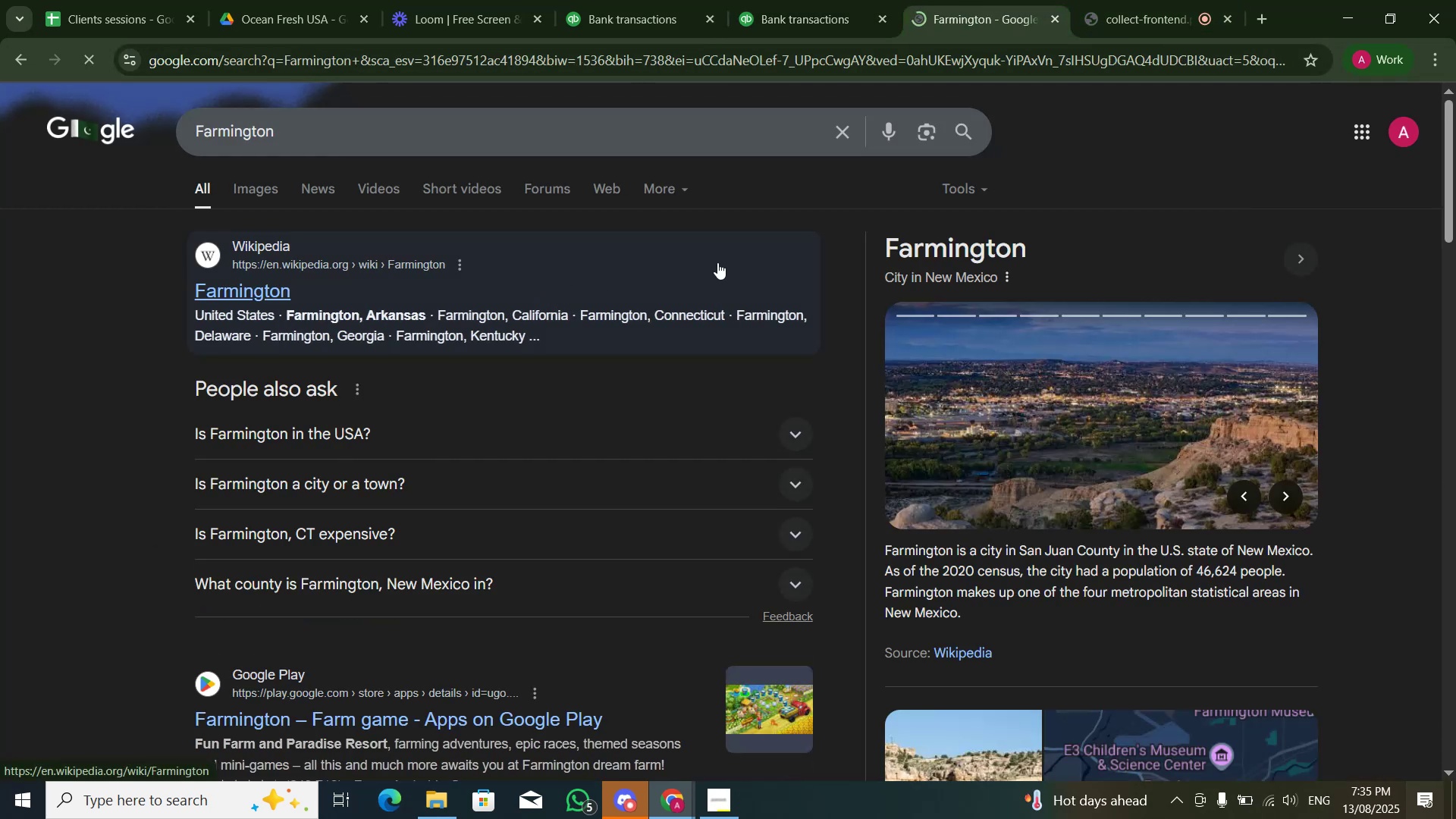 
scroll: coordinate [717, 273], scroll_direction: down, amount: 3.0
 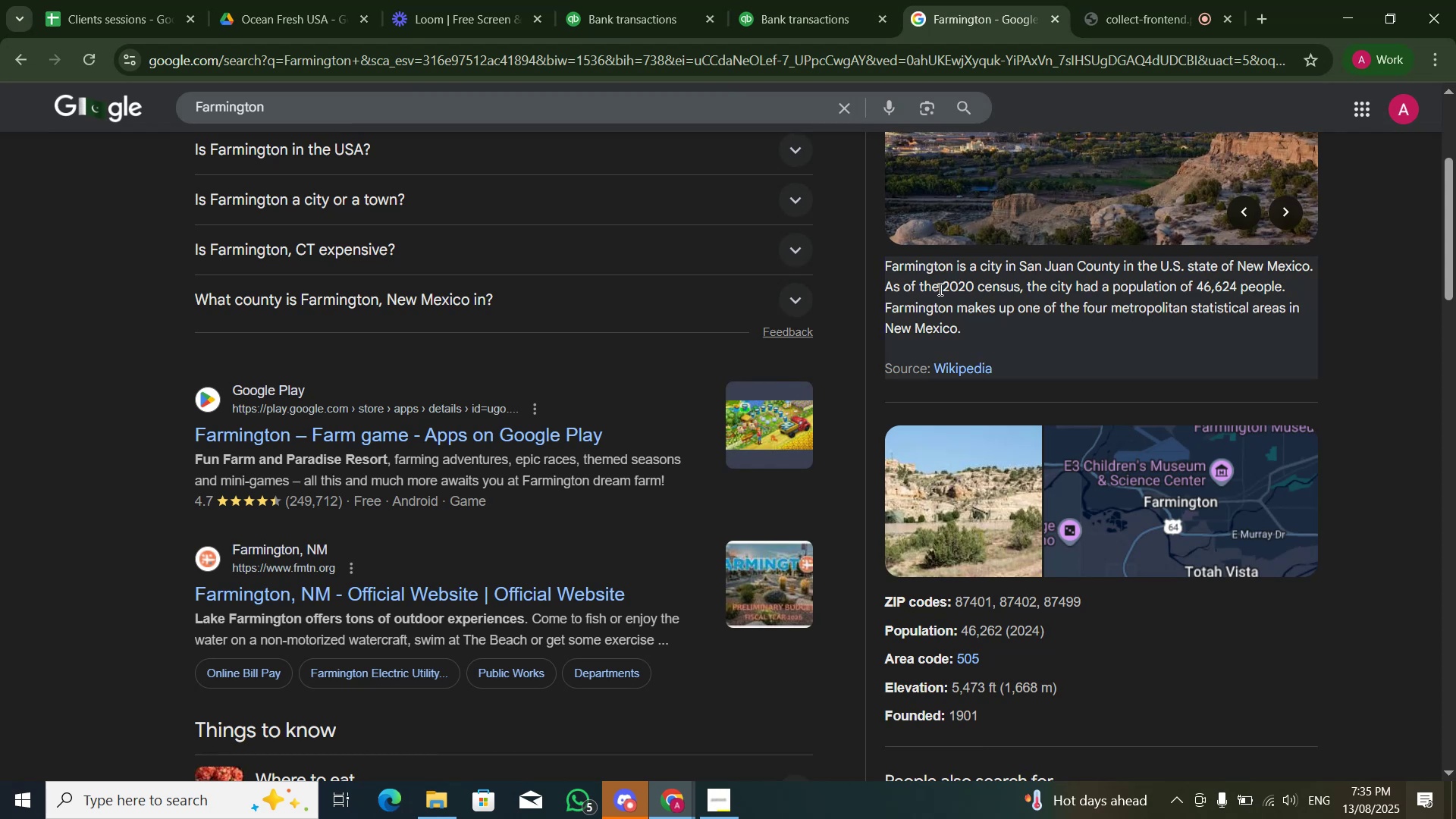 
left_click([860, 0])
 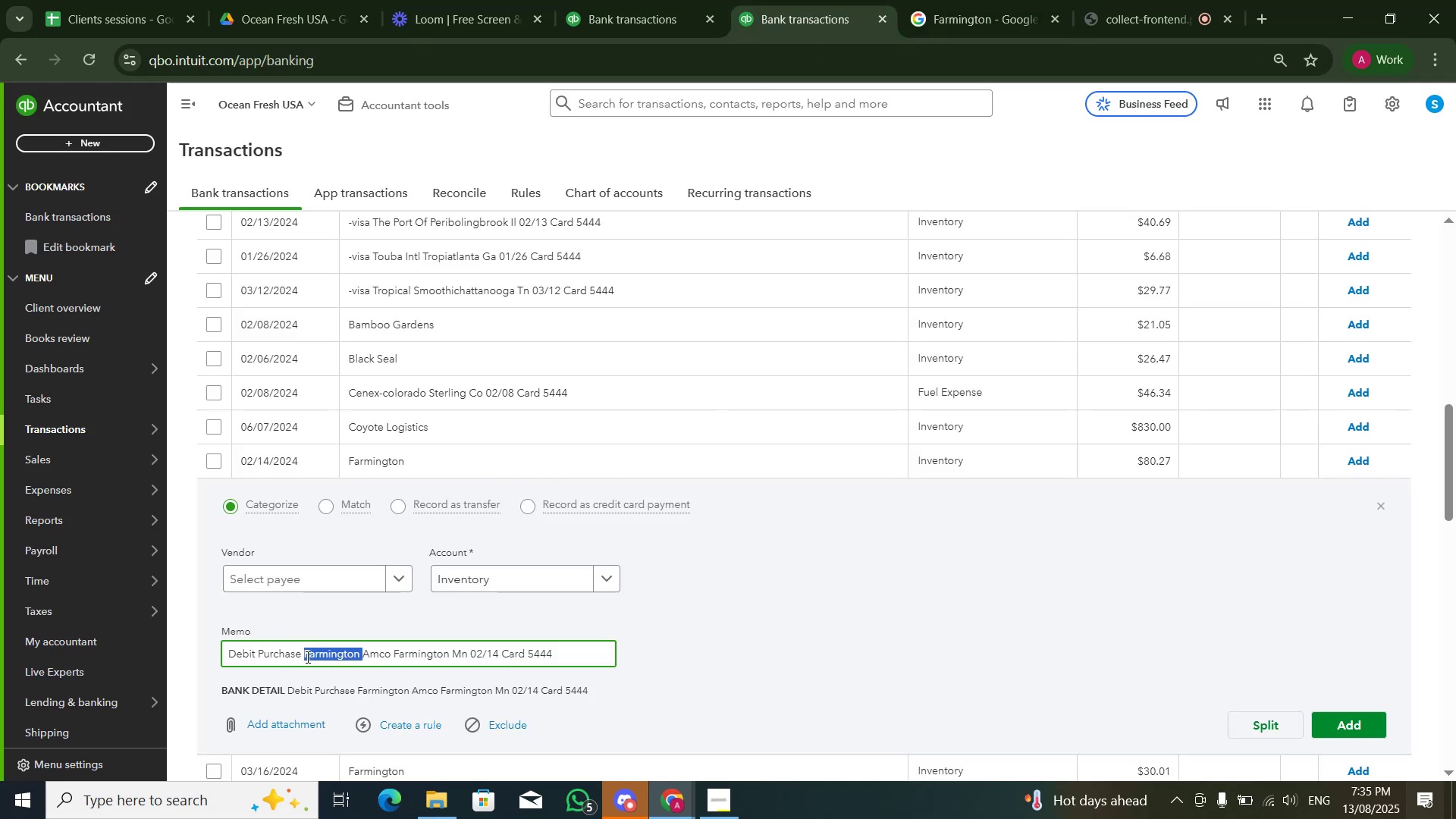 
double_click([303, 654])
 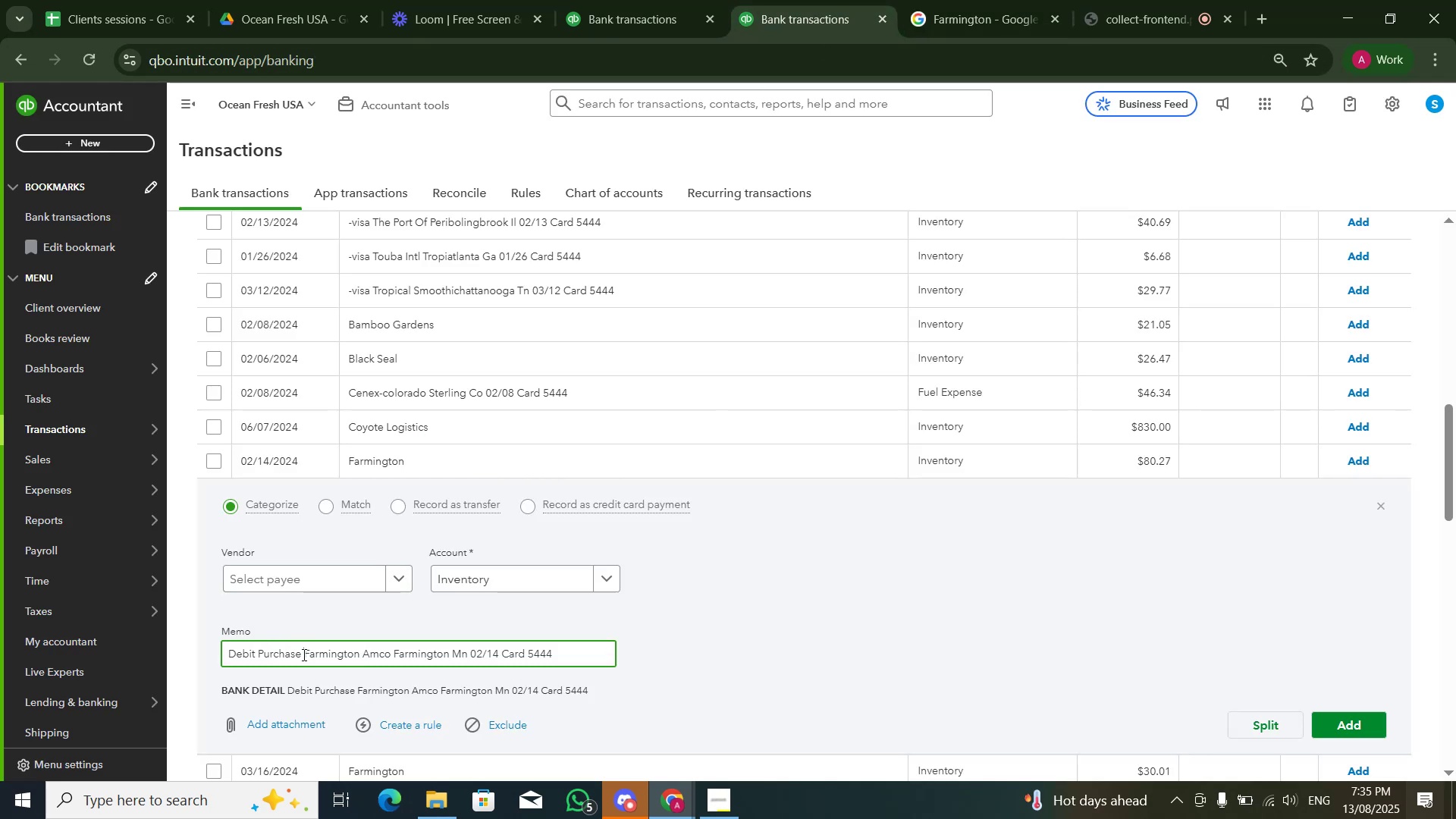 
left_click_drag(start_coordinate=[303, 654], to_coordinate=[444, 655])
 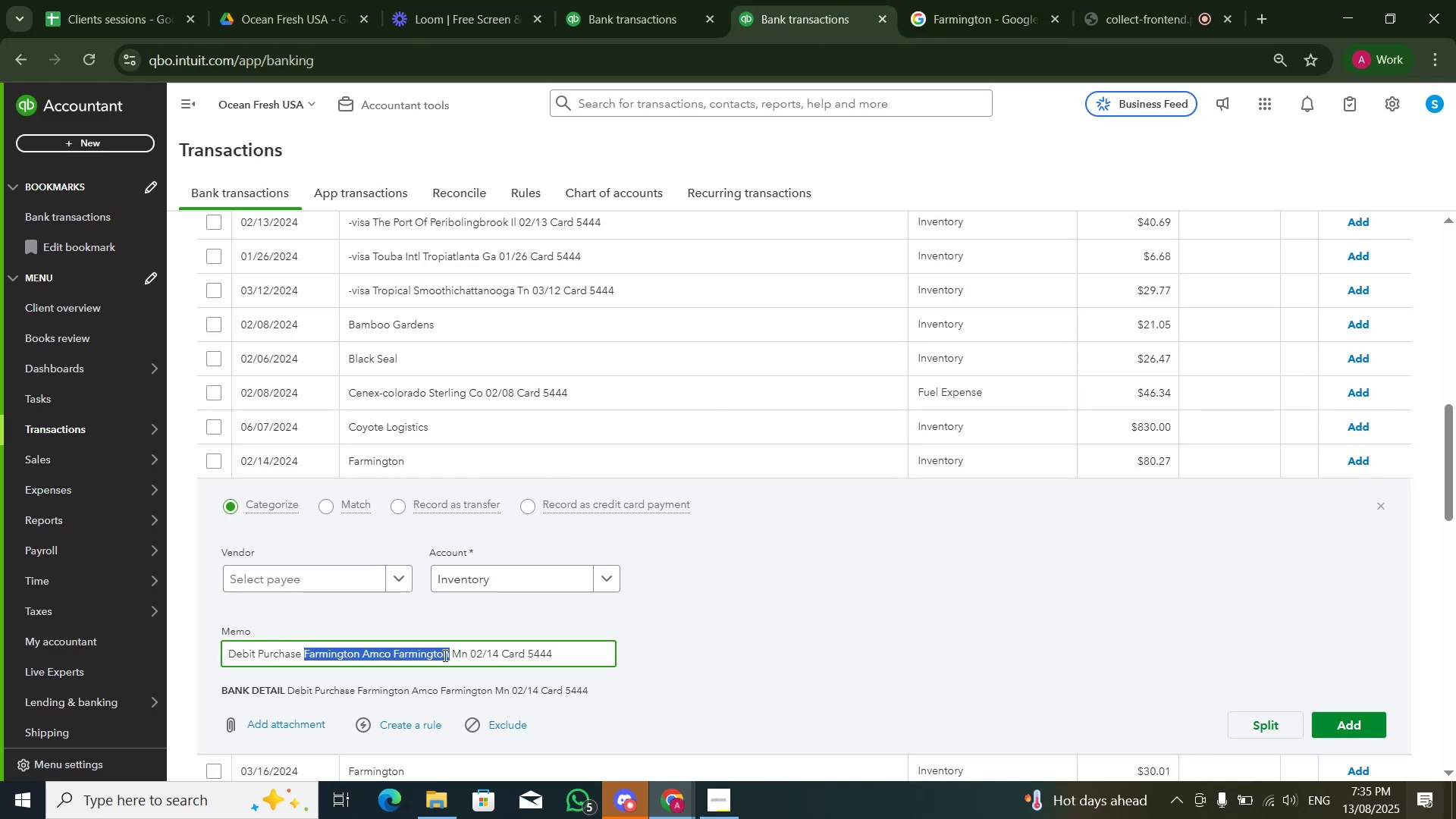 
key(Control+C)
 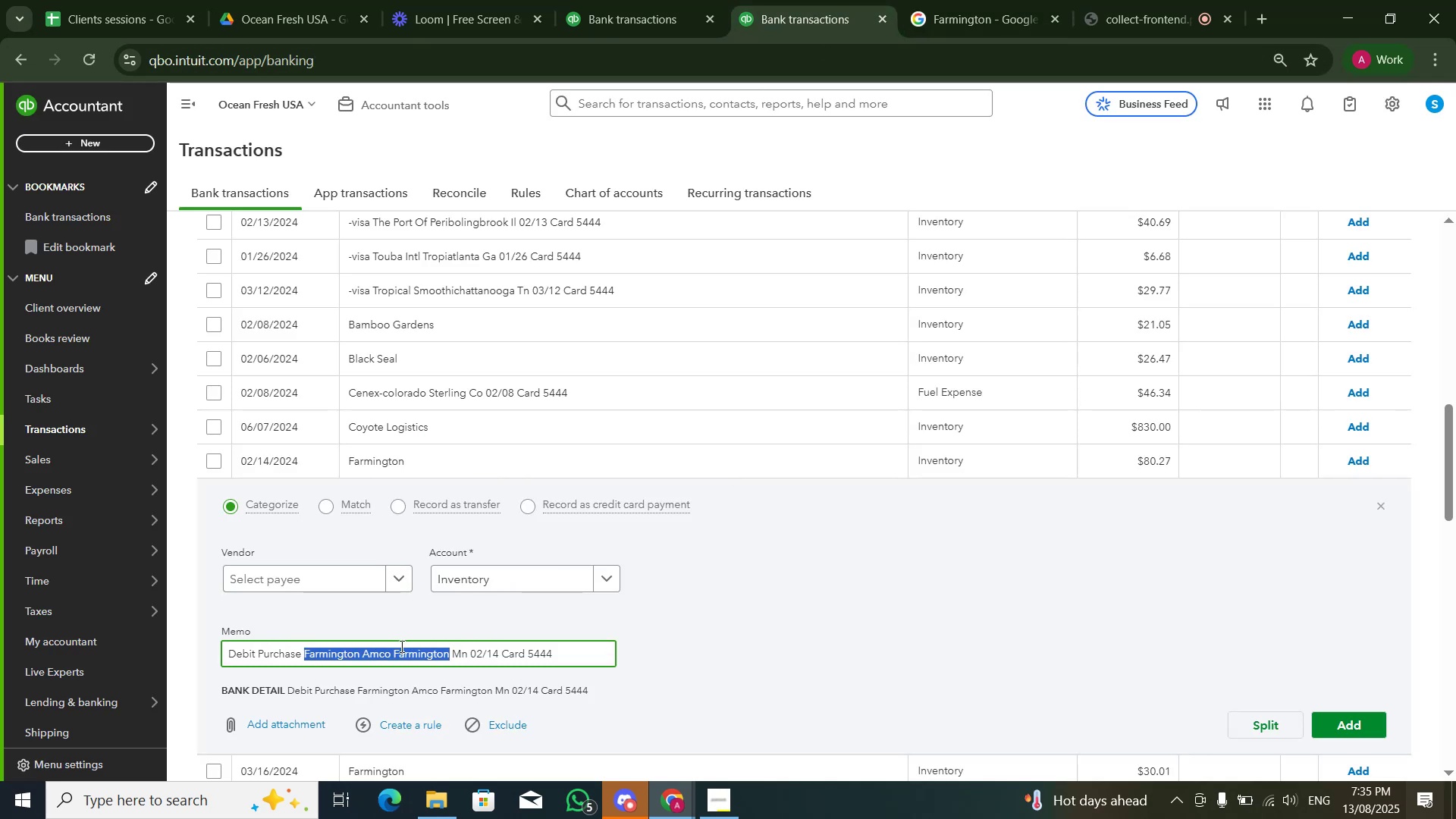 
left_click([373, 648])
 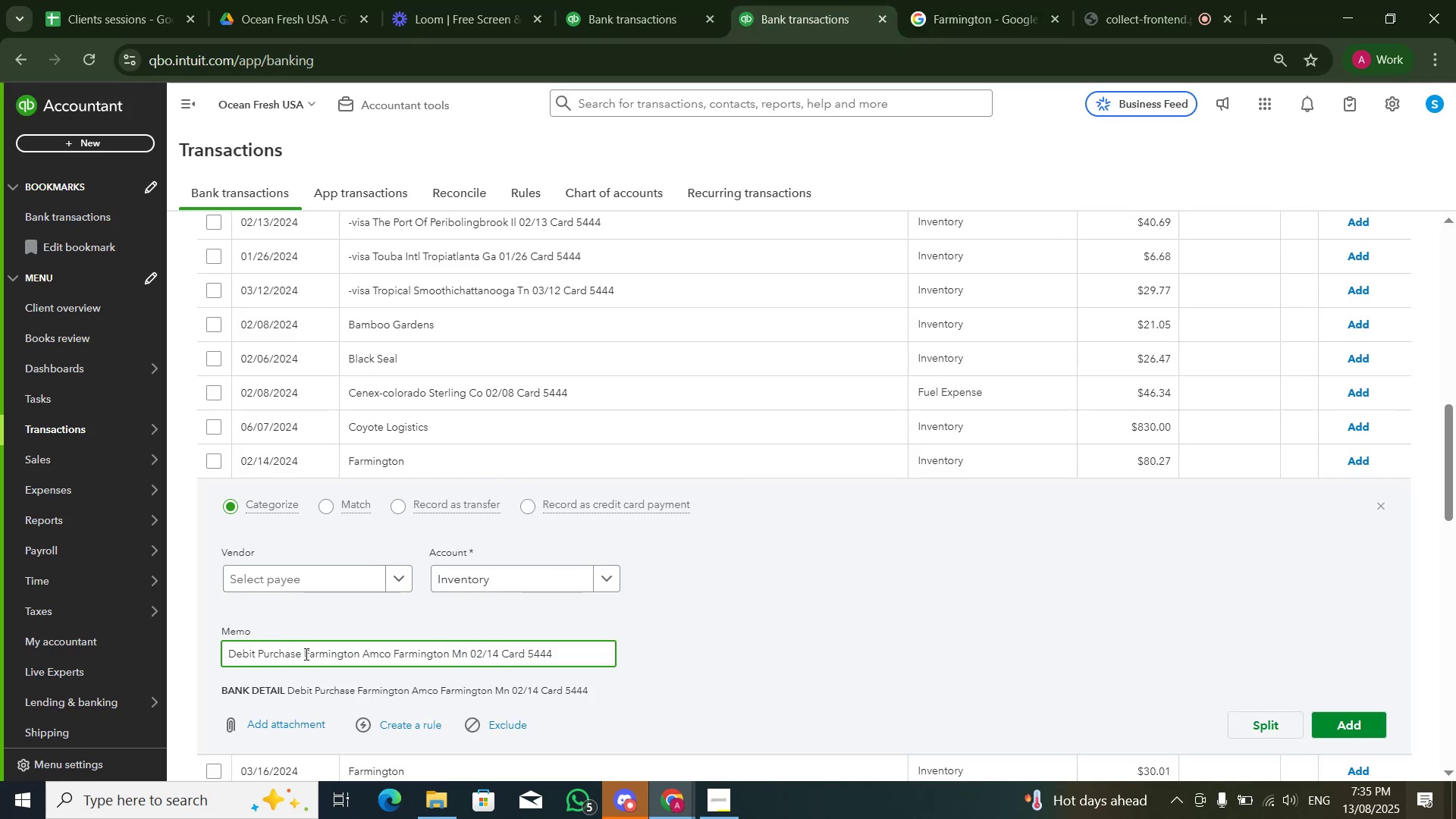 
left_click_drag(start_coordinate=[300, 654], to_coordinate=[387, 654])
 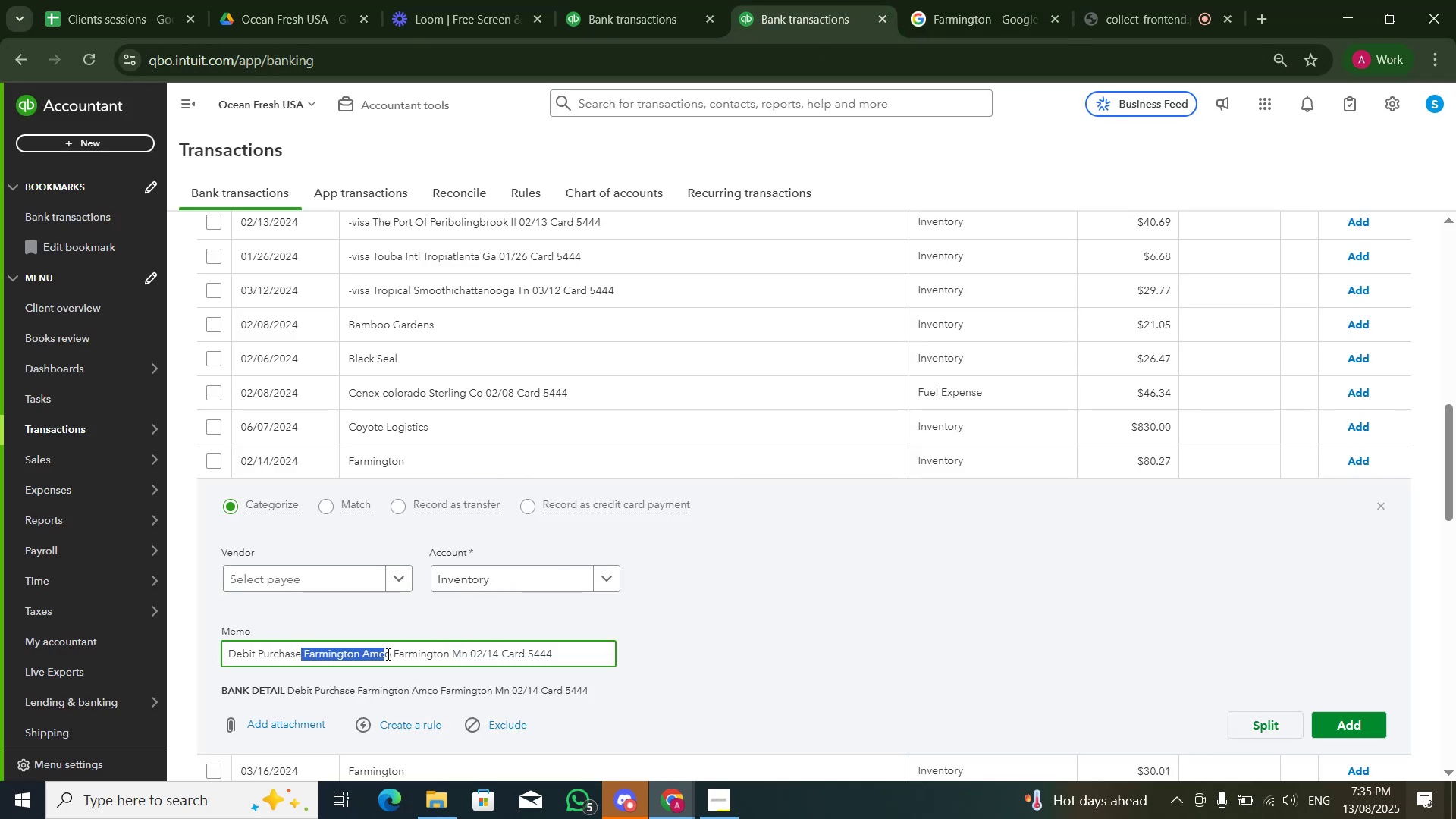 
key(Control+C)
 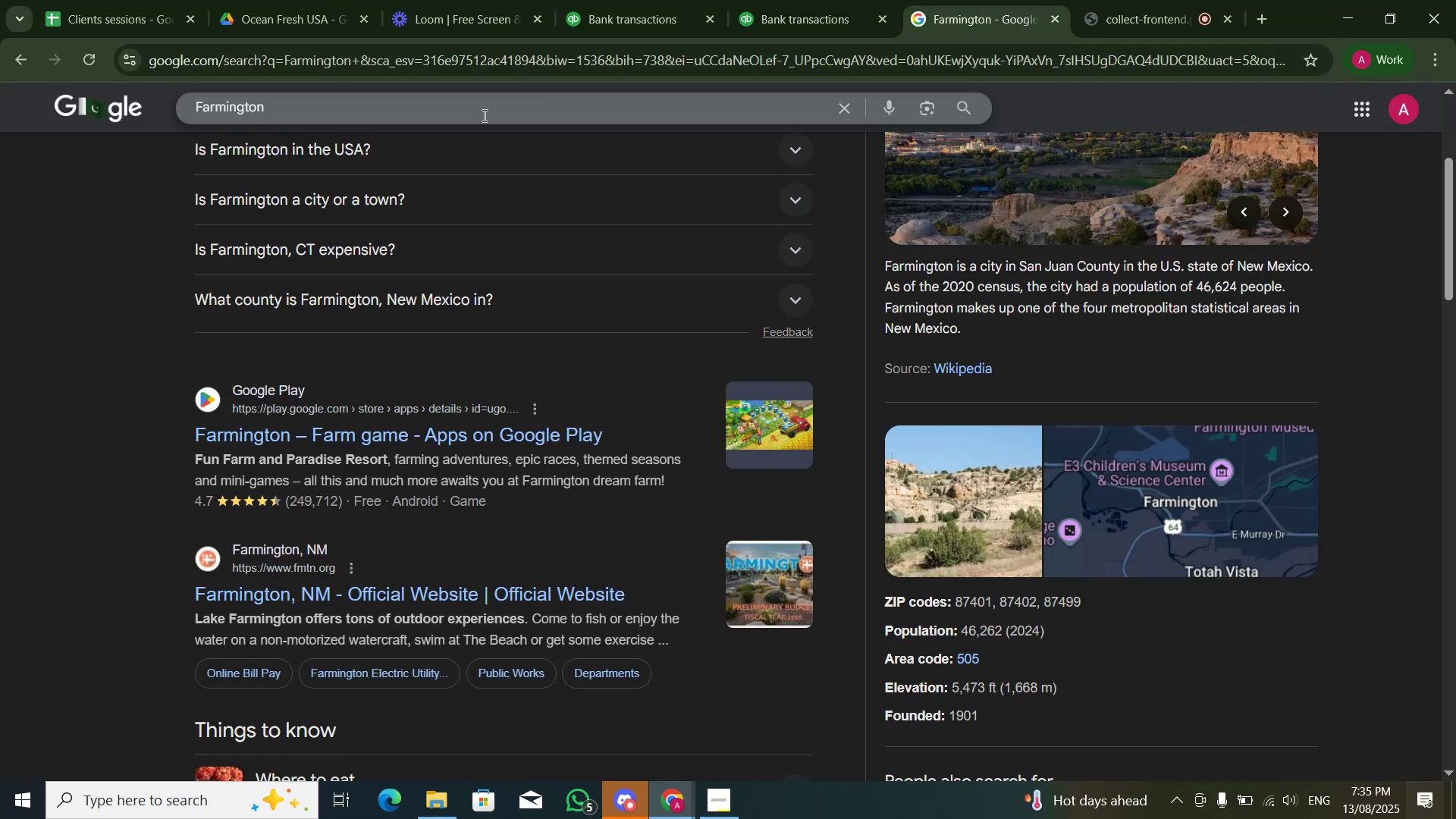 
left_click([480, 105])
 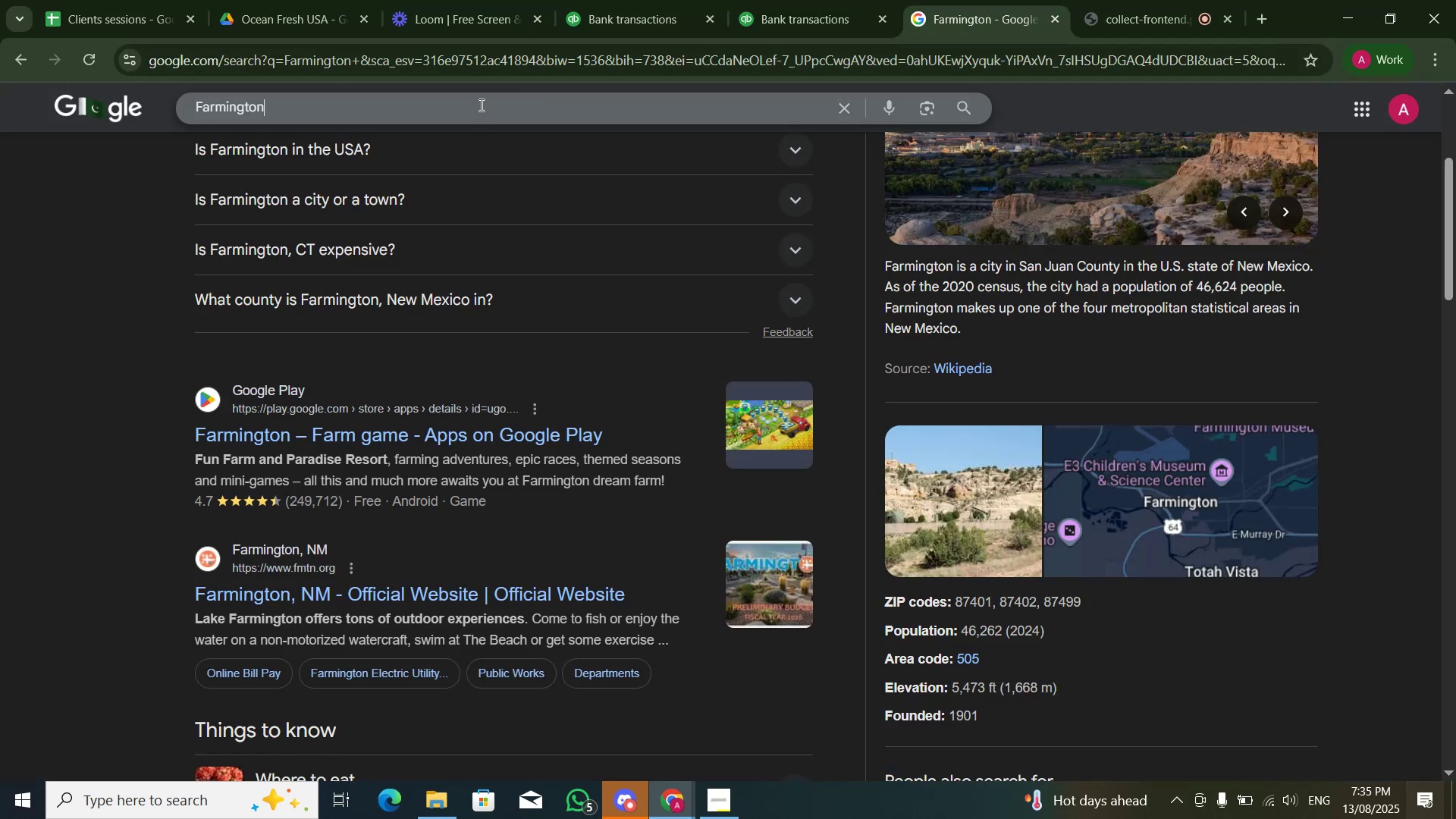 
hold_key(key=ControlLeft, duration=0.48)
 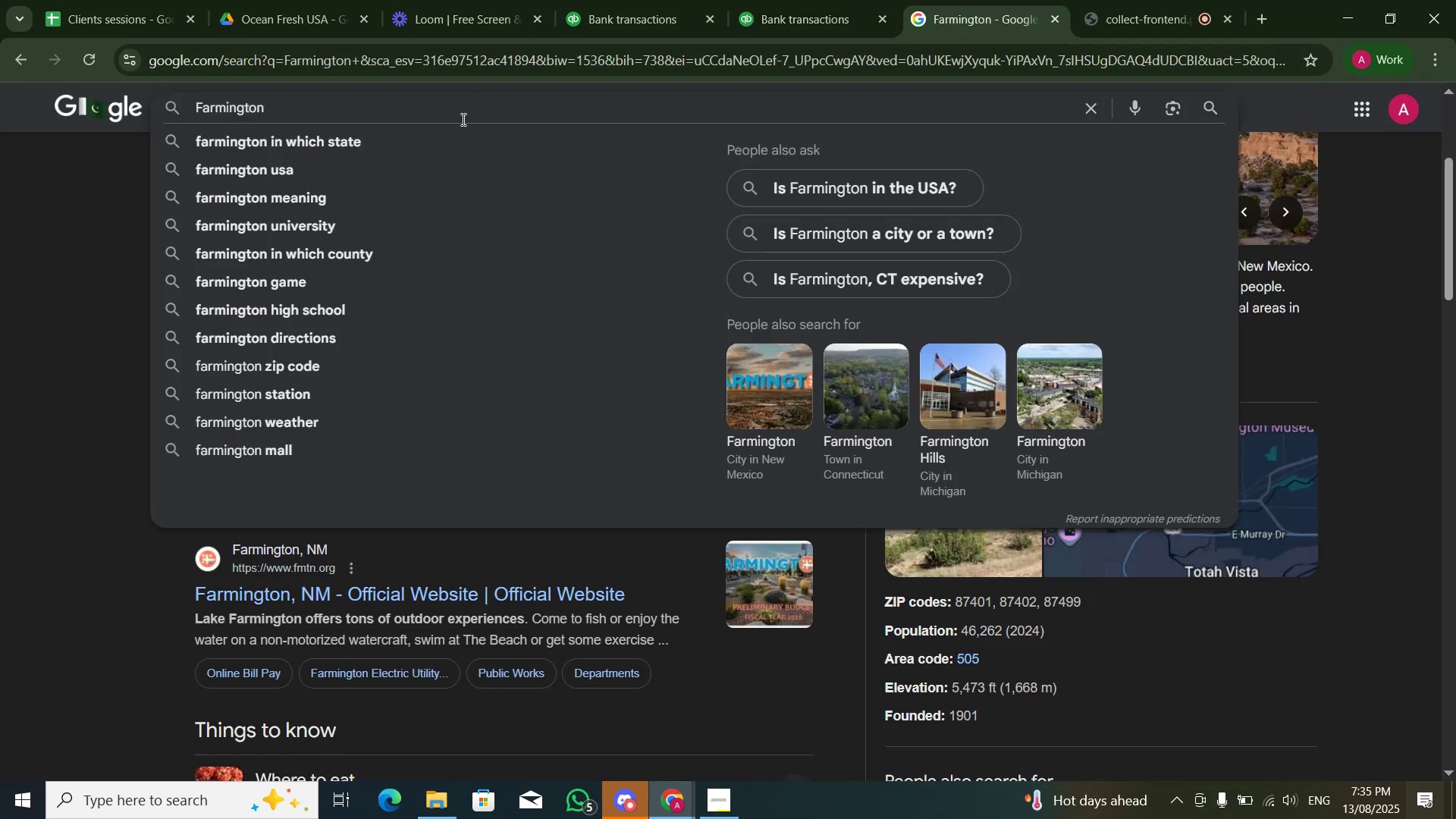 
key(Control+A)
 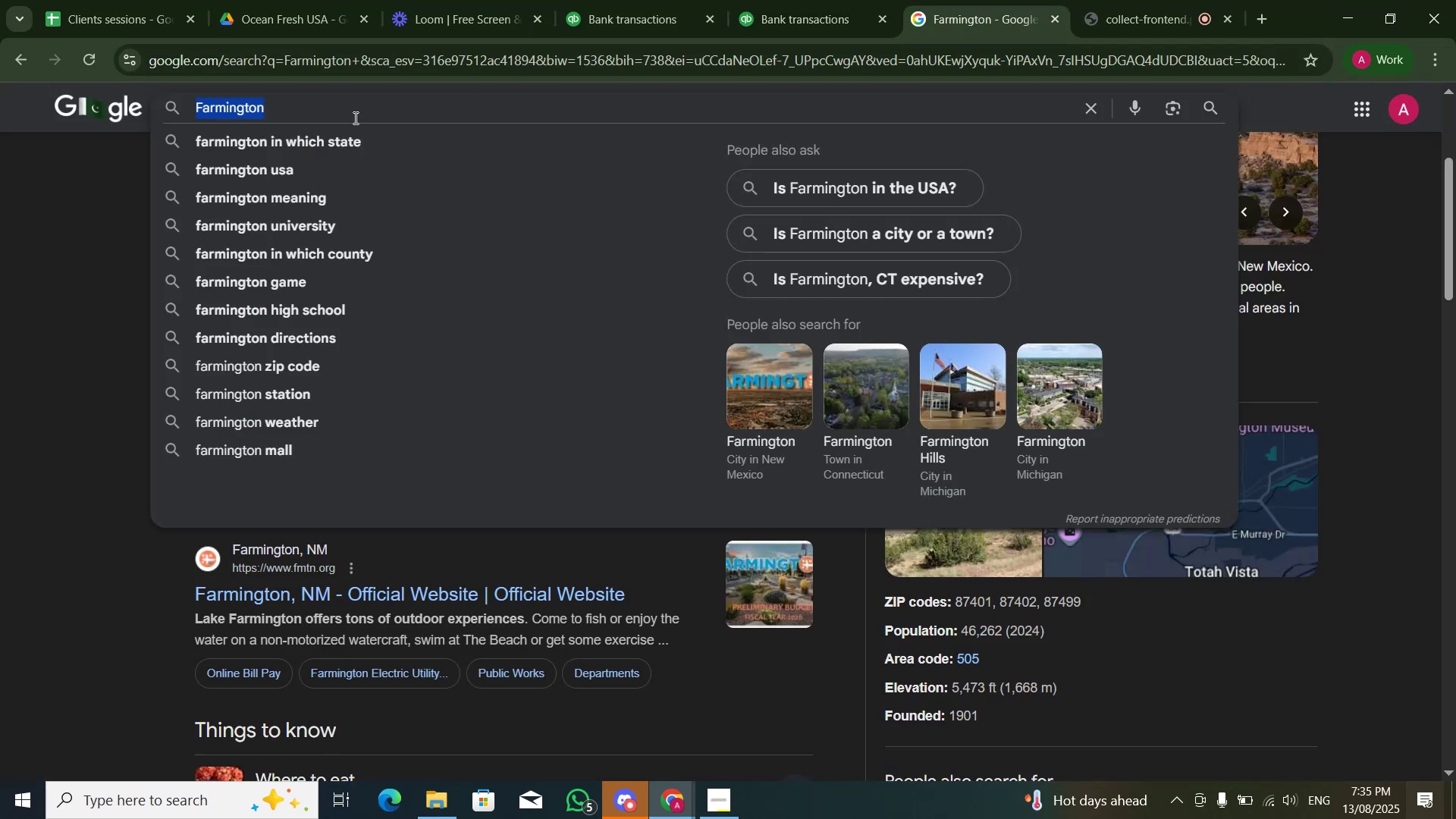 
key(Control+V)
 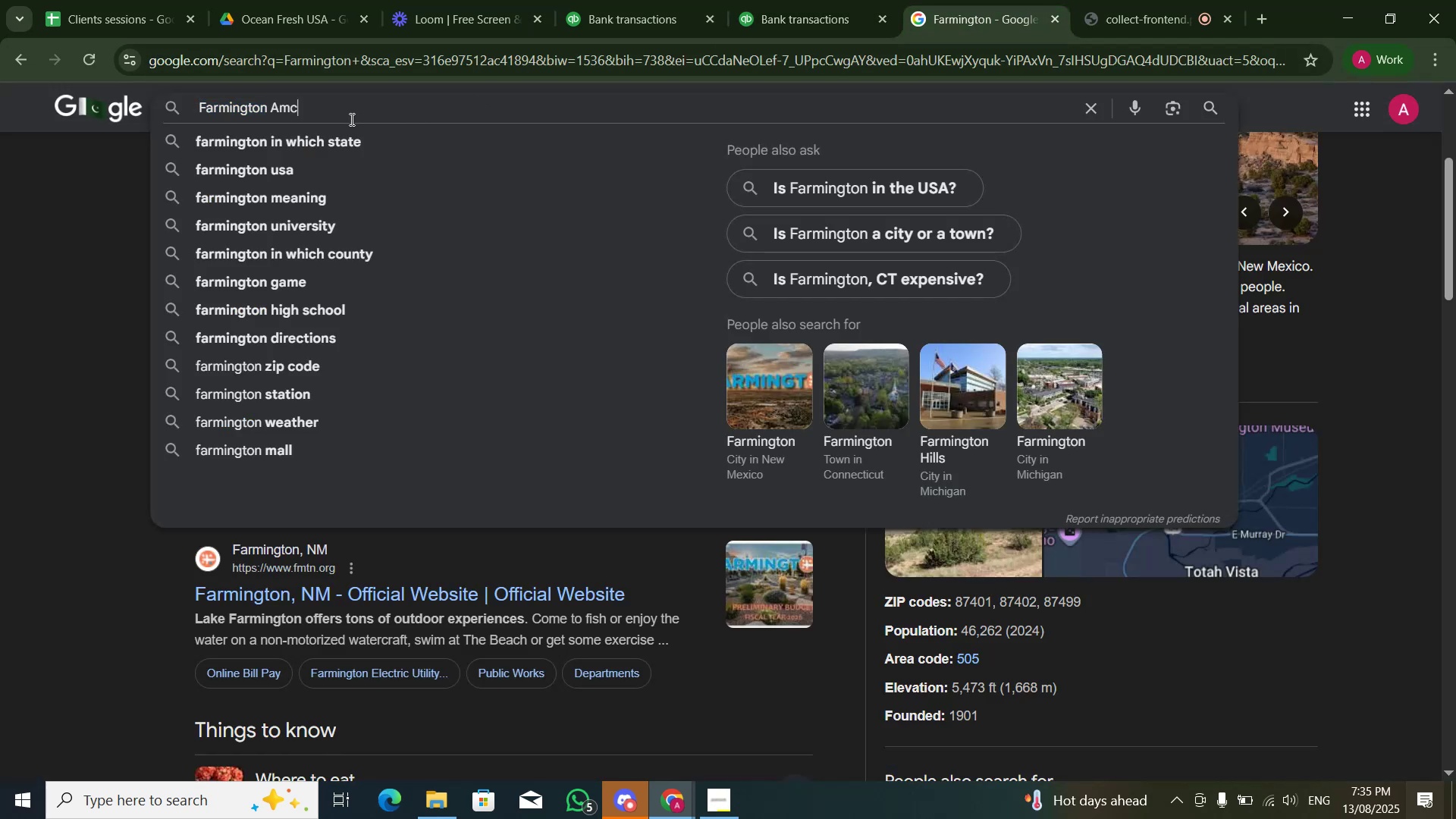 
key(NumpadEnter)
 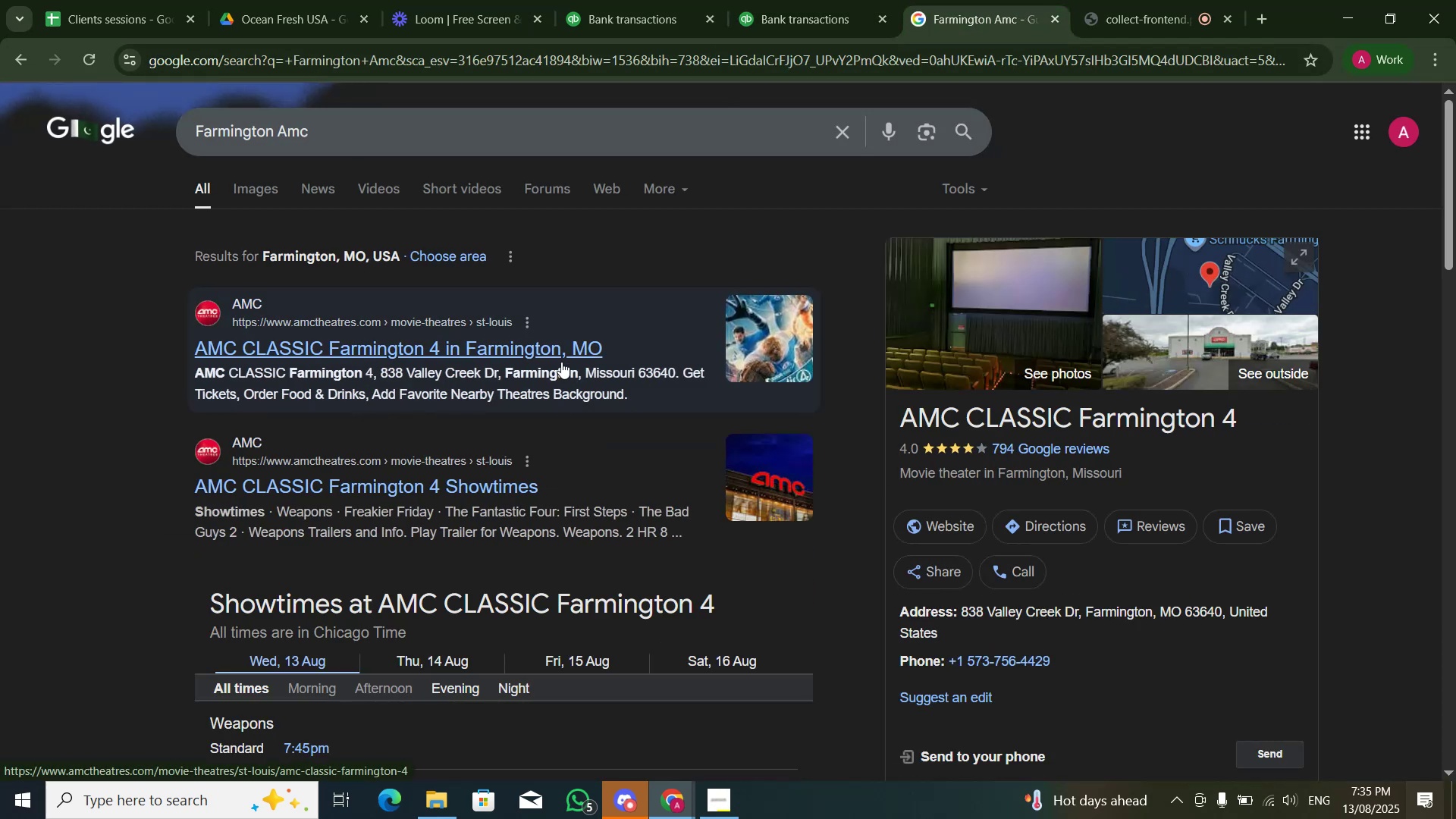 
wait(5.0)
 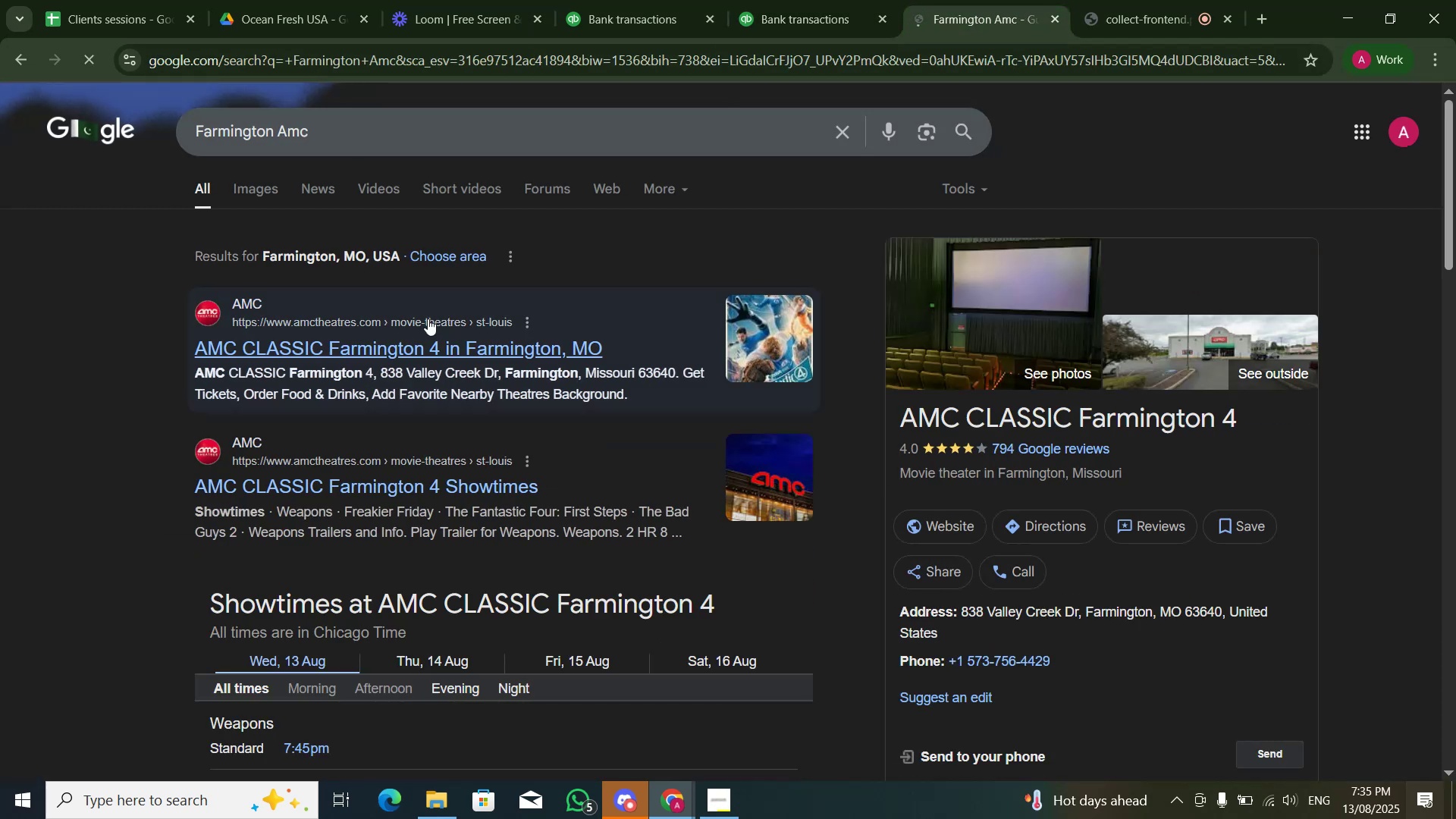 
left_click([841, 0])
 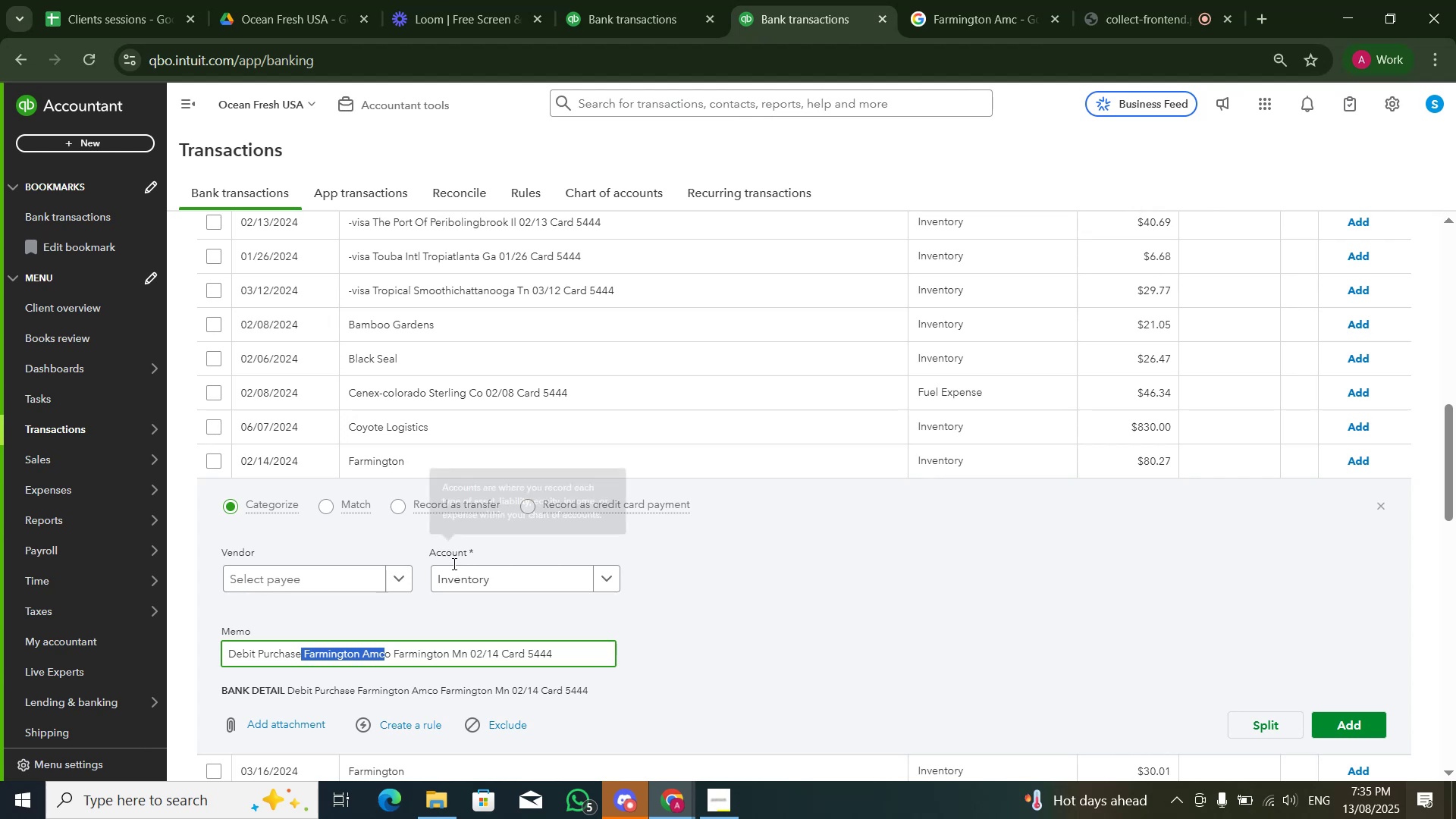 
left_click([467, 582])
 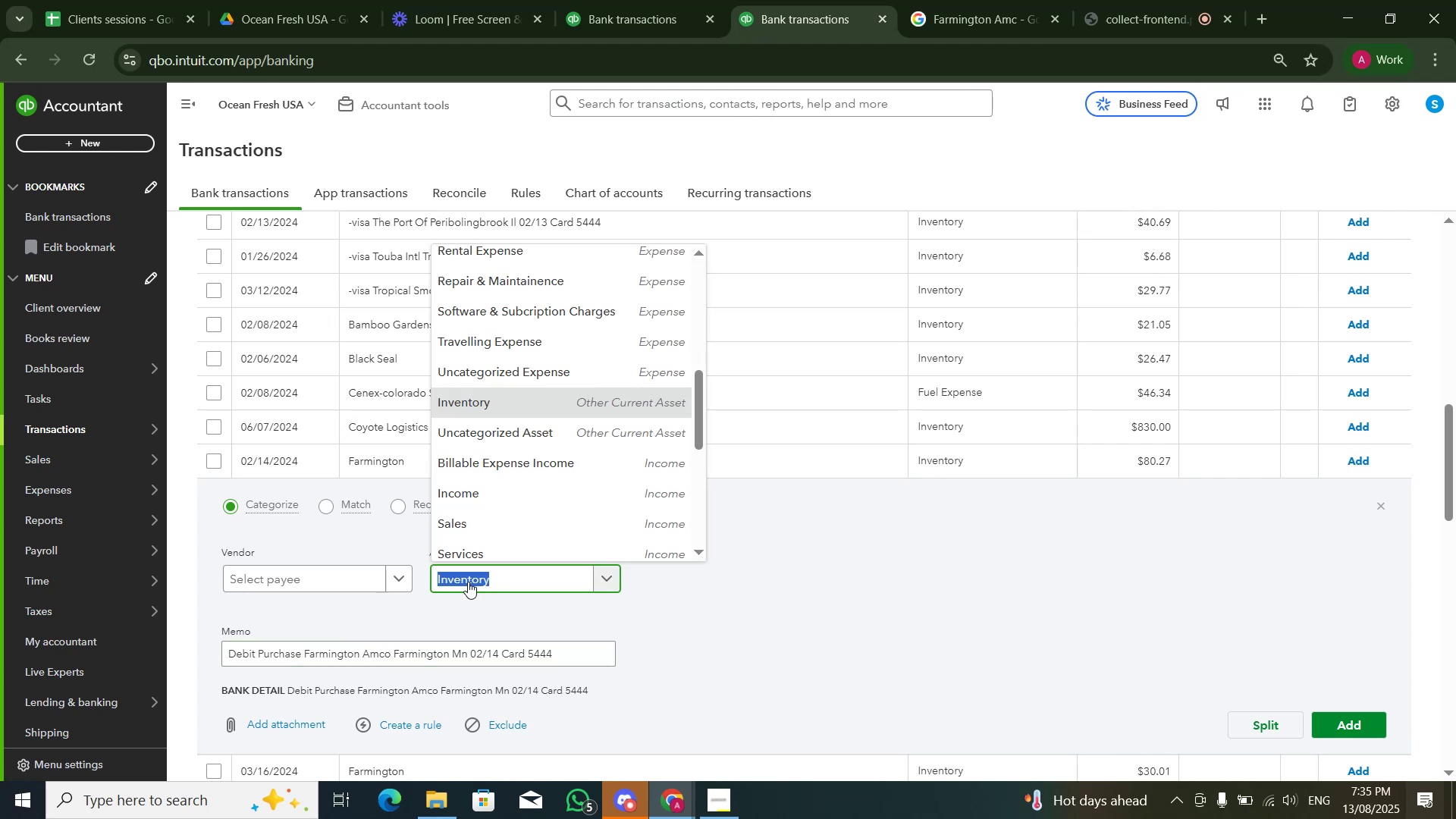 
type(meal)
 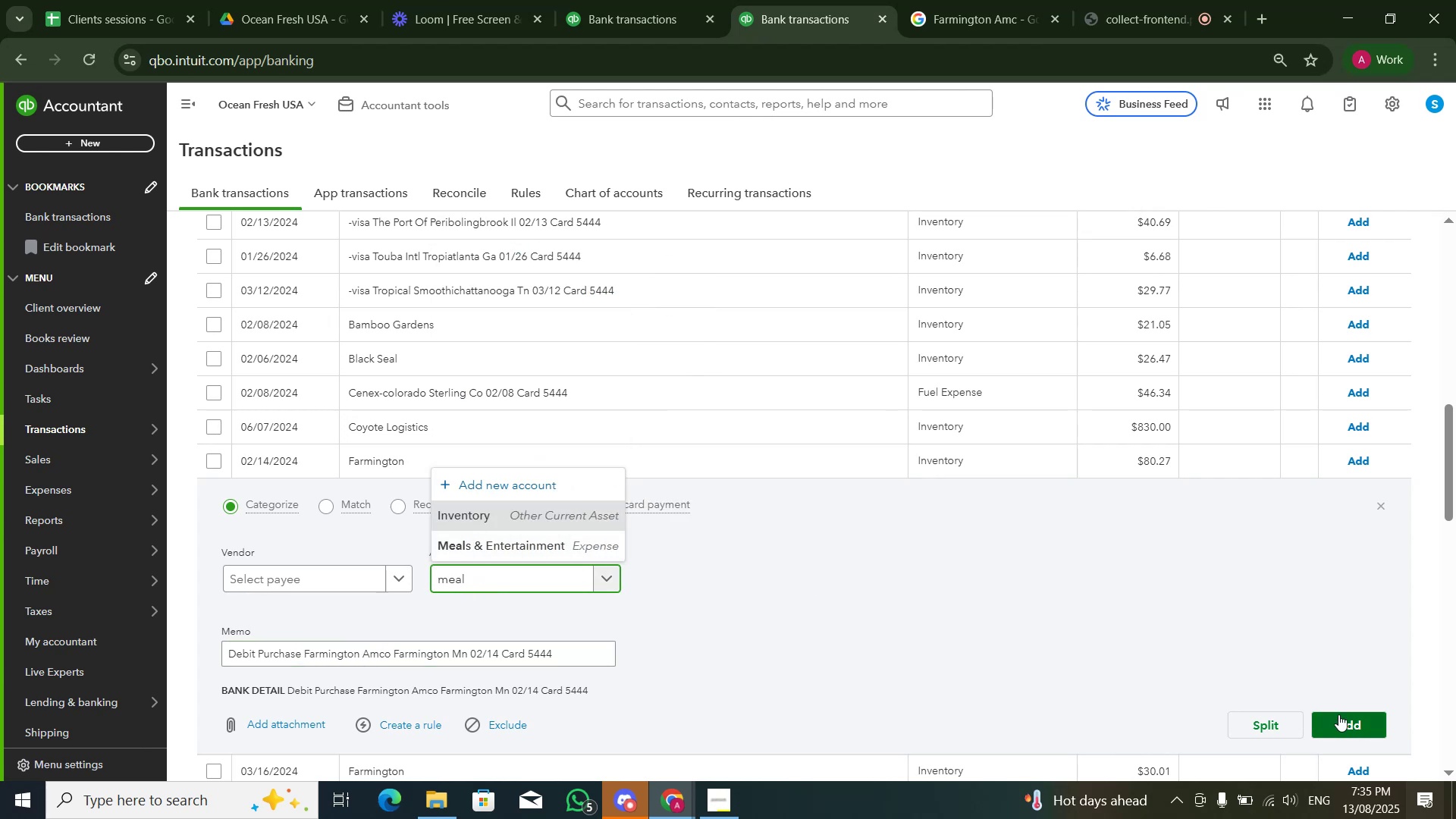 
left_click([579, 559])
 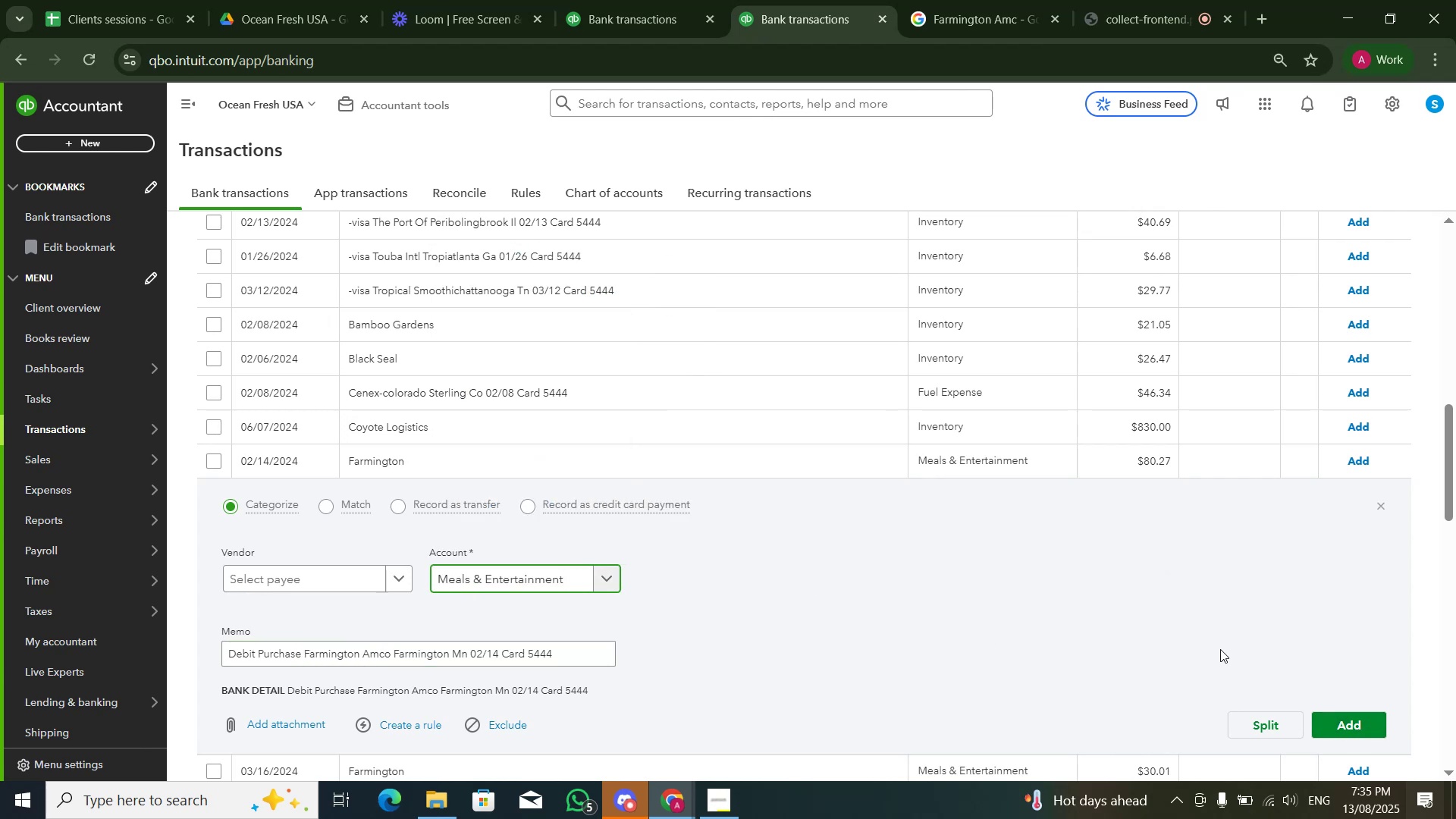 
wait(5.85)
 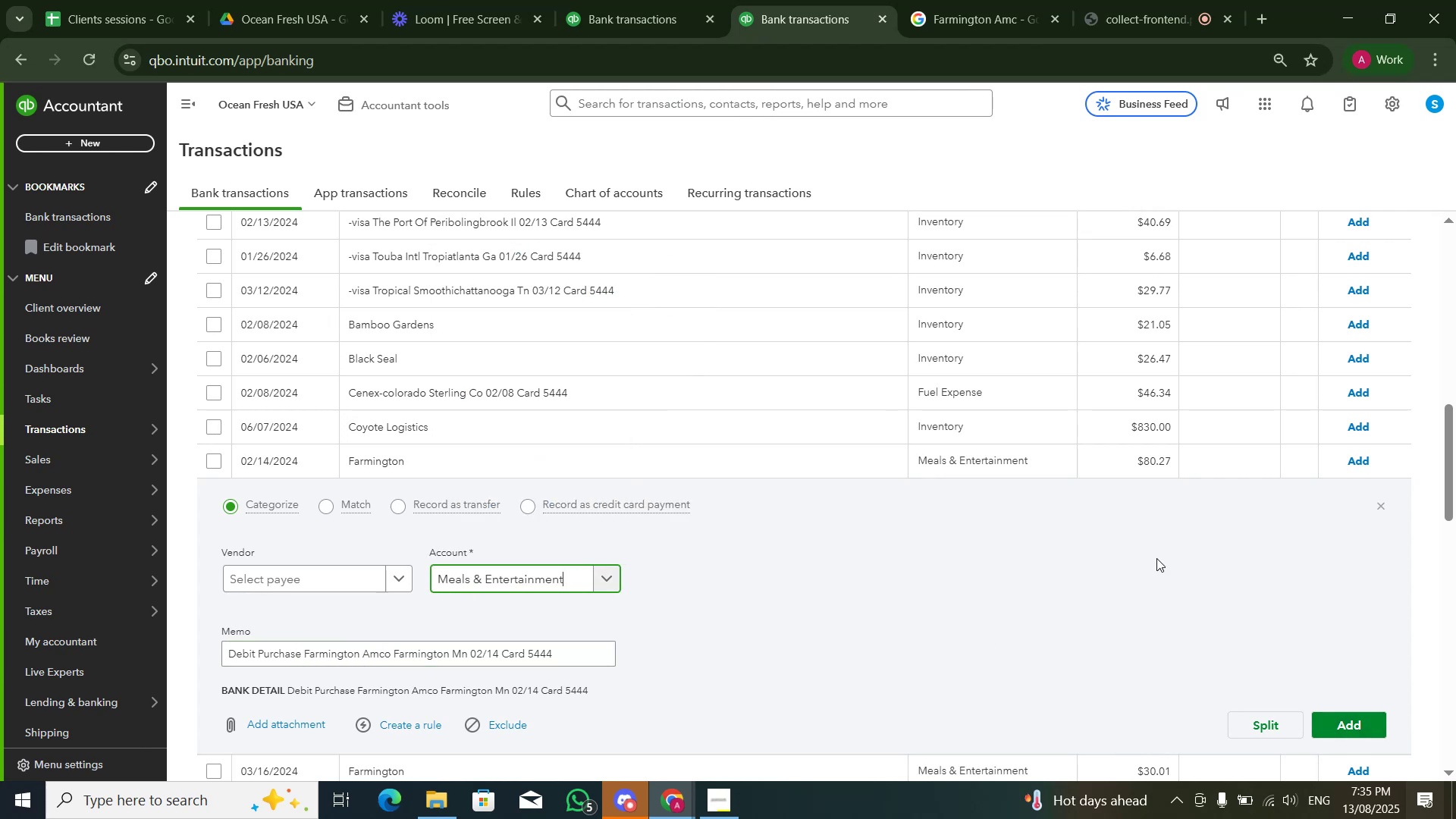 
scroll: coordinate [1222, 566], scroll_direction: down, amount: 3.0
 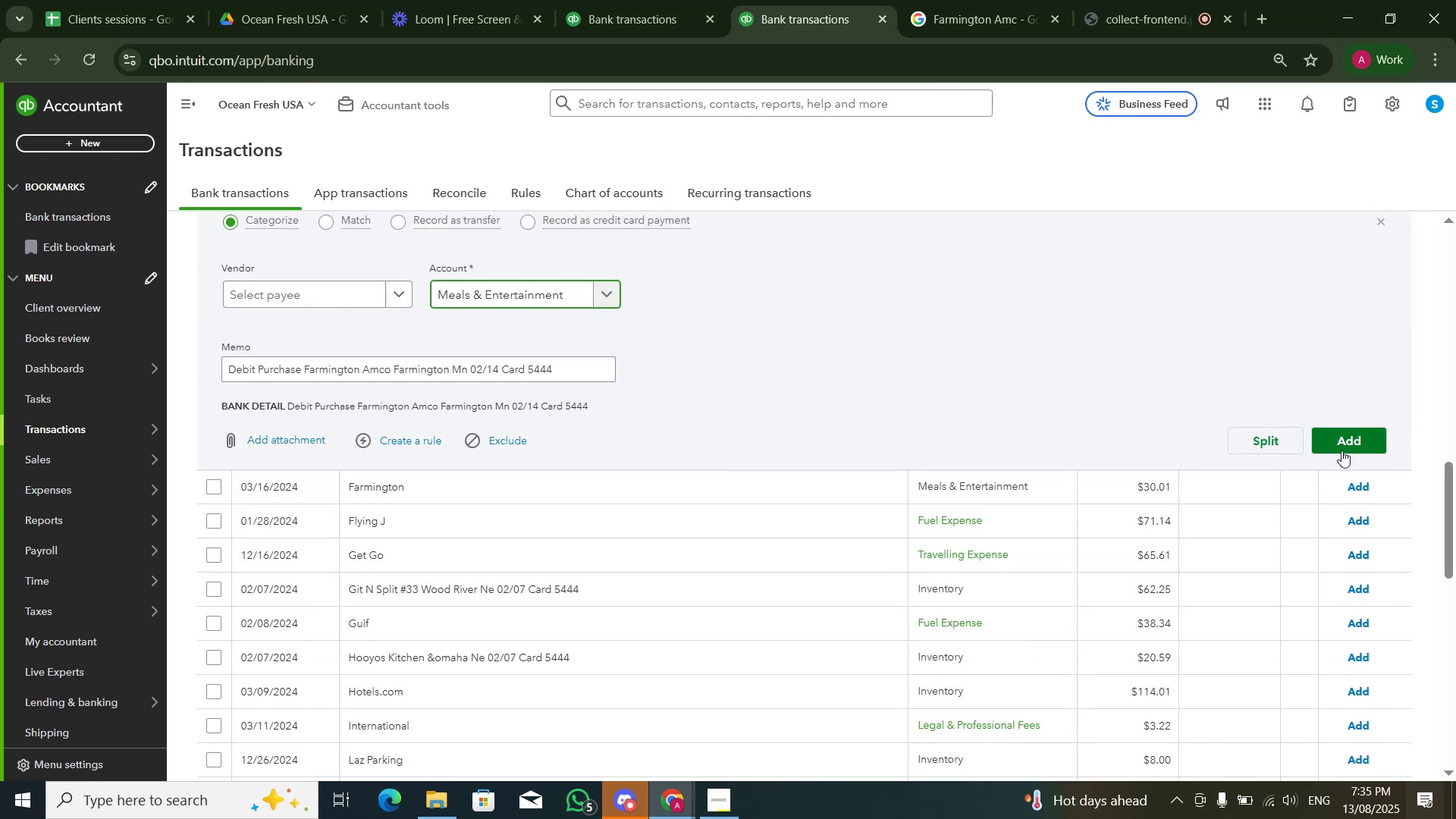 
left_click([1341, 450])
 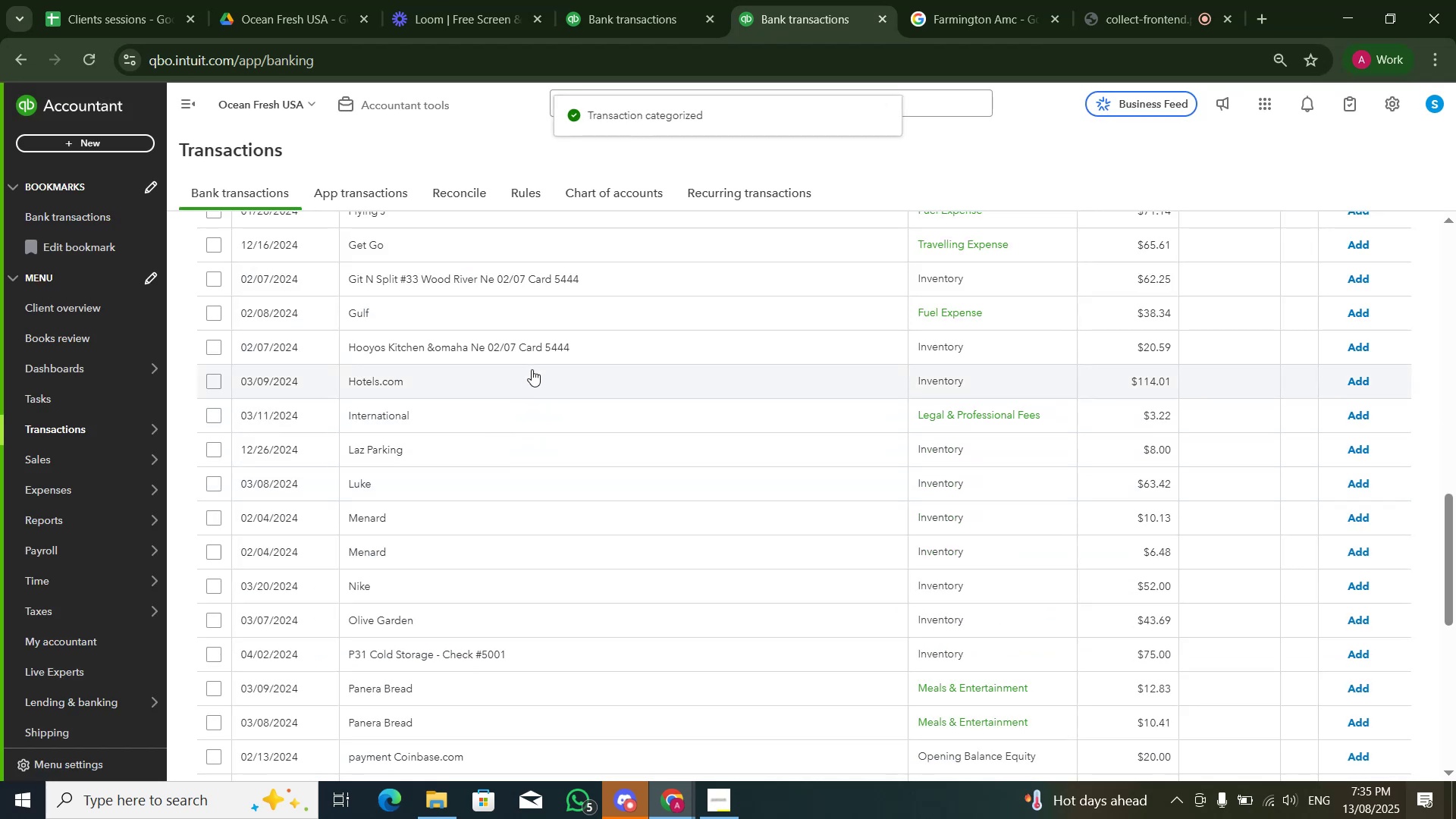 
left_click([527, 382])
 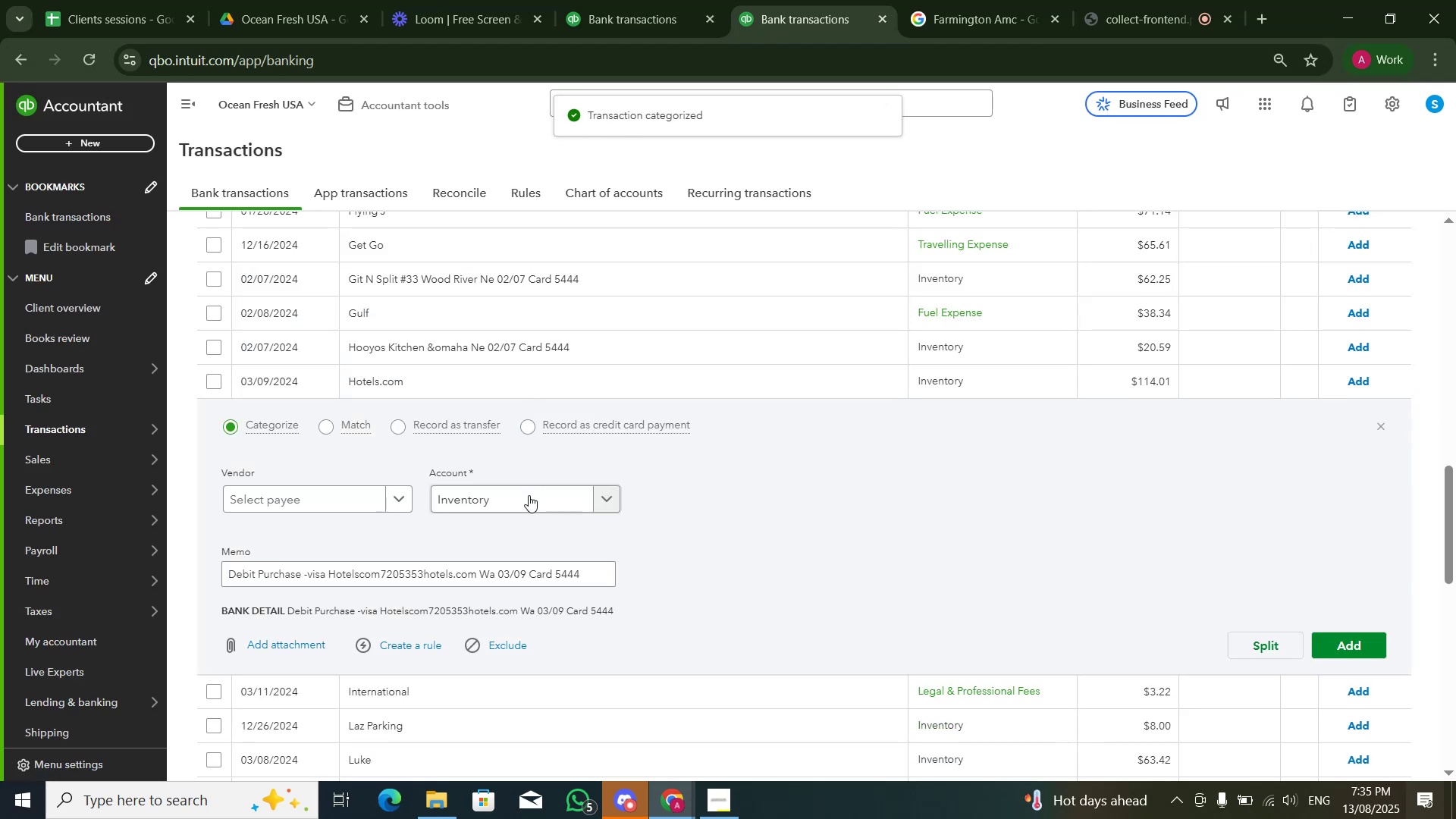 
left_click([529, 495])
 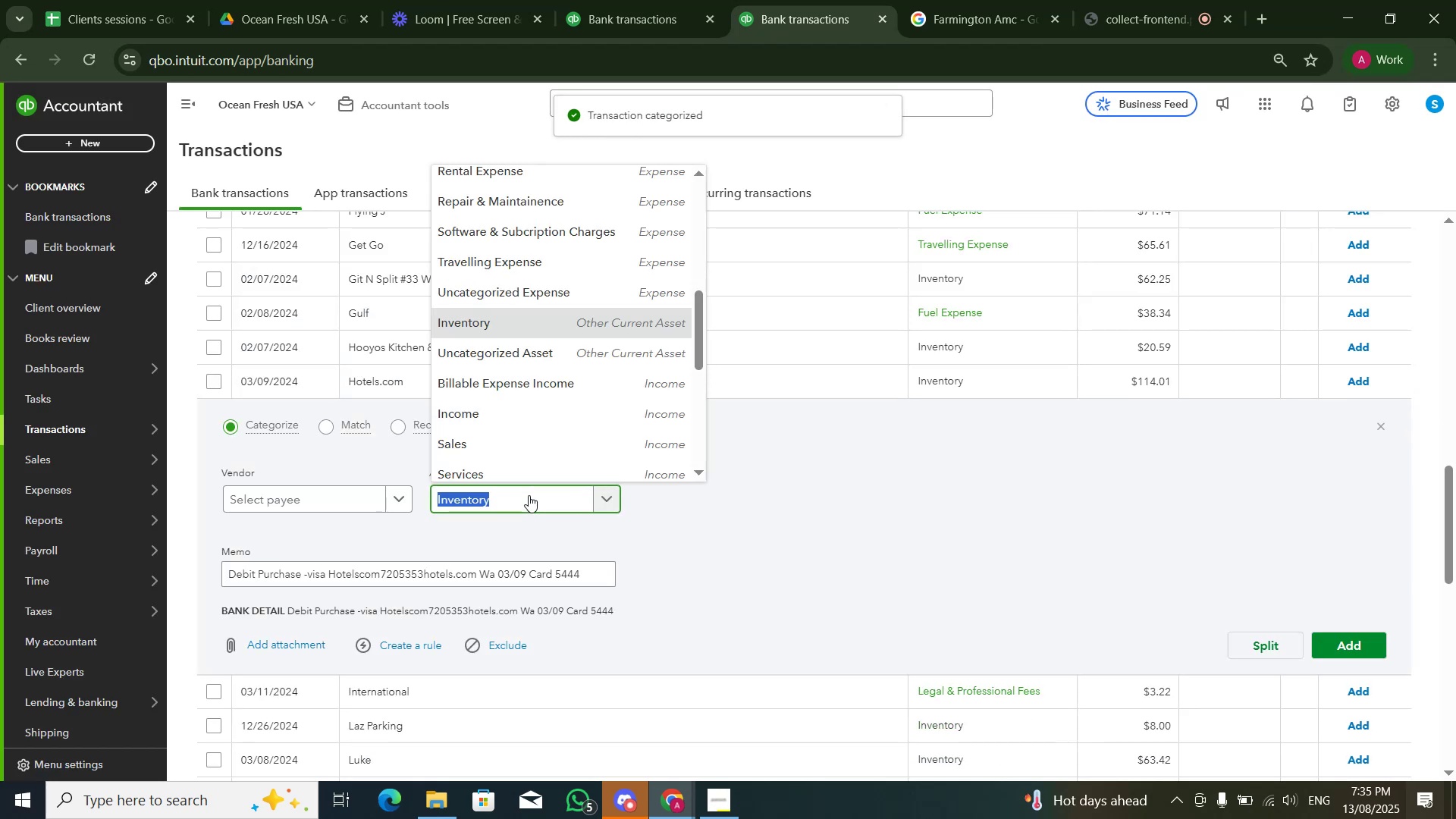 
mouse_move([523, 380])
 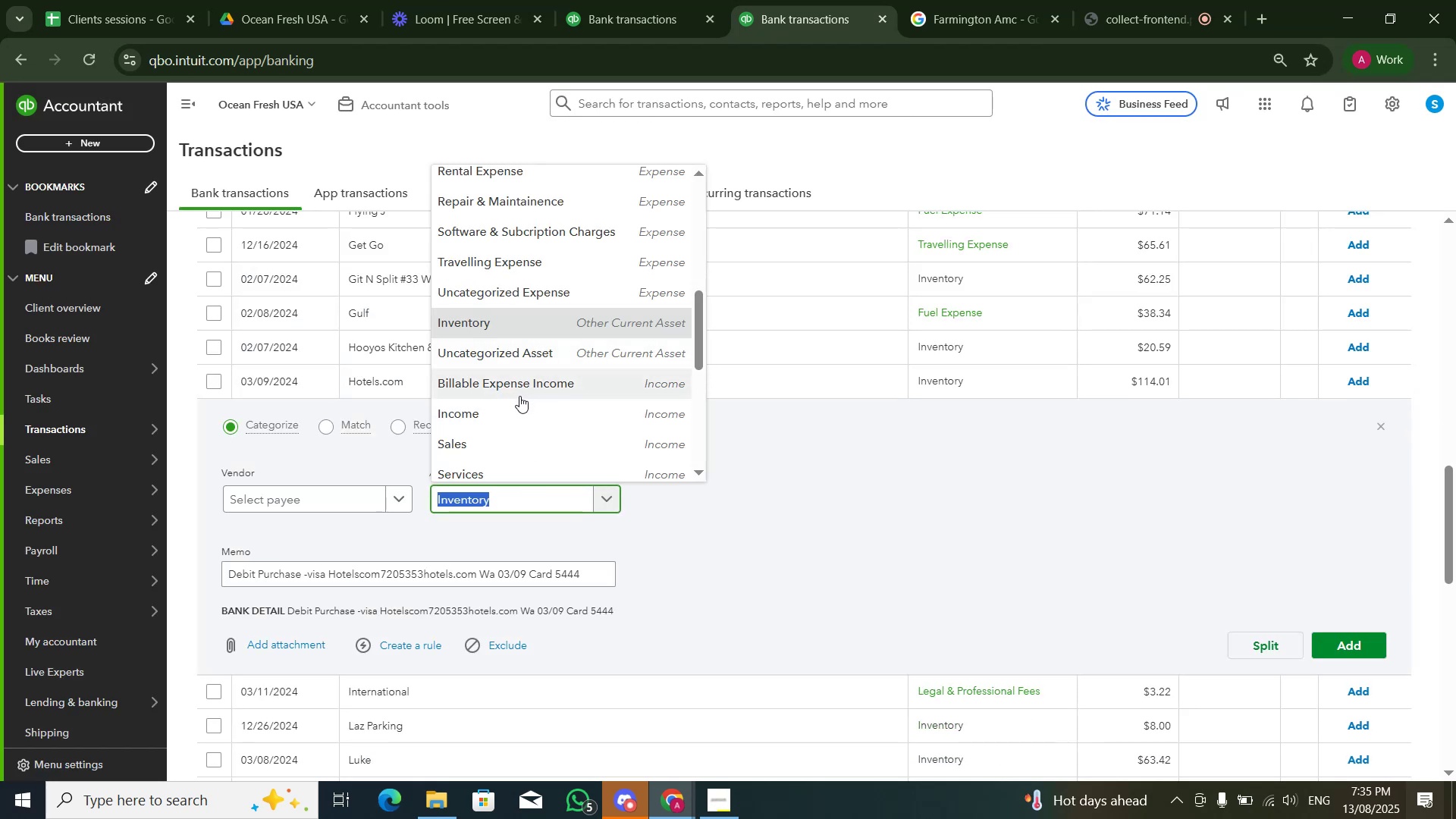 
type(tr)
key(Backspace)
key(Backspace)
type(rent)
 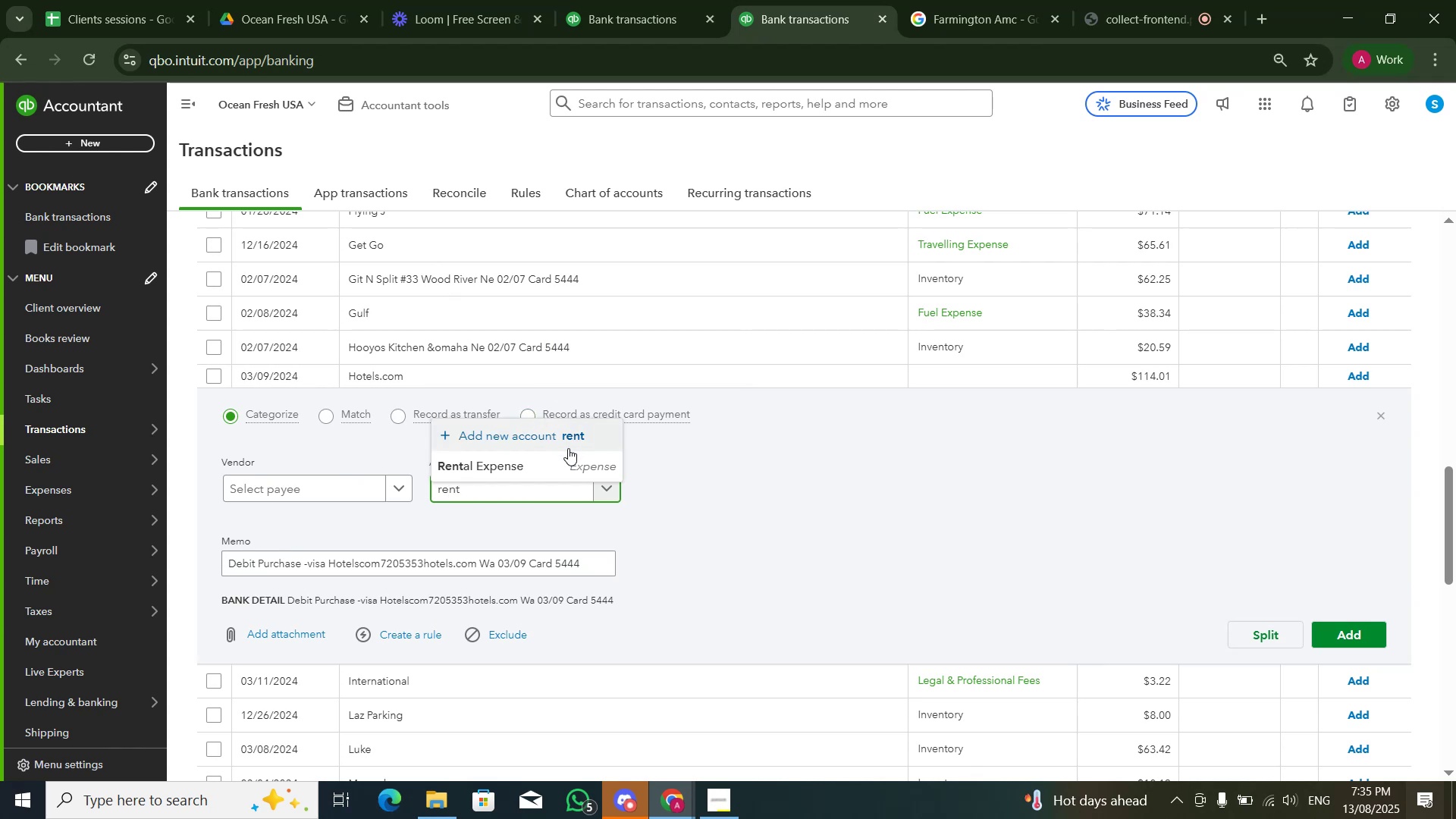 
left_click([557, 470])
 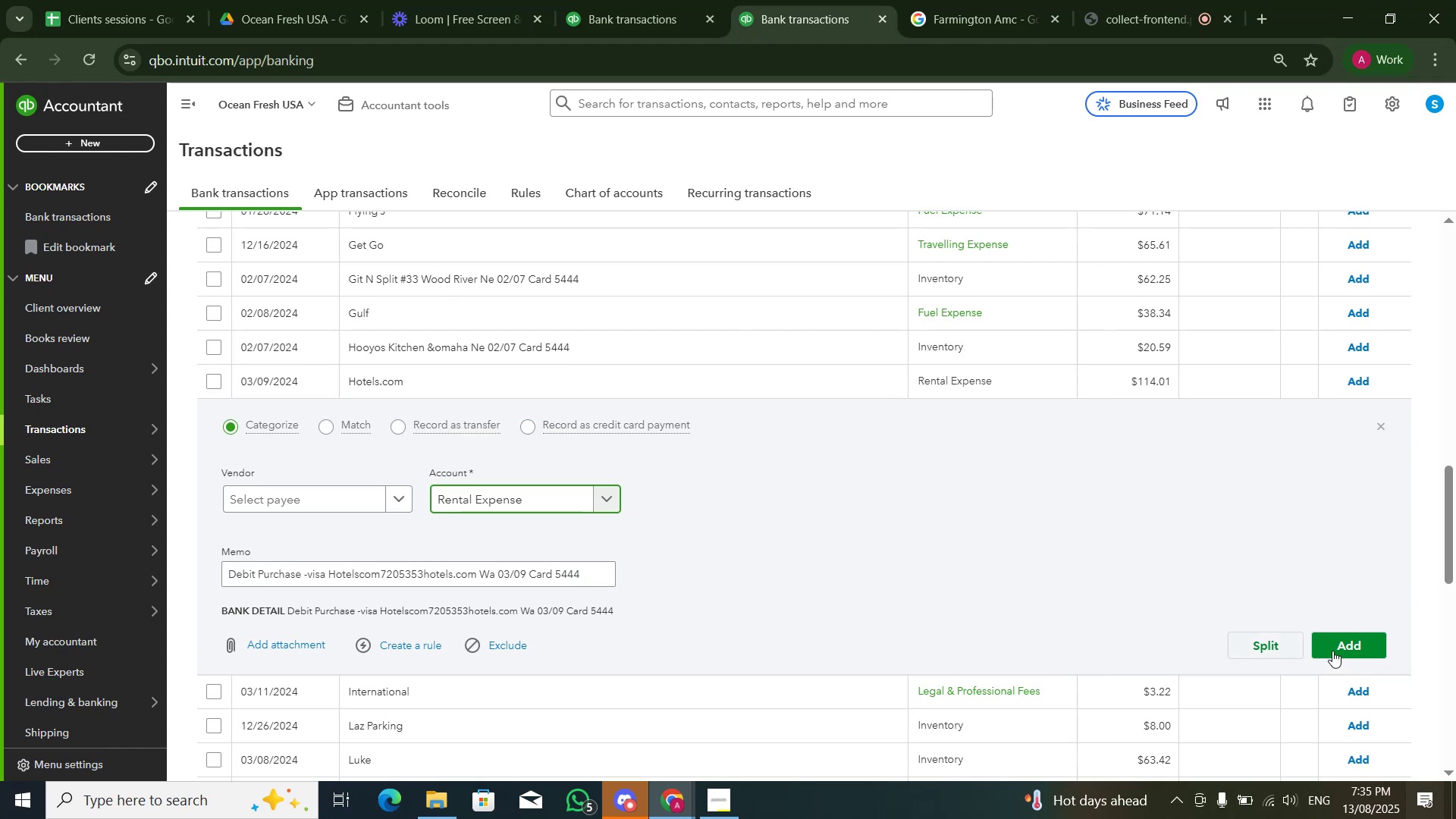 
left_click([1335, 651])
 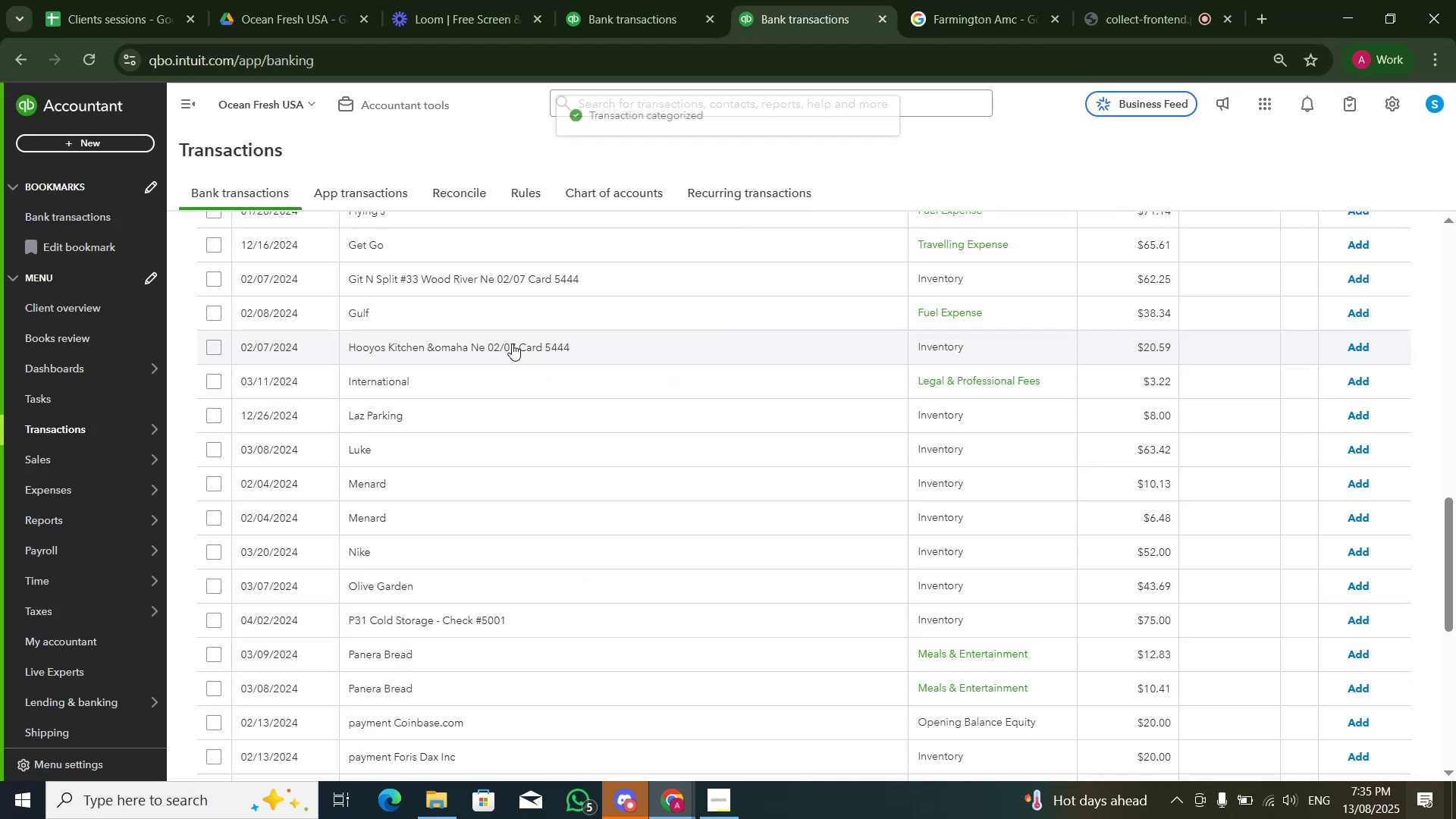 
left_click([489, 375])
 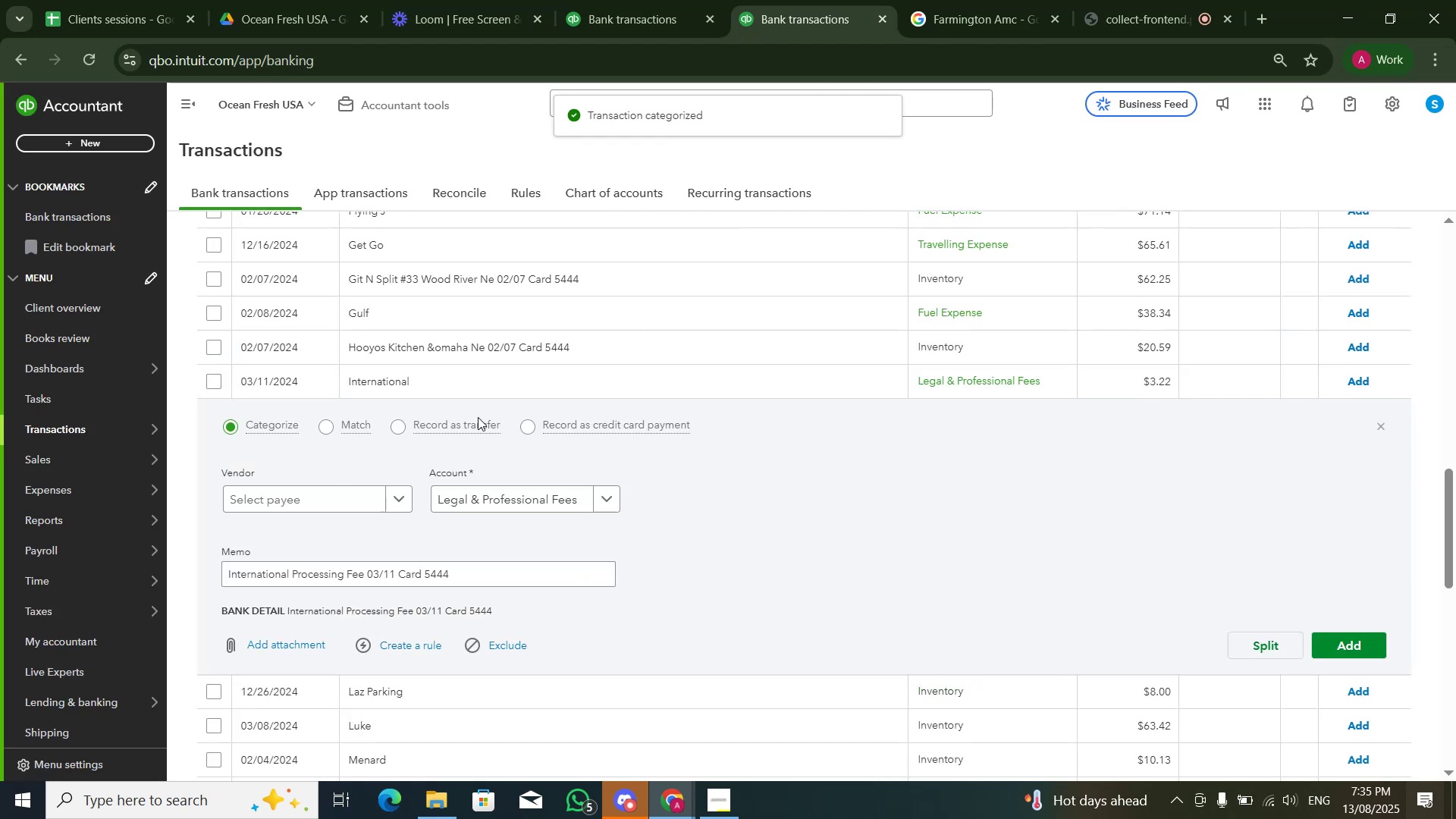 
mouse_move([491, 482])
 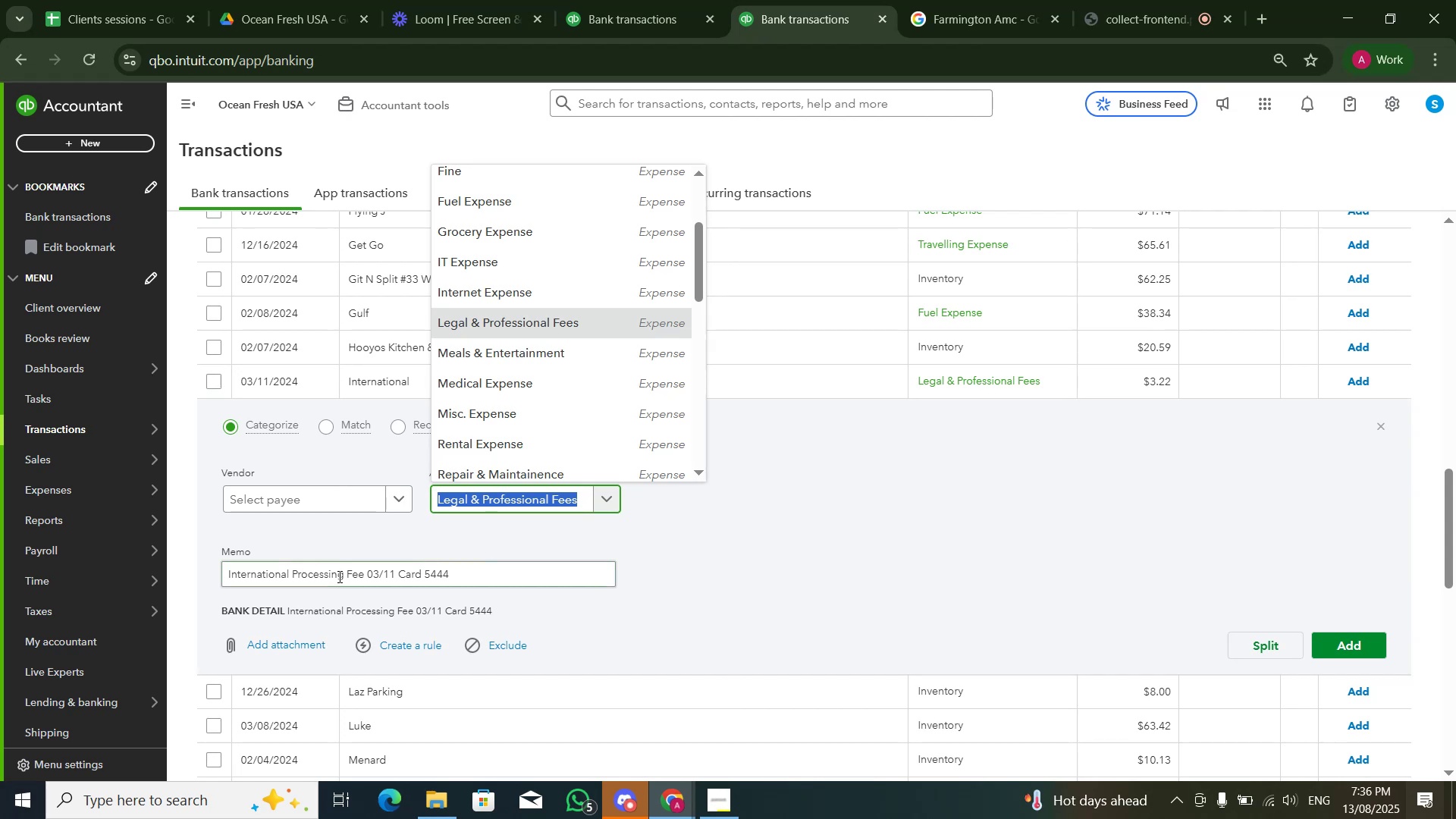 
double_click([332, 575])
 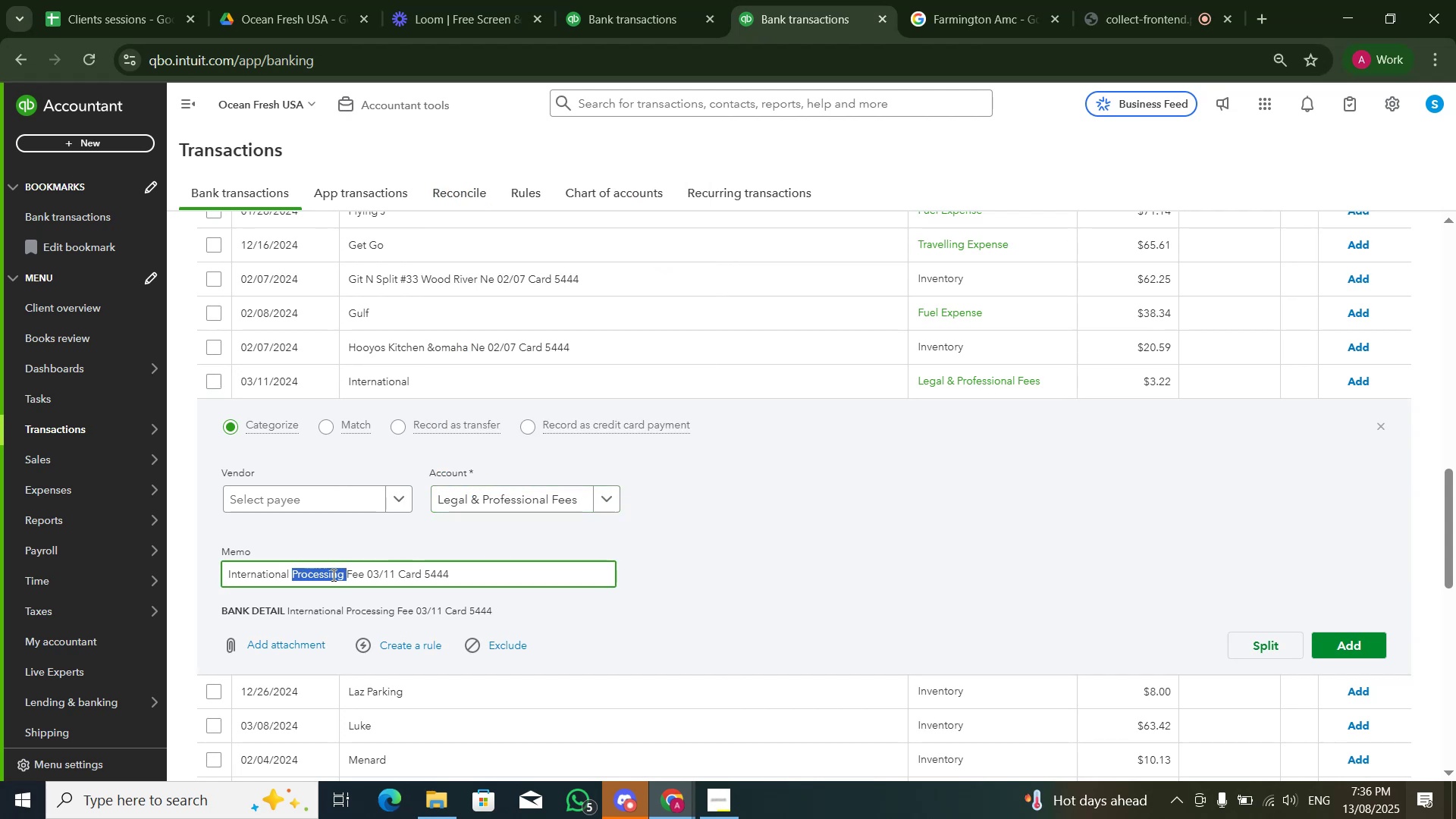 
triple_click([332, 575])
 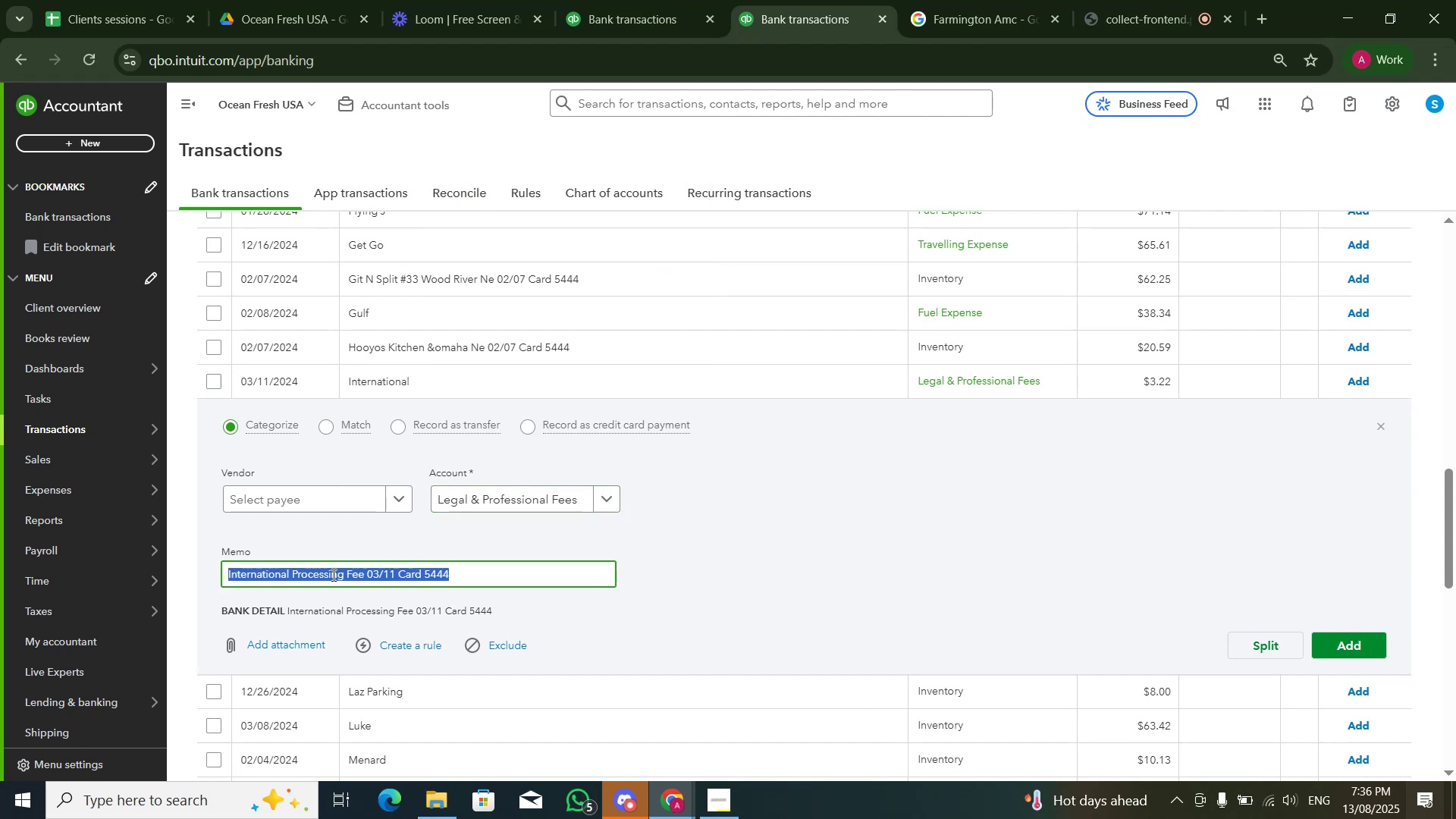 
hold_key(key=ControlLeft, duration=0.48)
 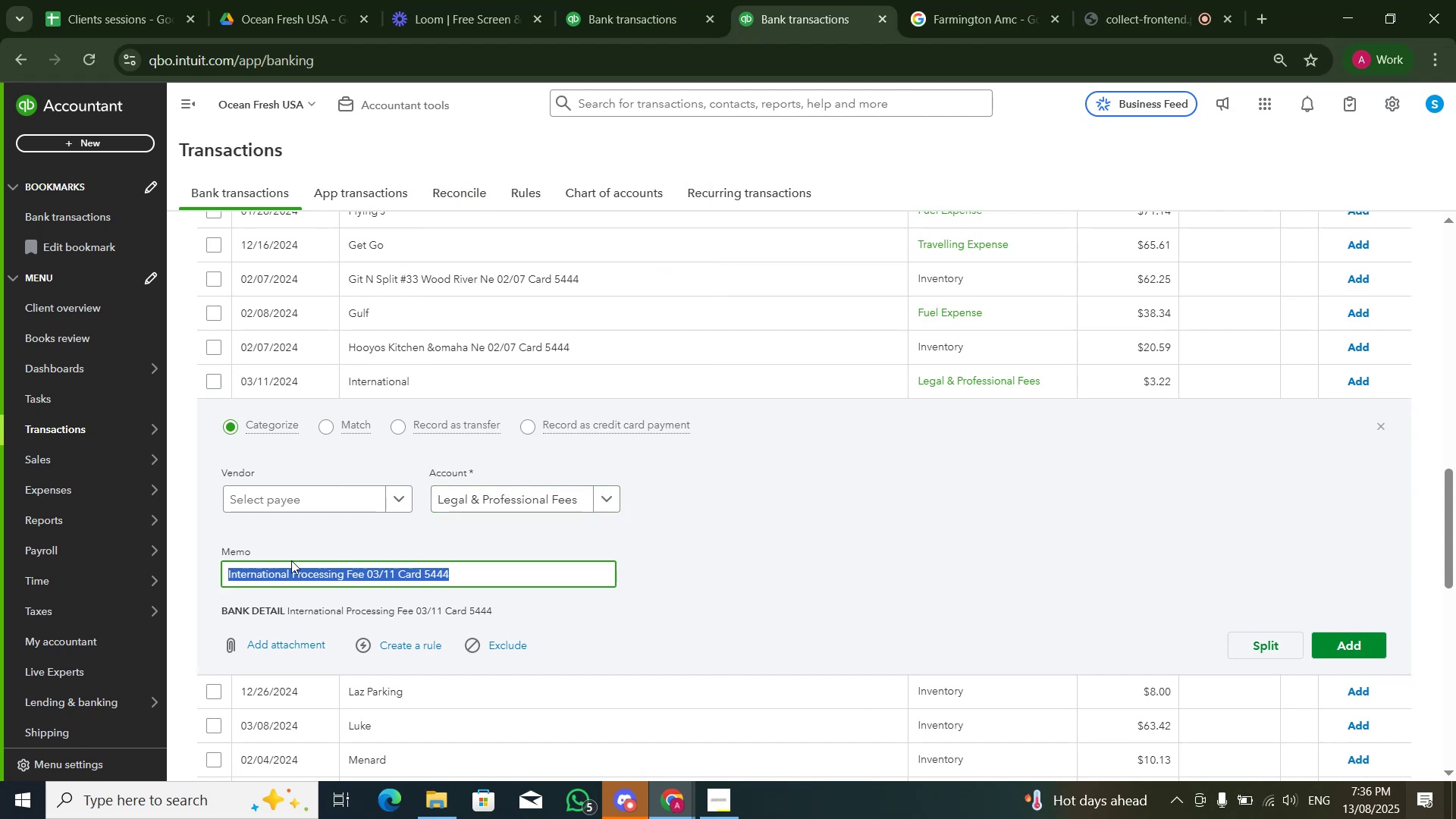 
left_click([290, 560])
 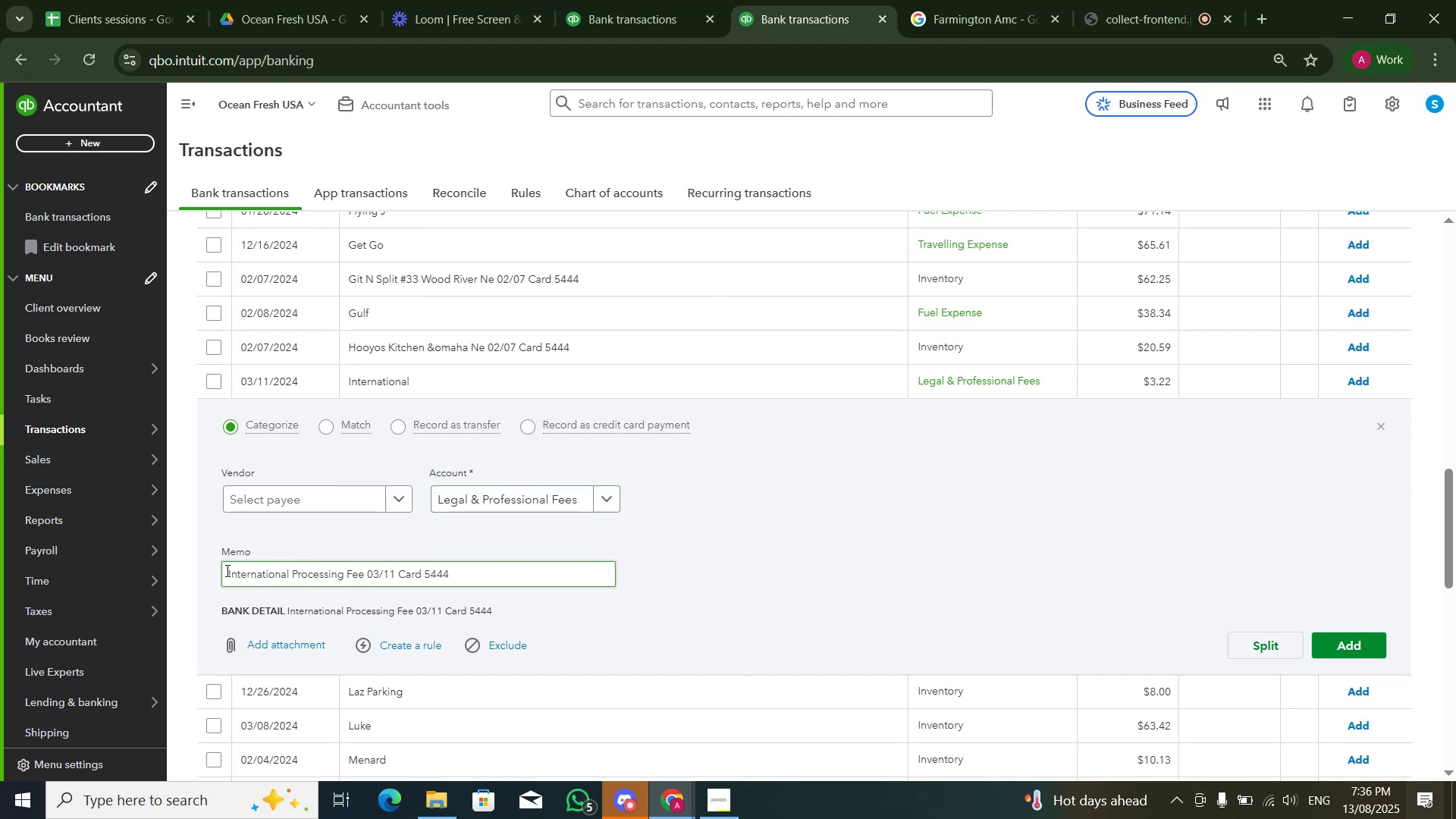 
left_click_drag(start_coordinate=[223, 570], to_coordinate=[364, 576])
 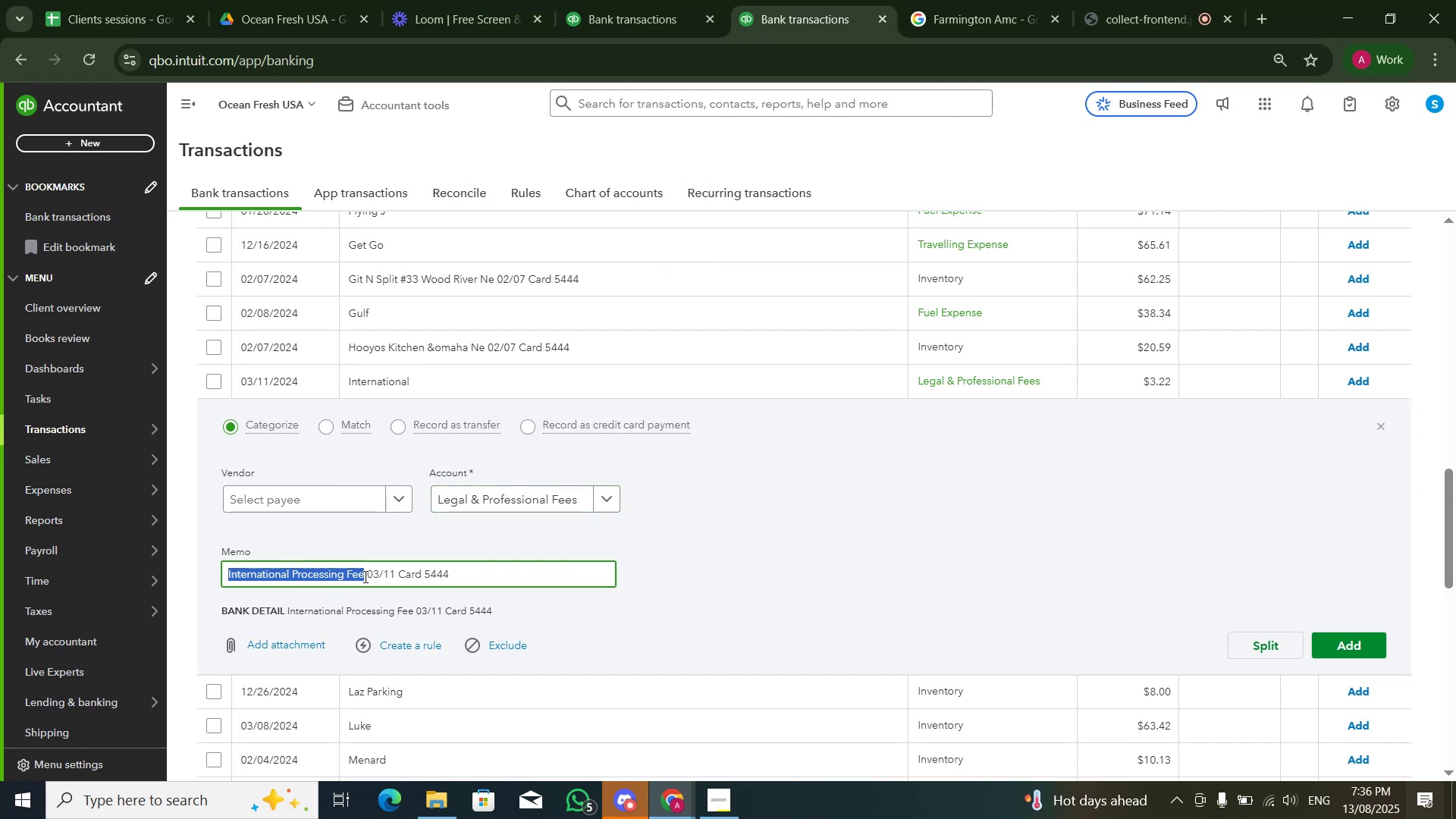 
key(Control+C)
 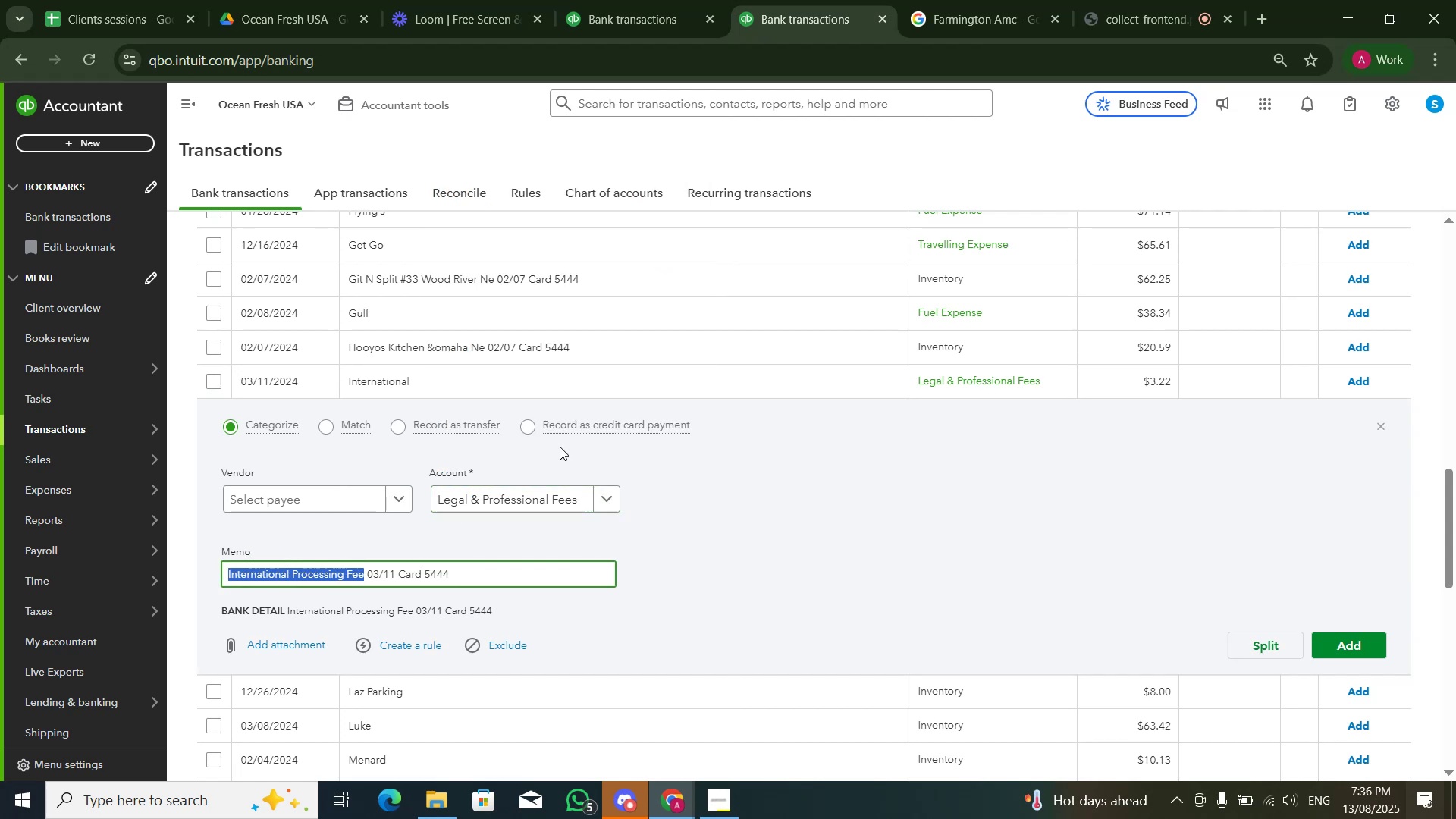 
scroll: coordinate [470, 394], scroll_direction: up, amount: 13.0
 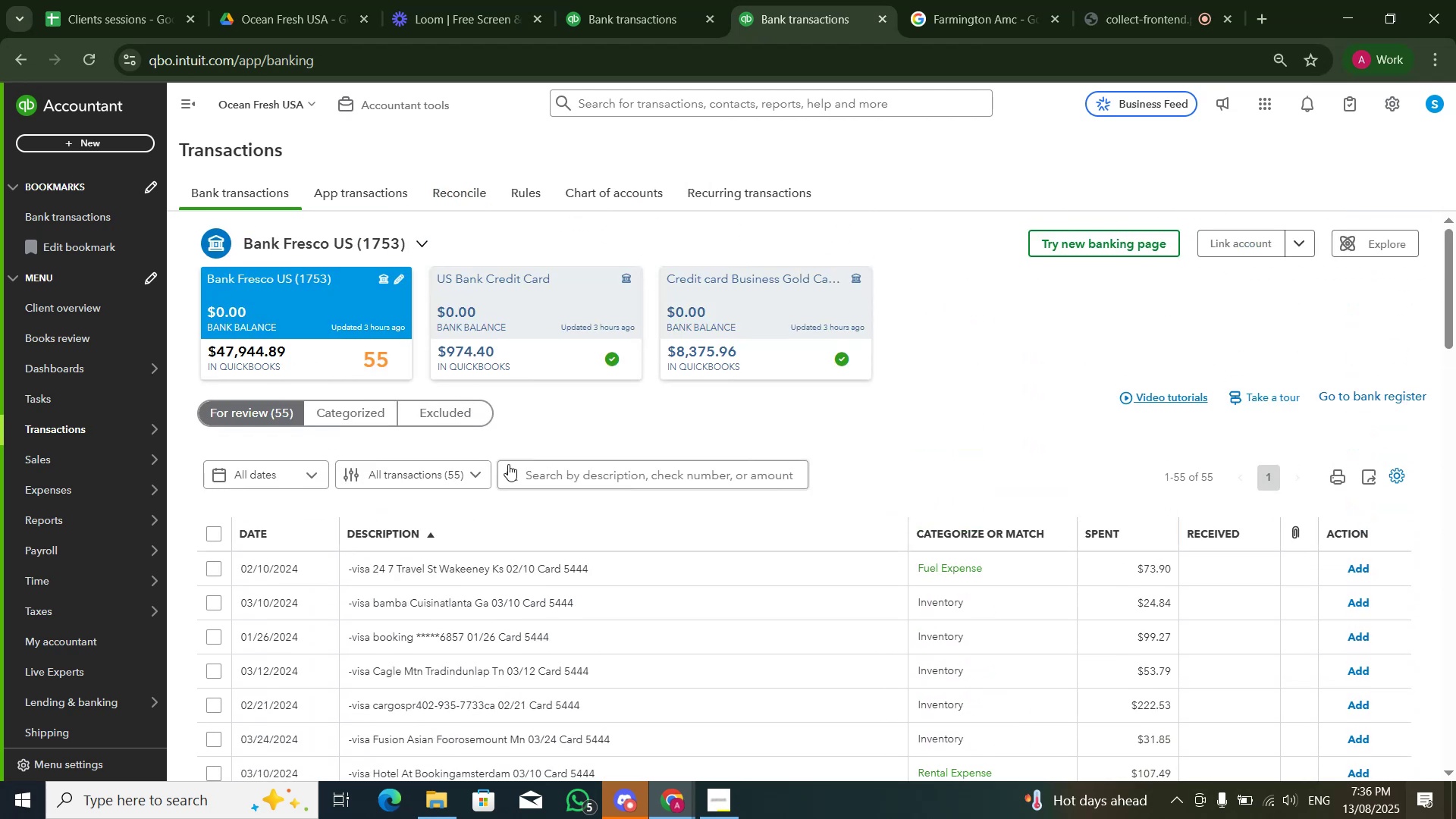 
left_click([509, 465])
 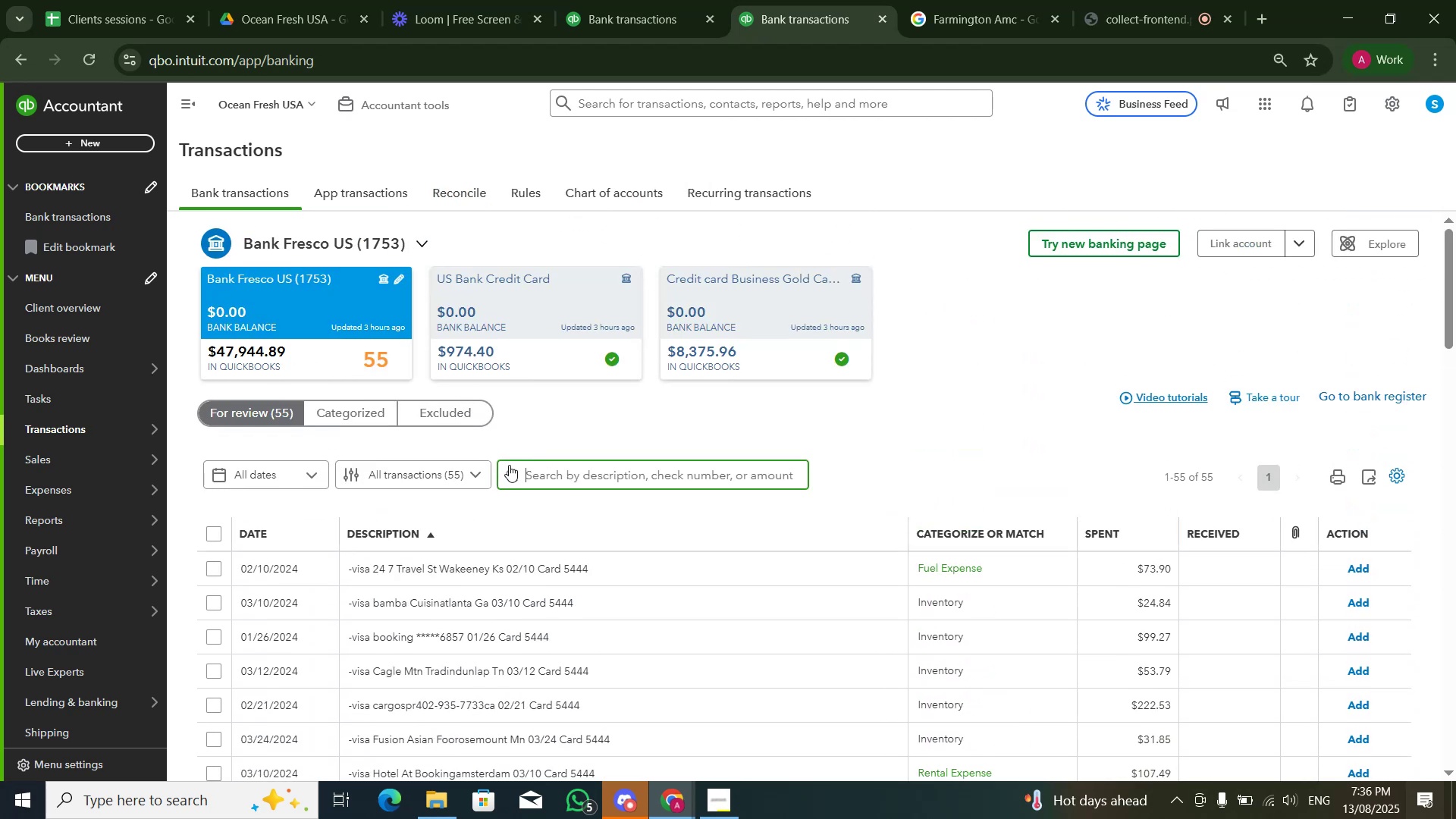 
key(Control+V)
 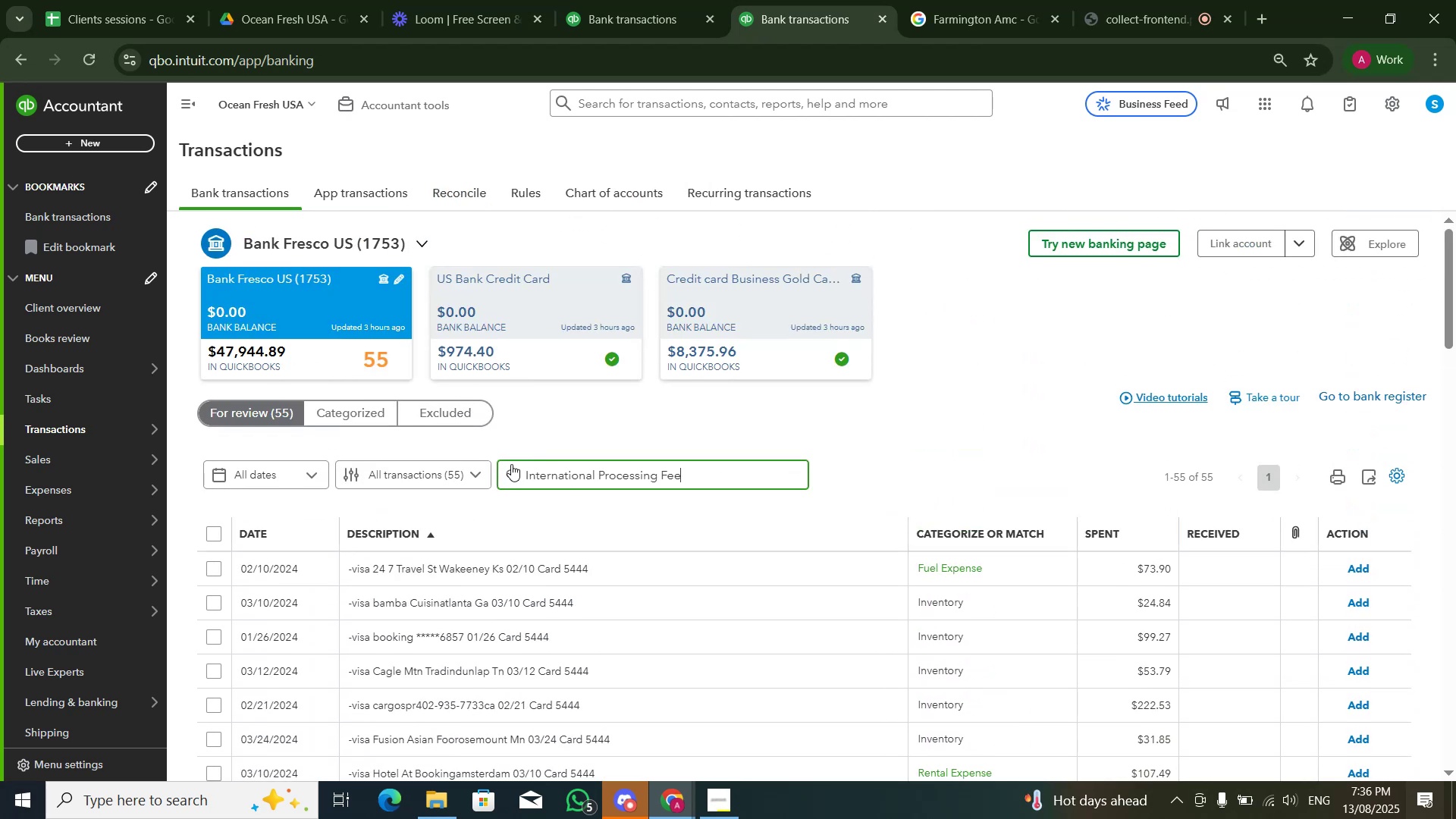 
key(NumpadEnter)
 